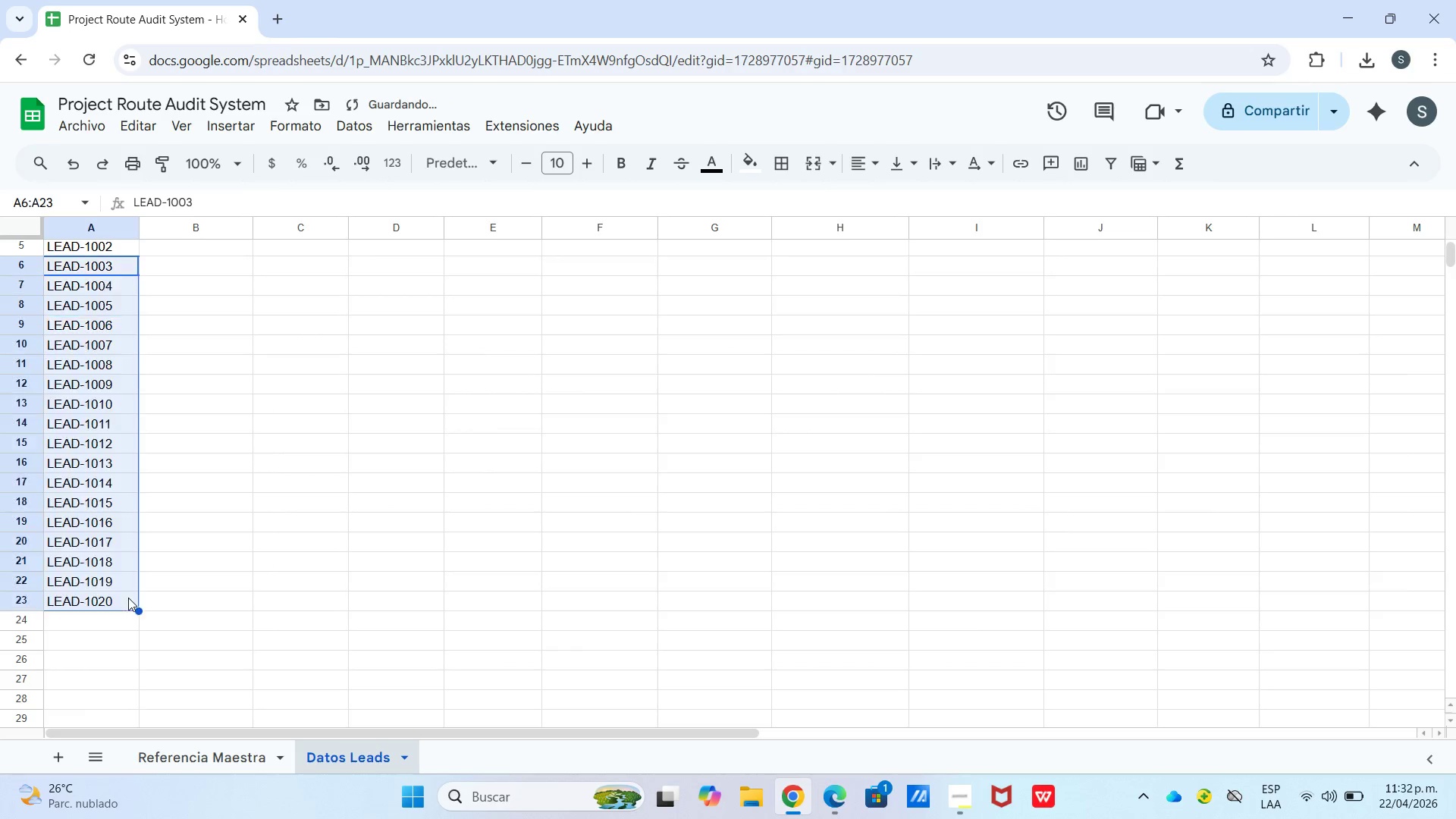 
left_click([221, 558])
 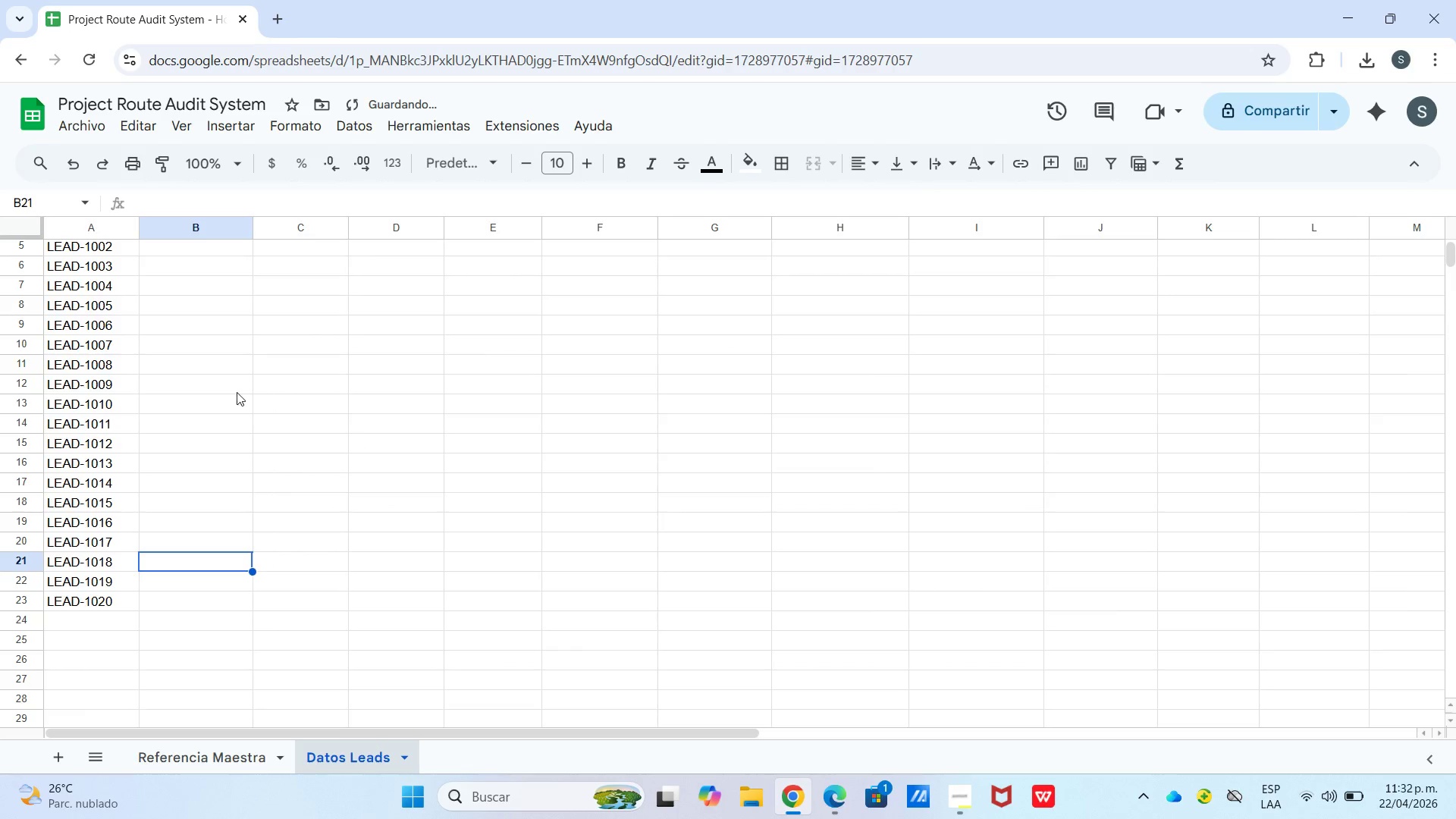 
scroll: coordinate [179, 402], scroll_direction: up, amount: 5.0
 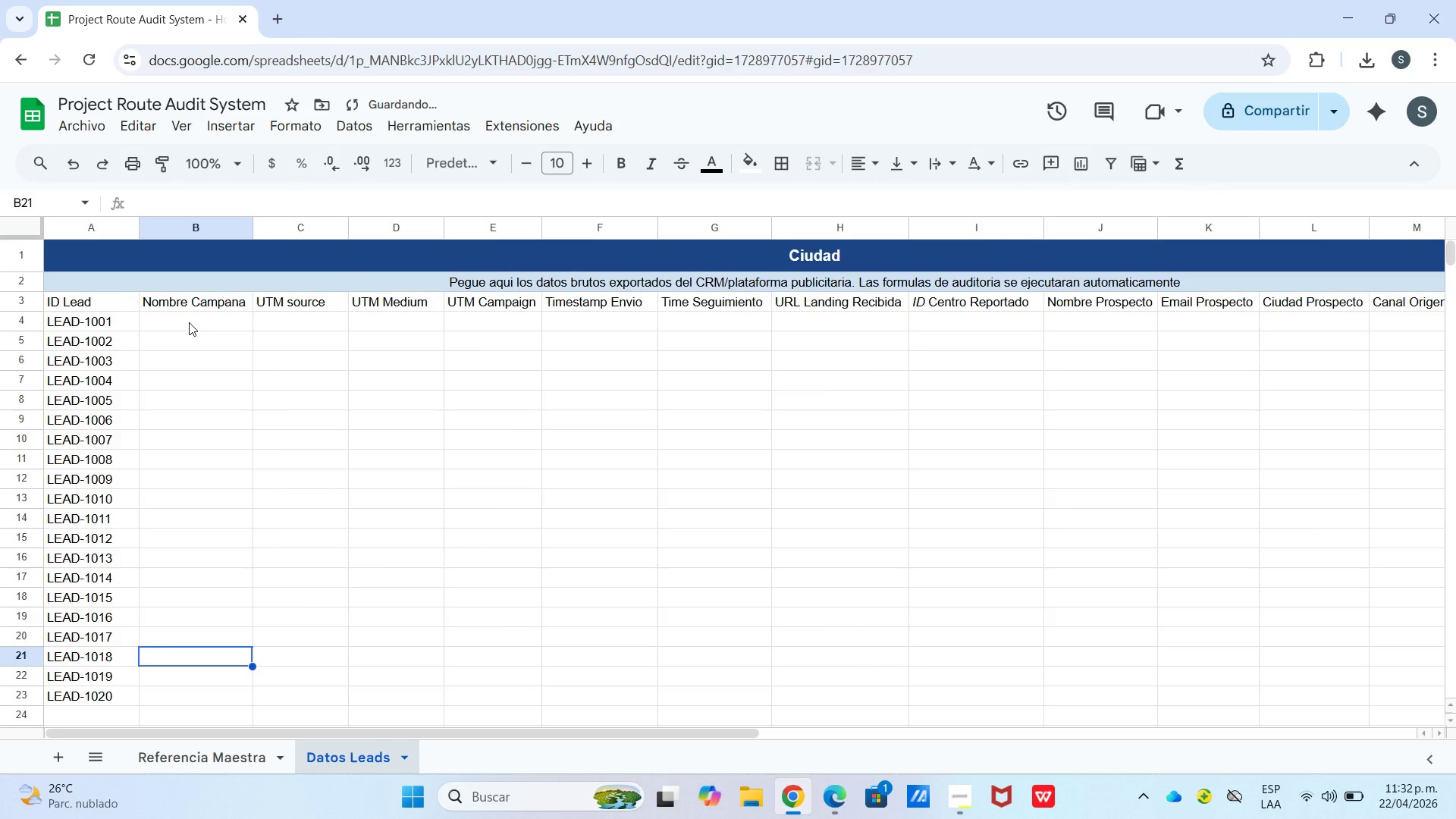 
left_click([189, 322])
 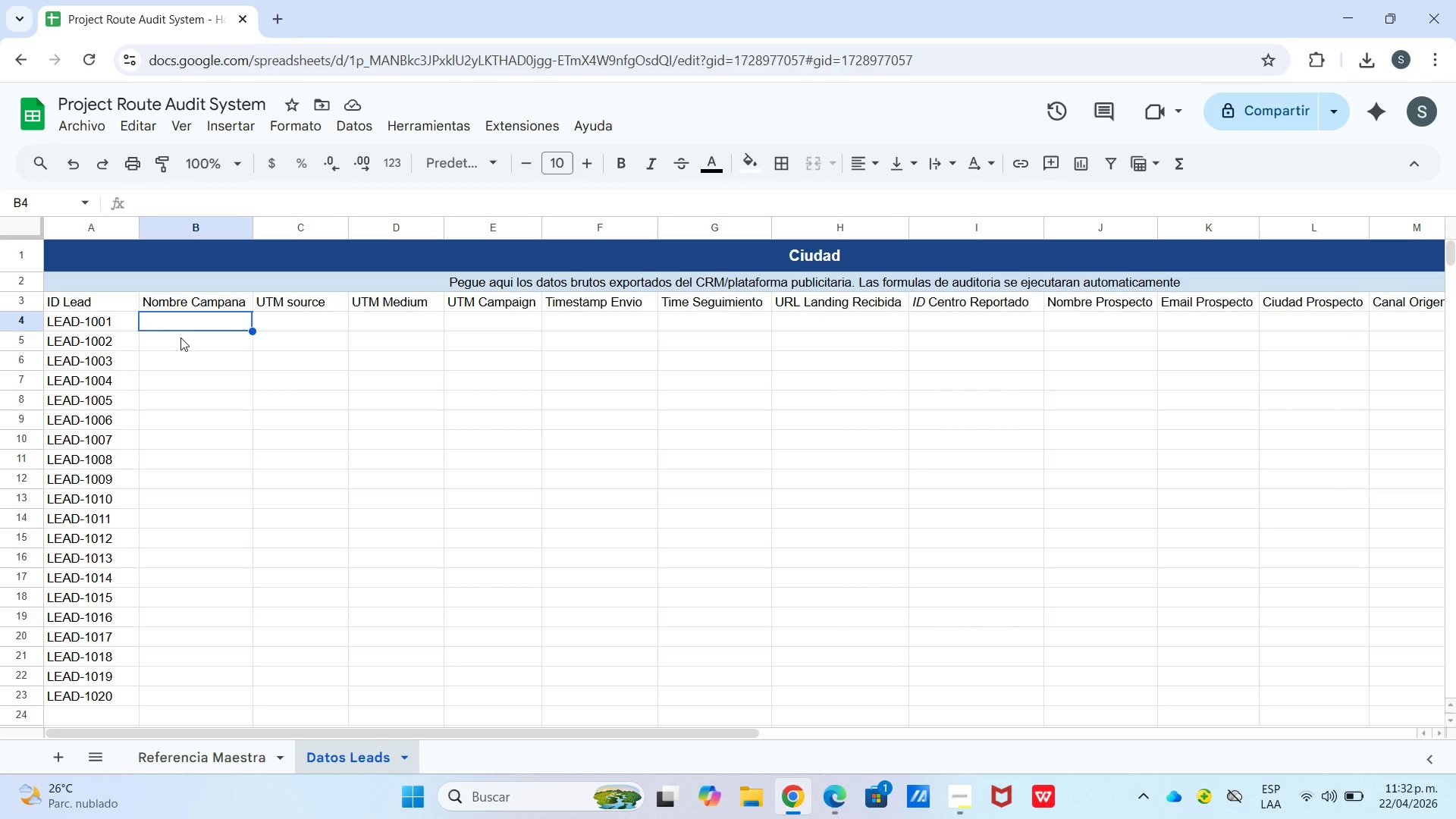 
wait(14.8)
 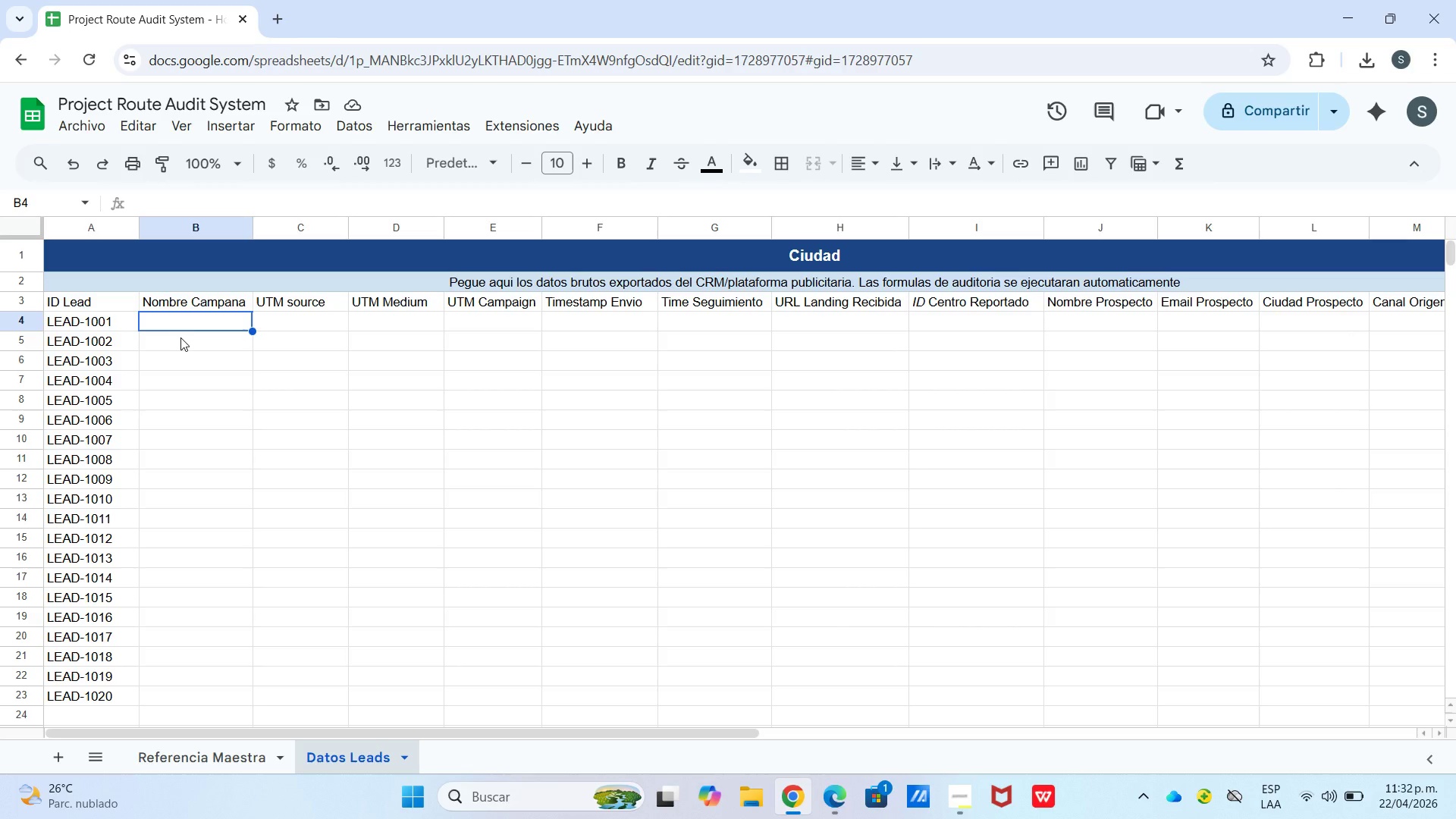 
type(google)
 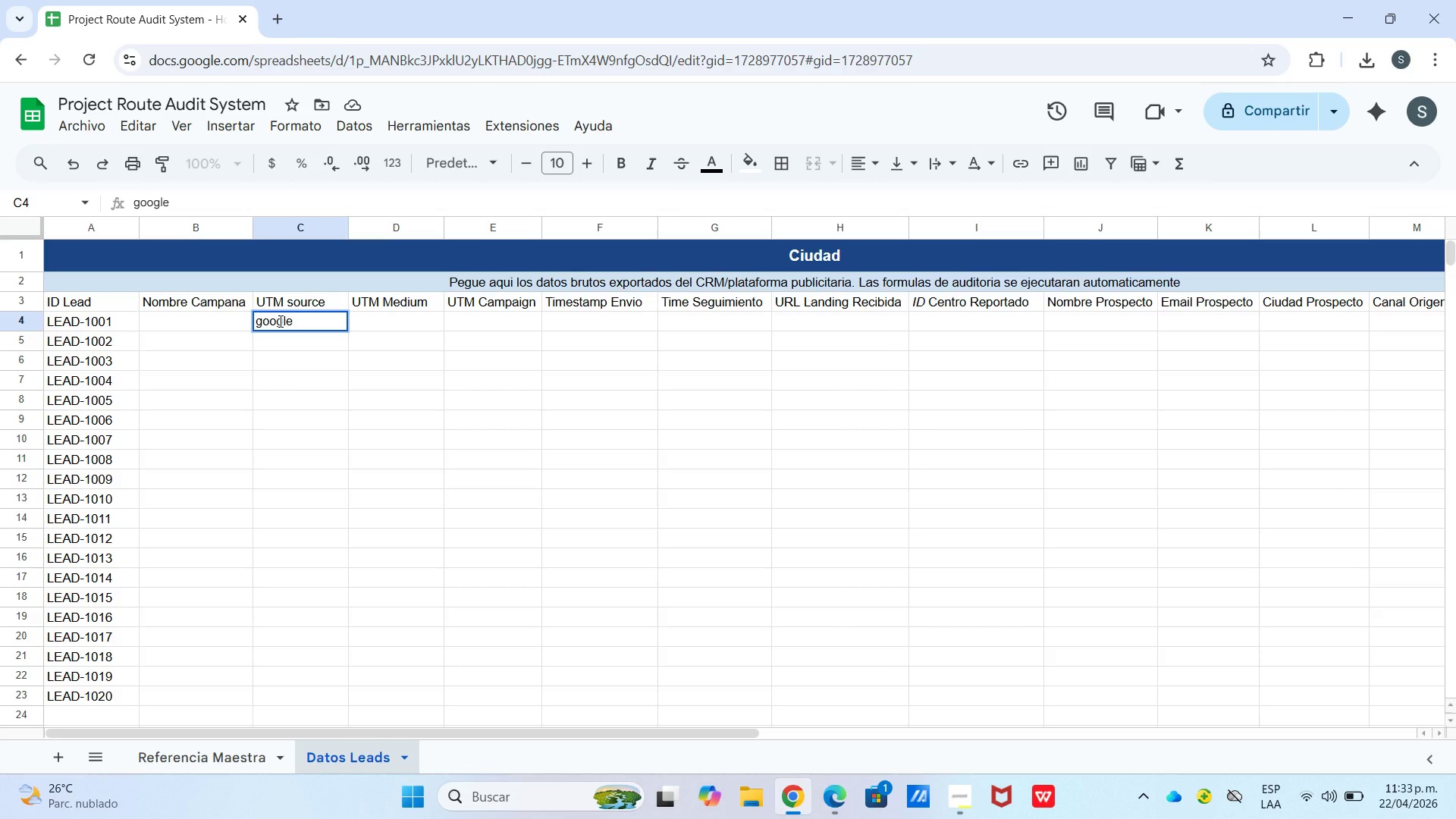 
wait(32.27)
 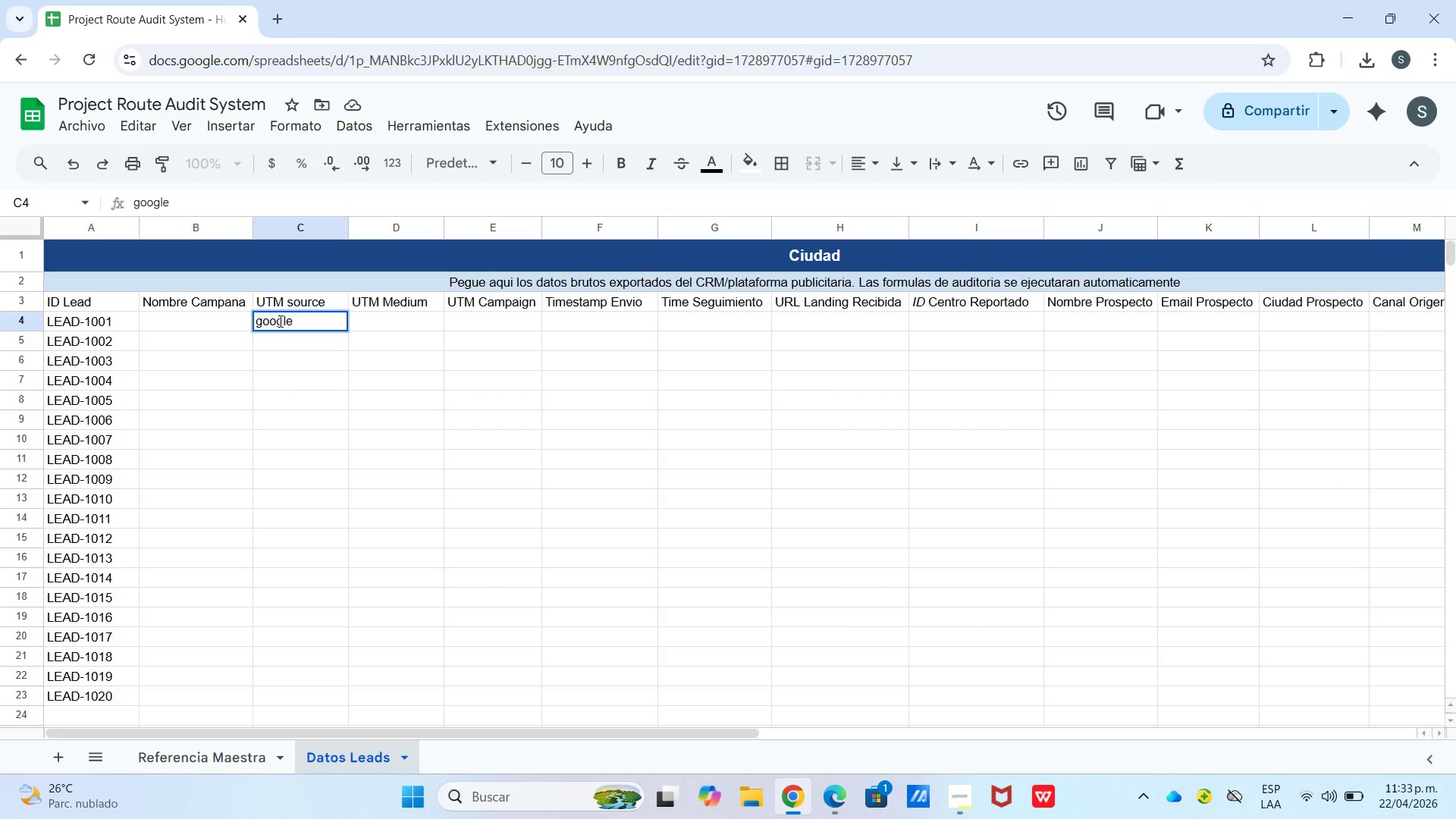 
left_click([290, 346])
 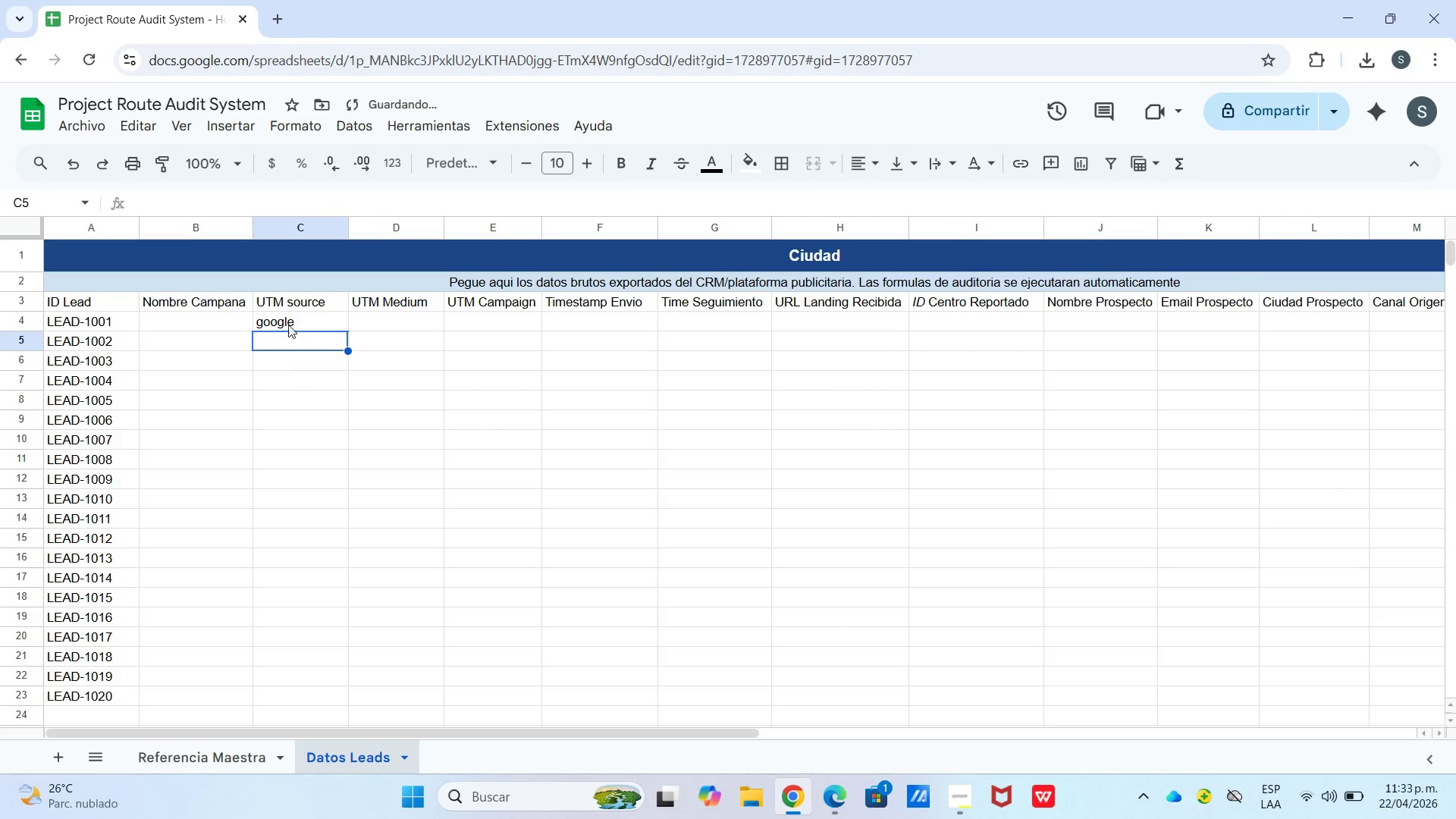 
left_click([287, 325])
 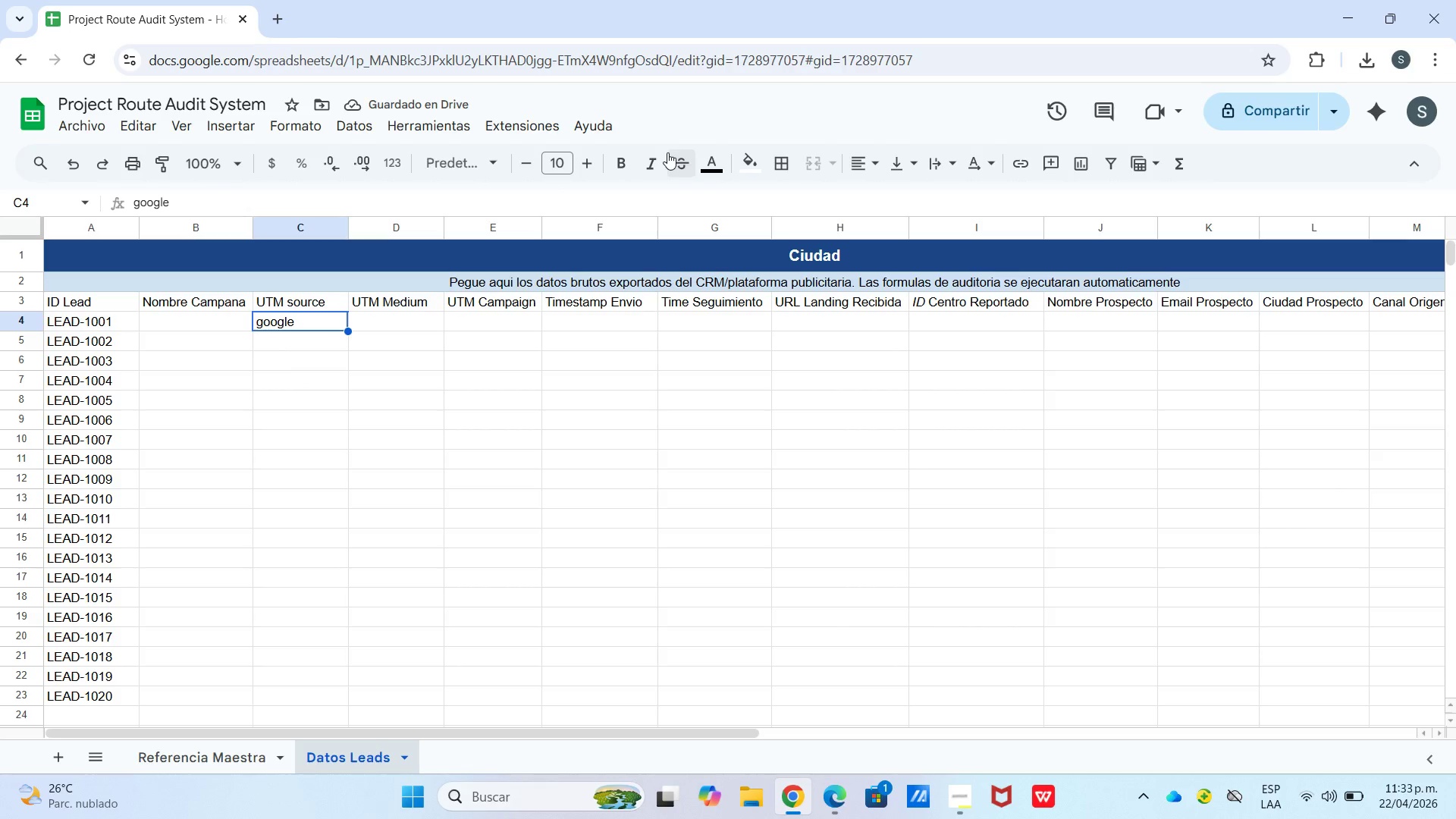 
left_click([279, 351])
 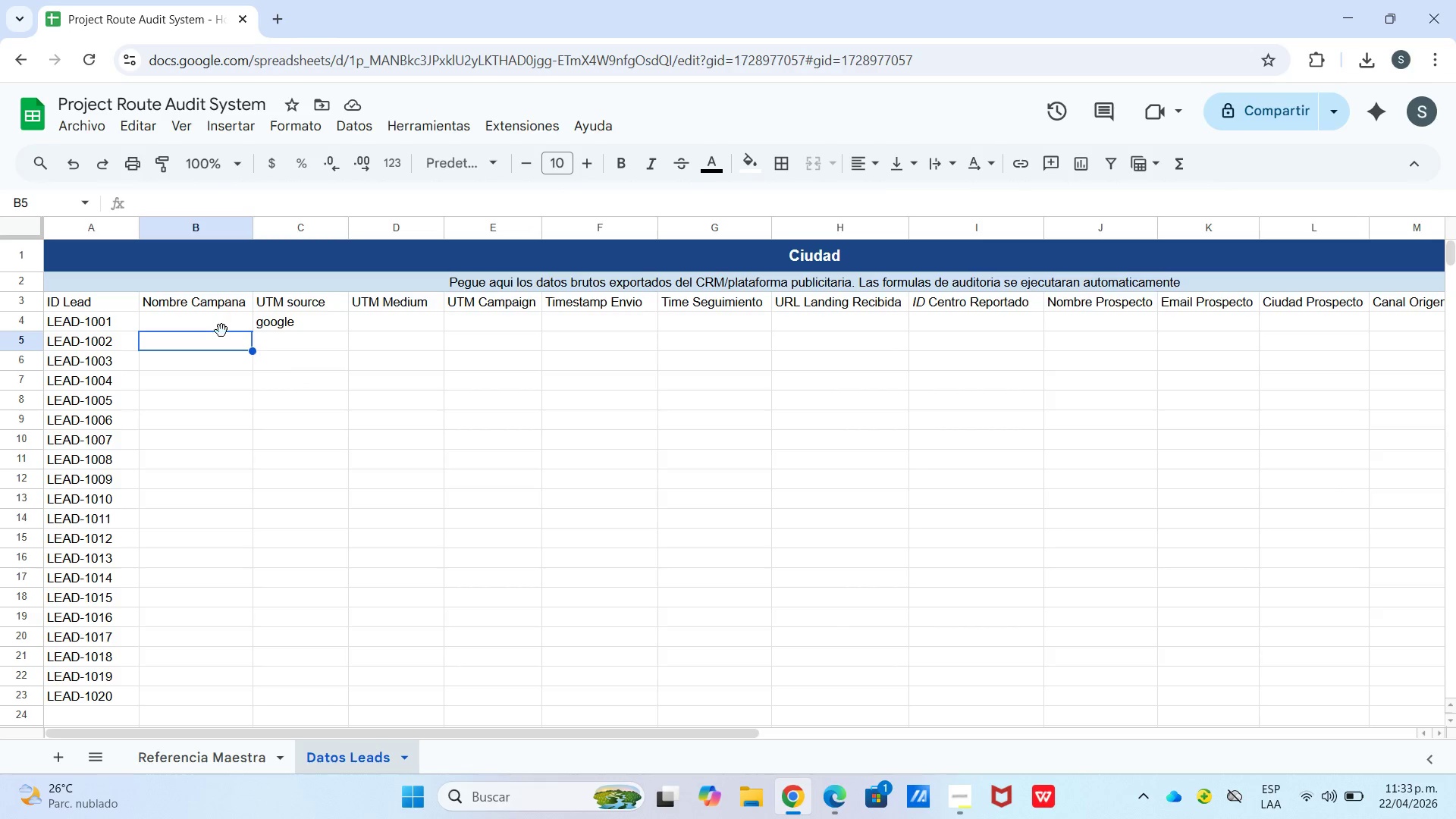 
double_click([221, 328])
 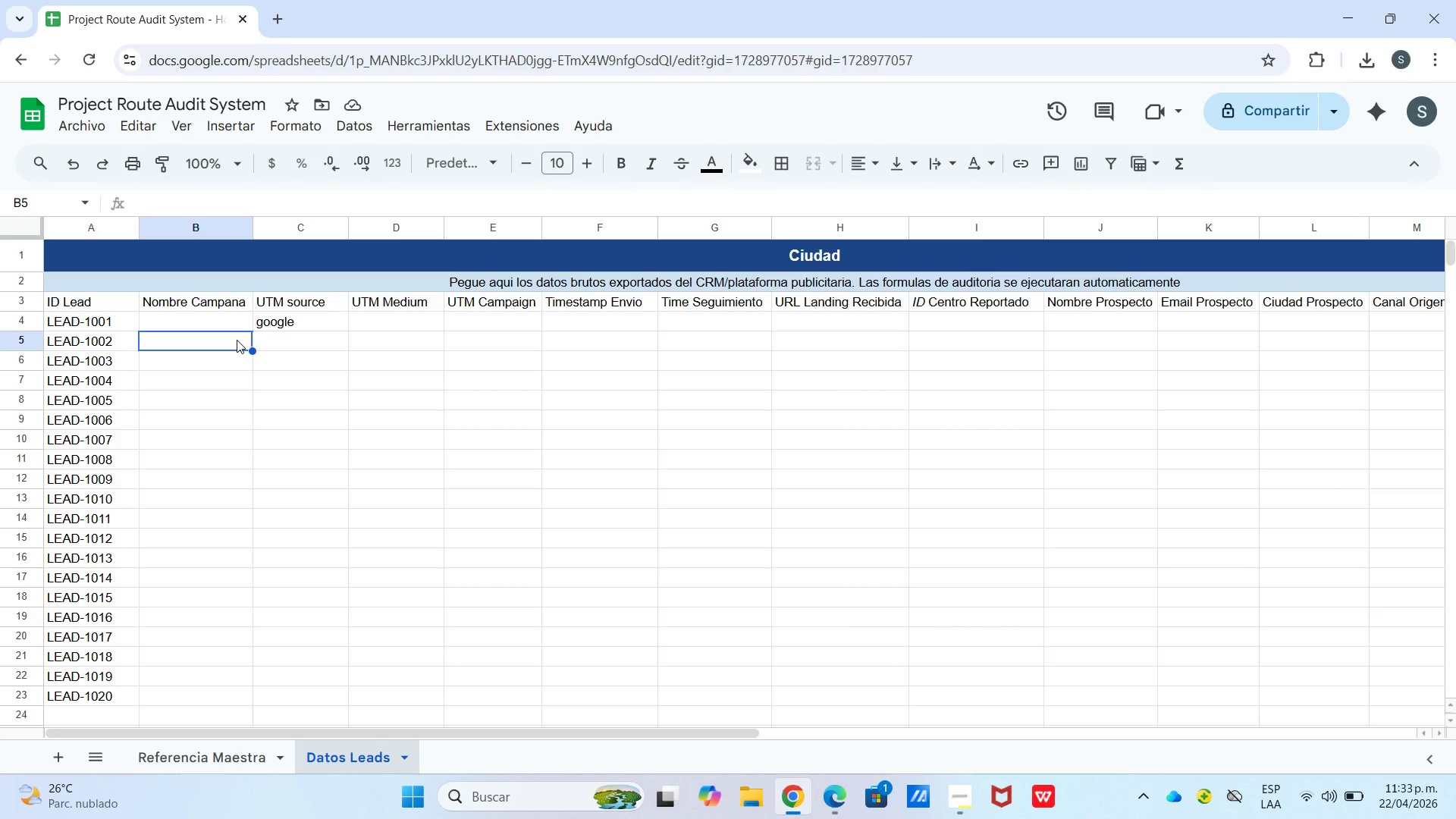 
double_click([231, 314])
 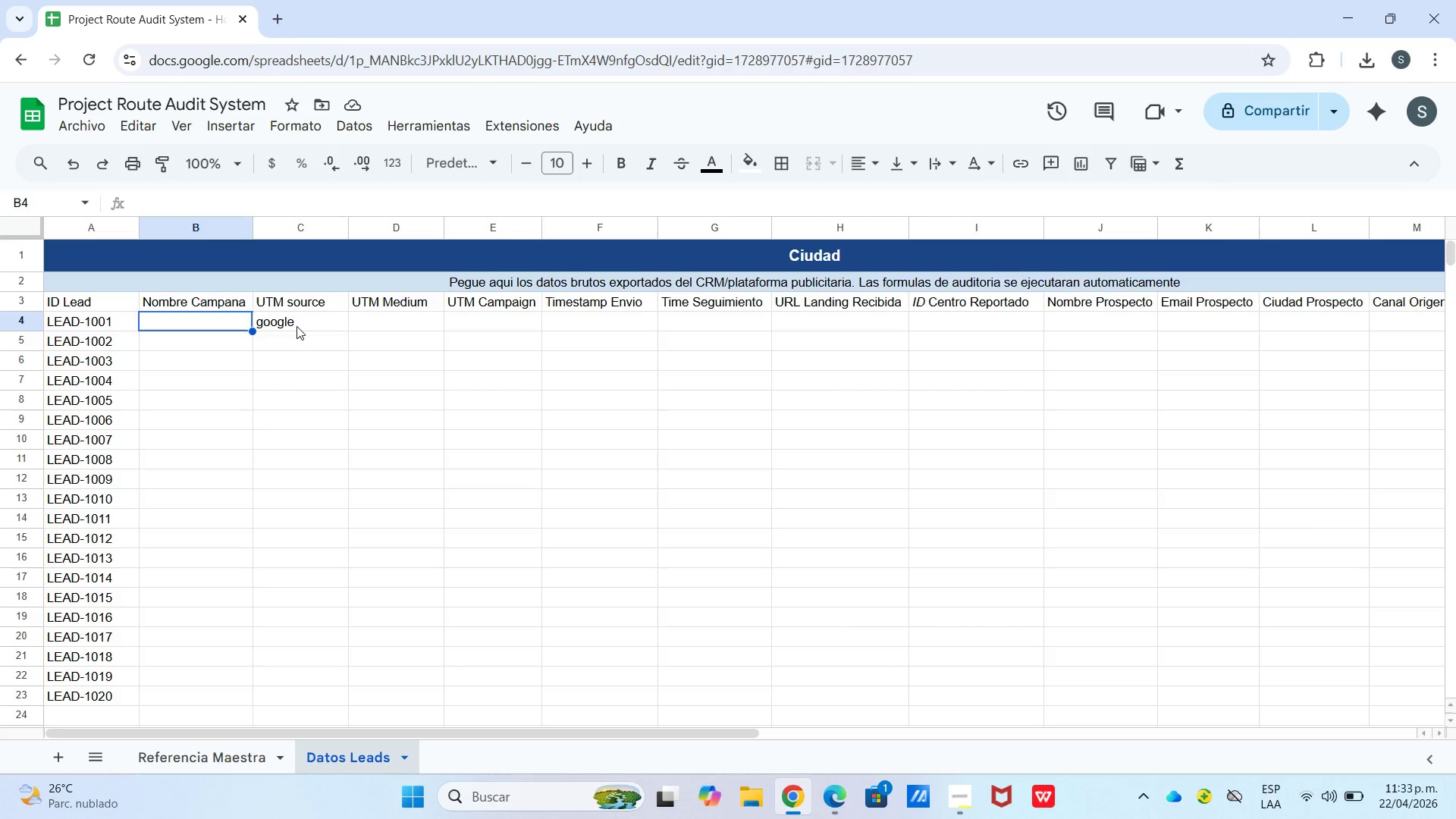 
double_click([299, 336])
 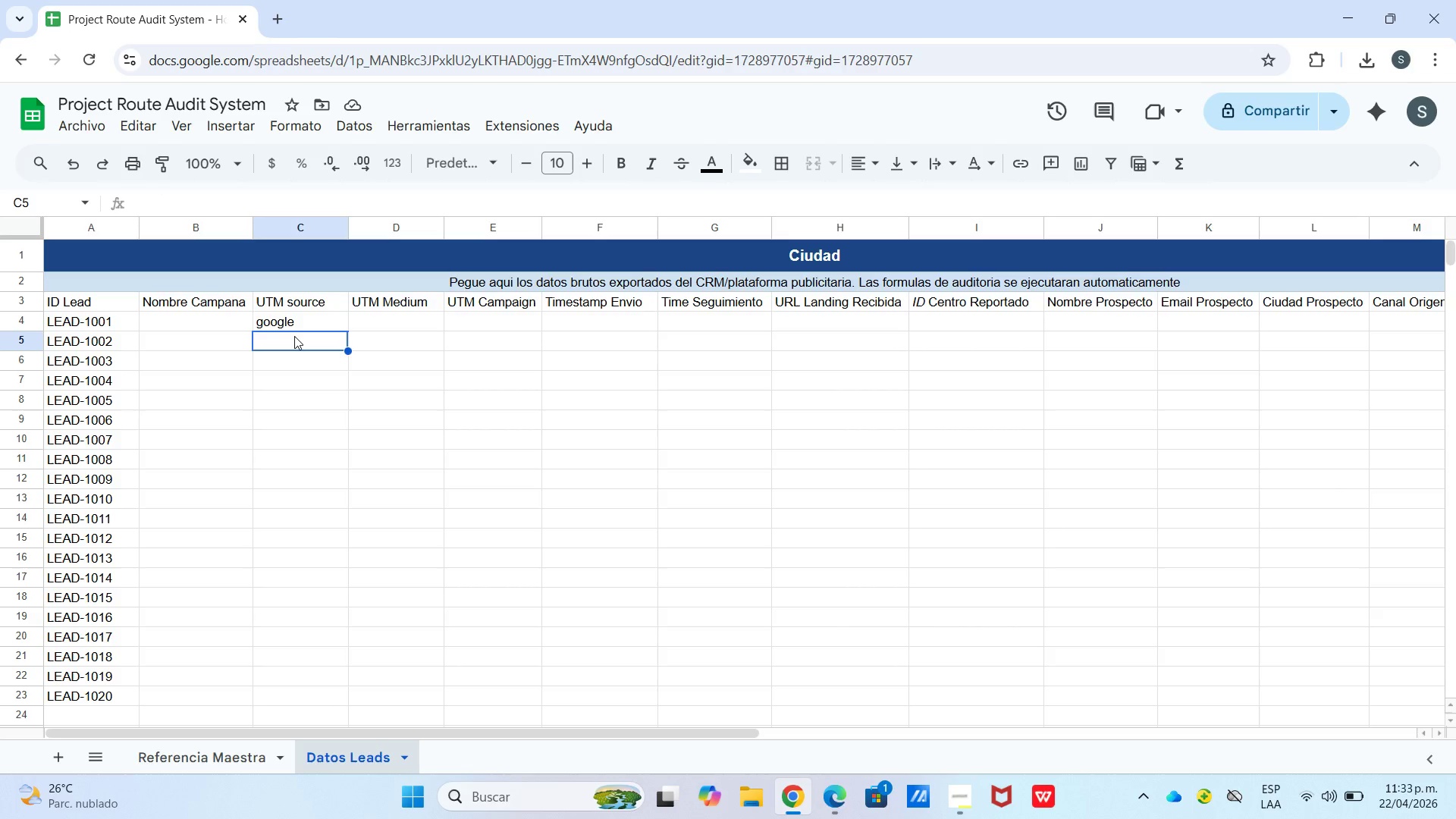 
double_click([294, 337])
 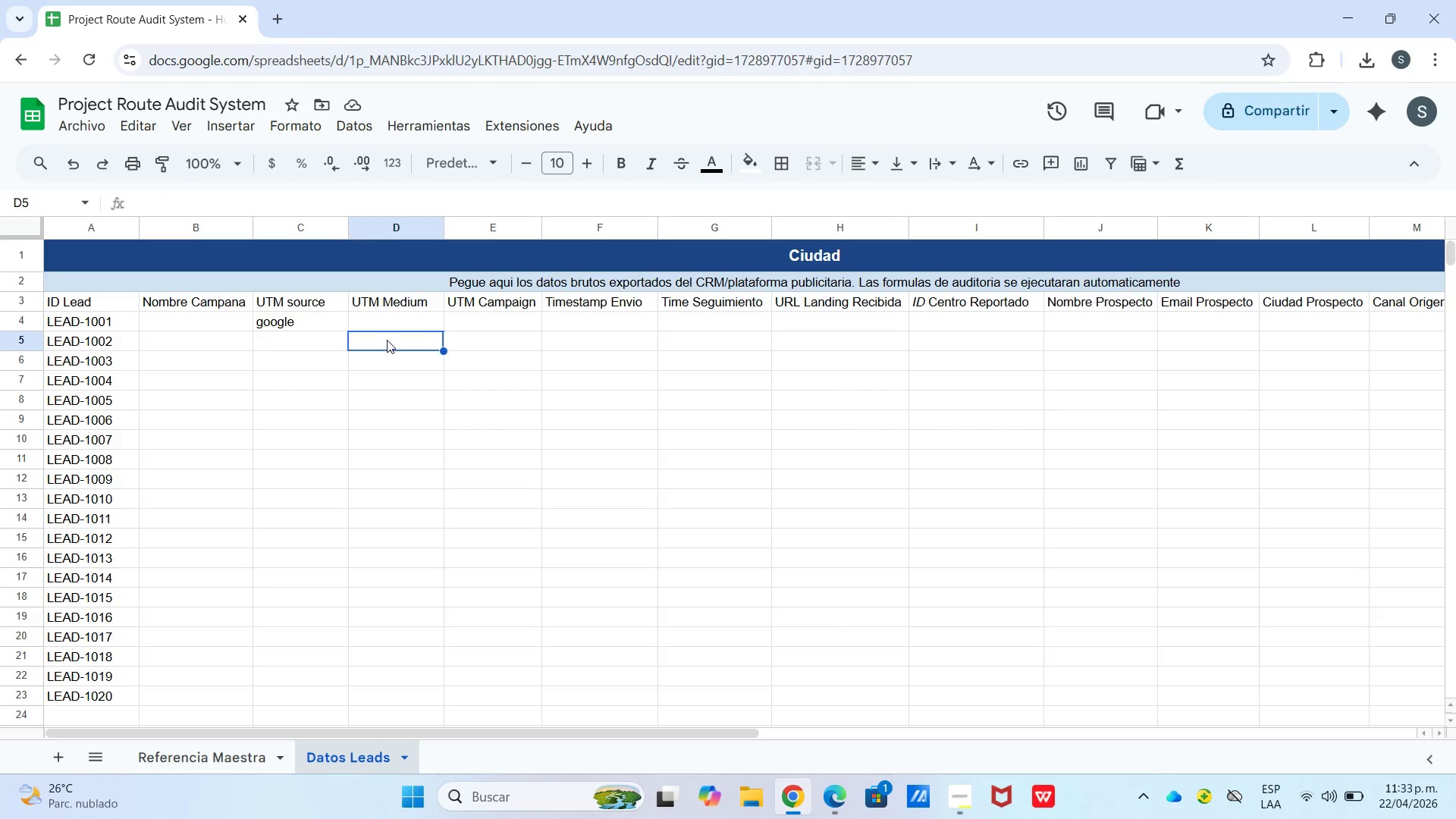 
double_click([332, 344])
 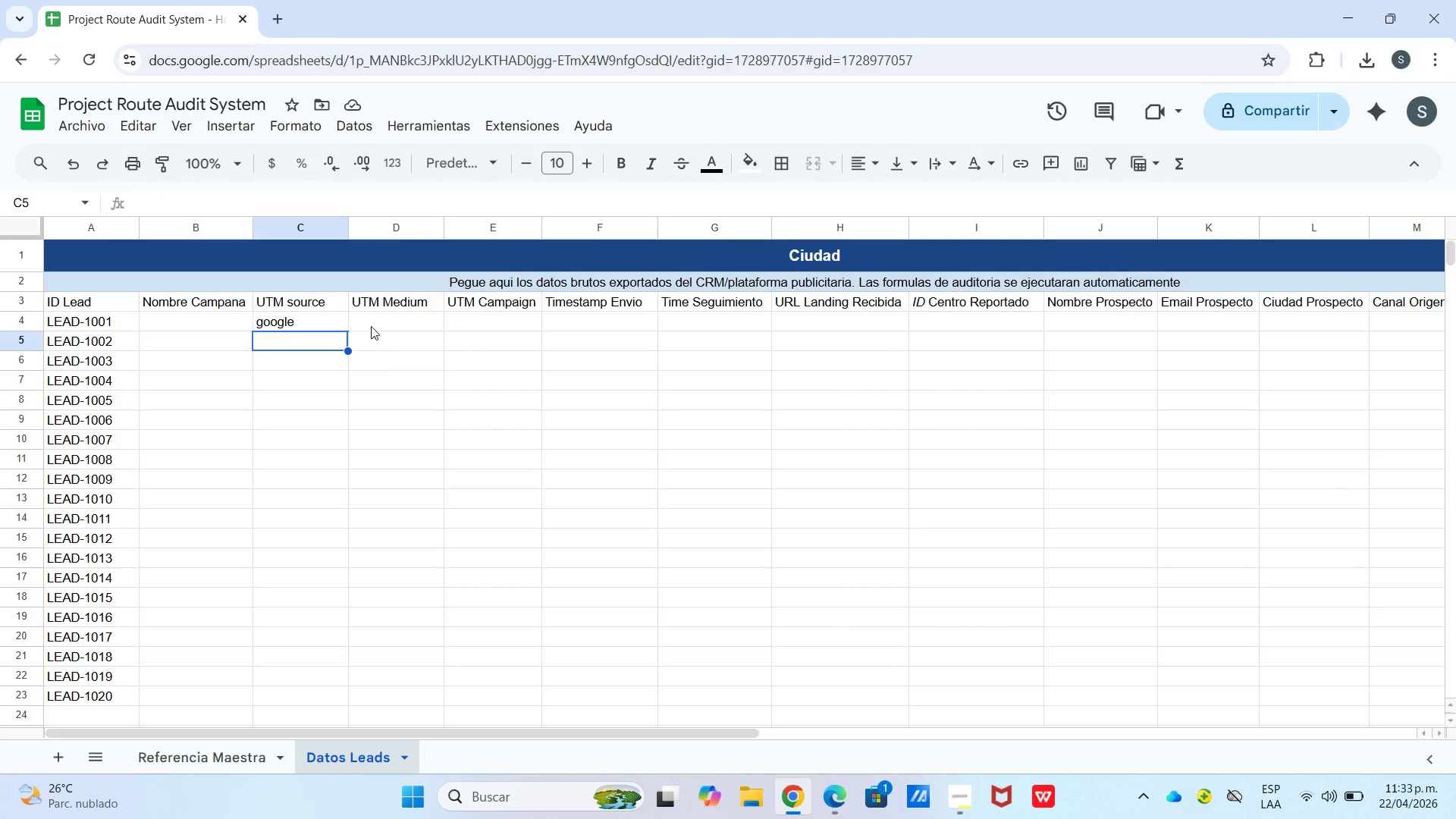 
triple_click([371, 326])
 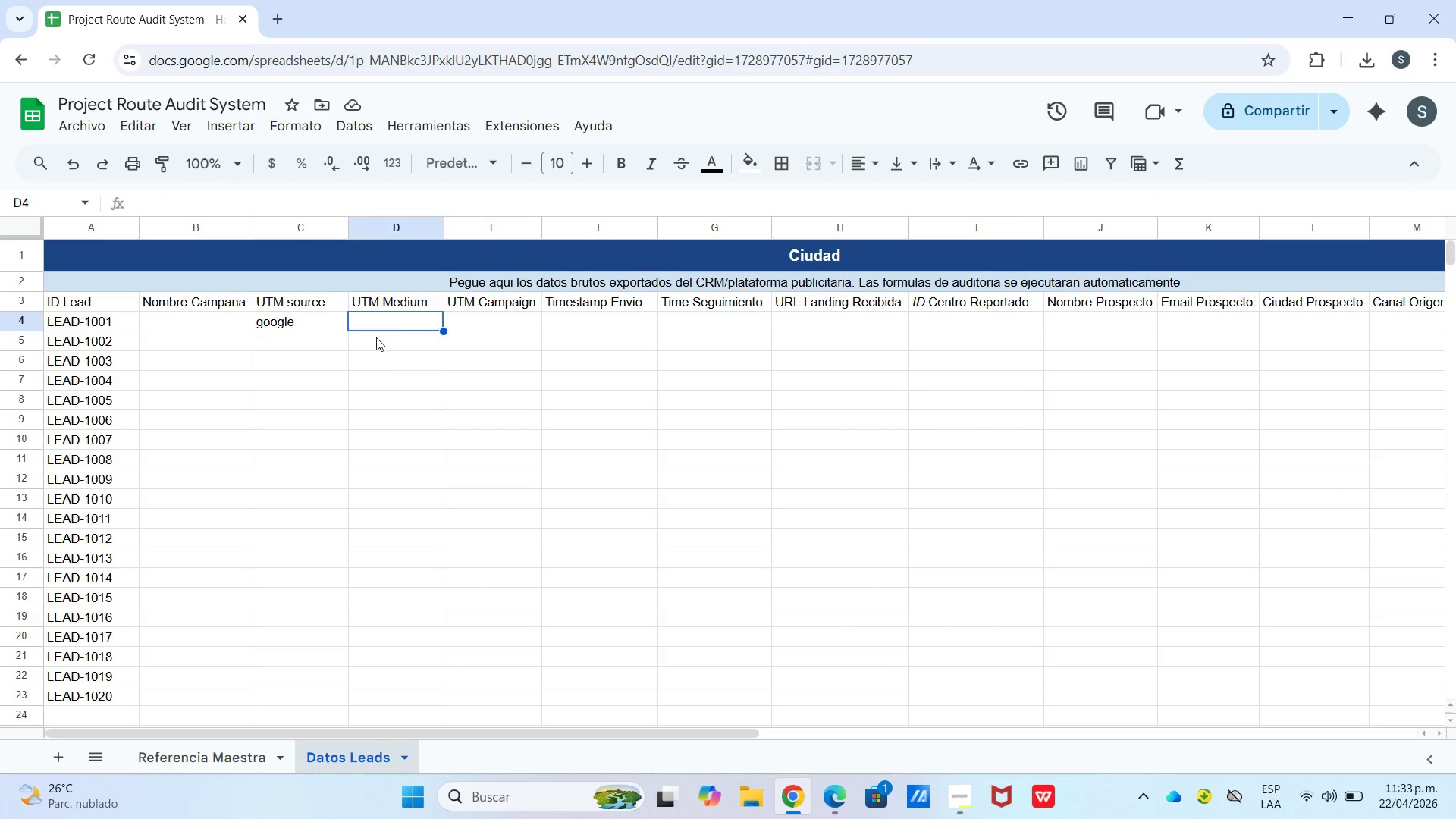 
triple_click([376, 340])
 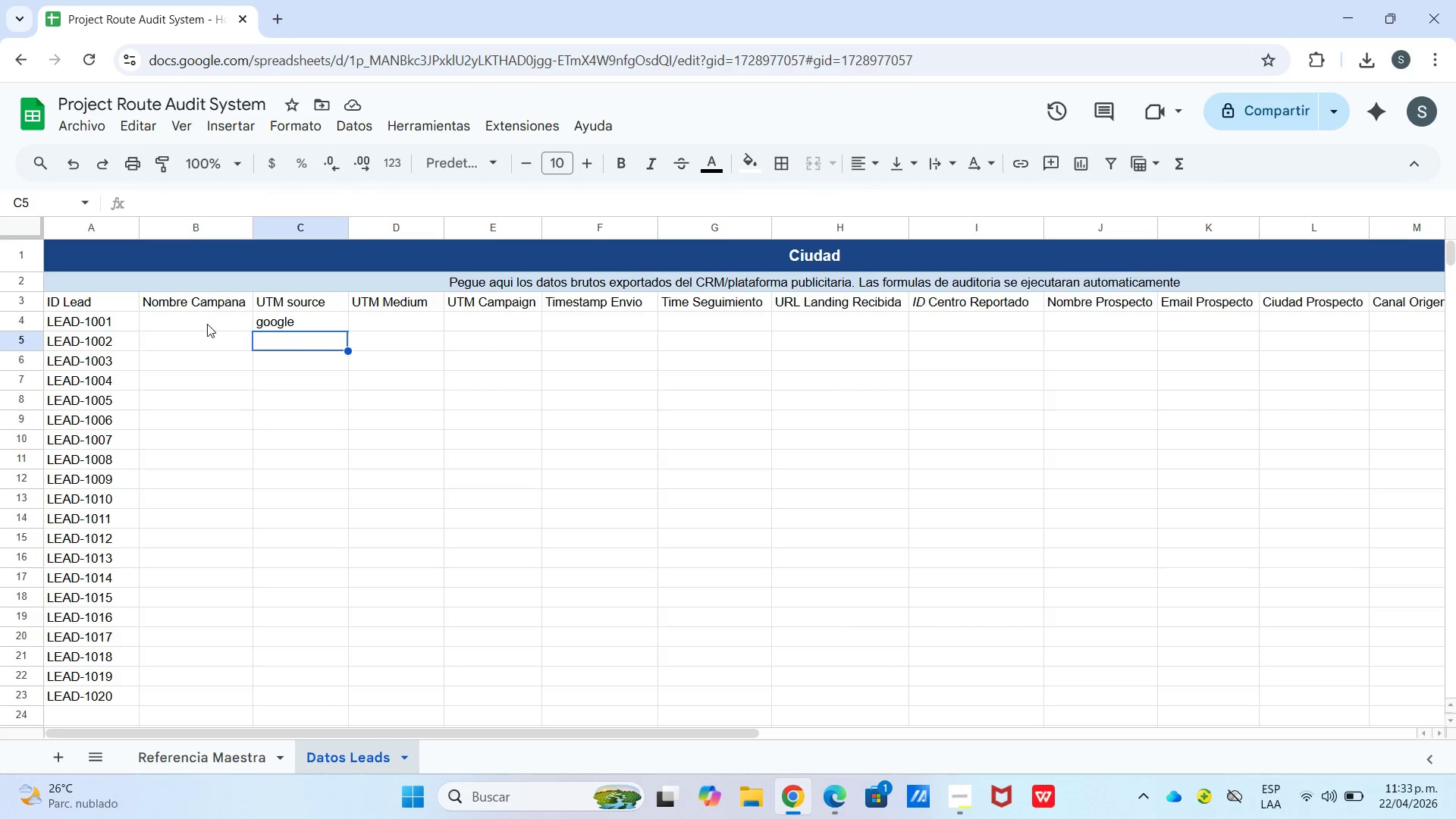 
double_click([212, 332])
 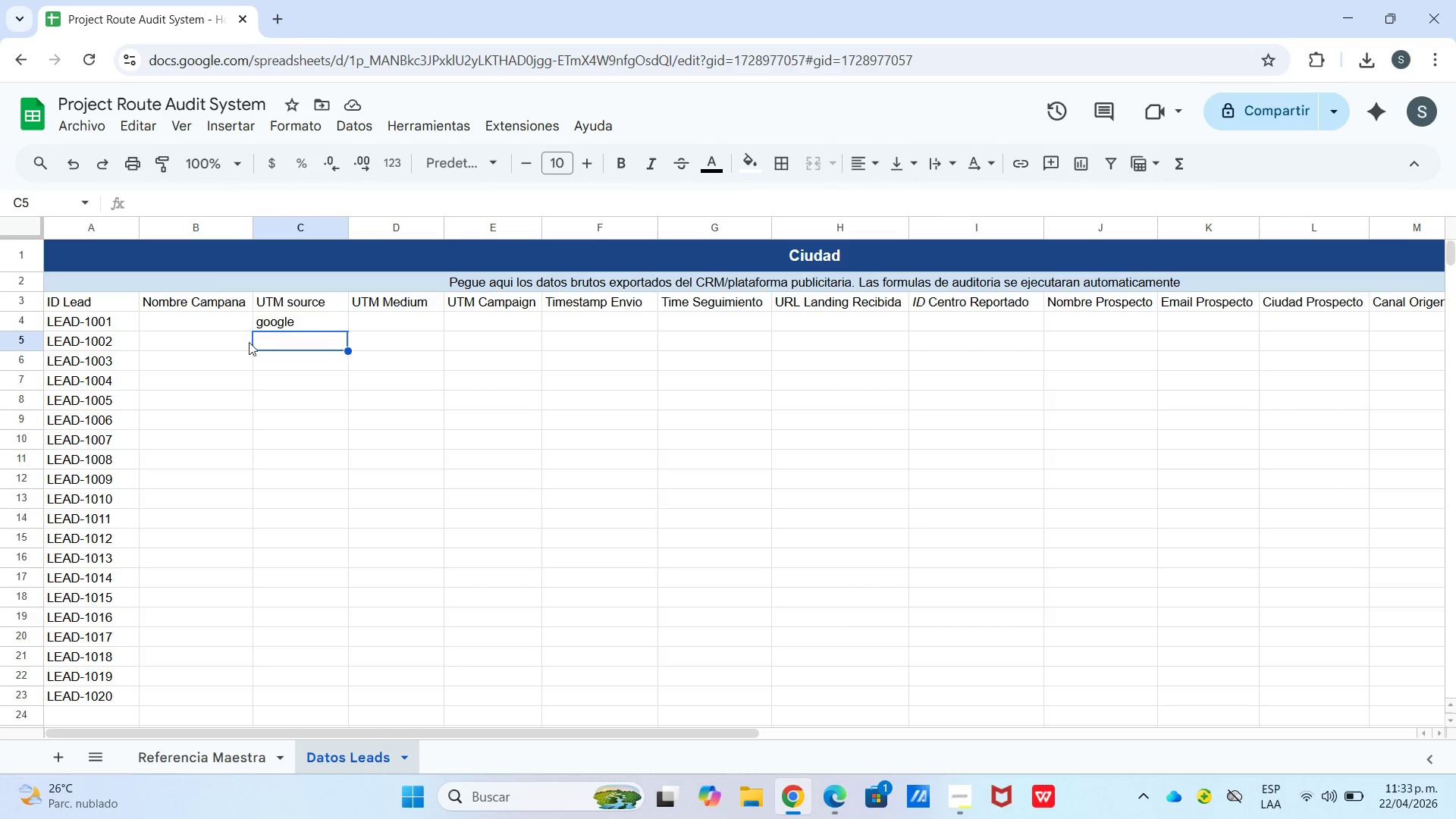 
double_click([217, 342])
 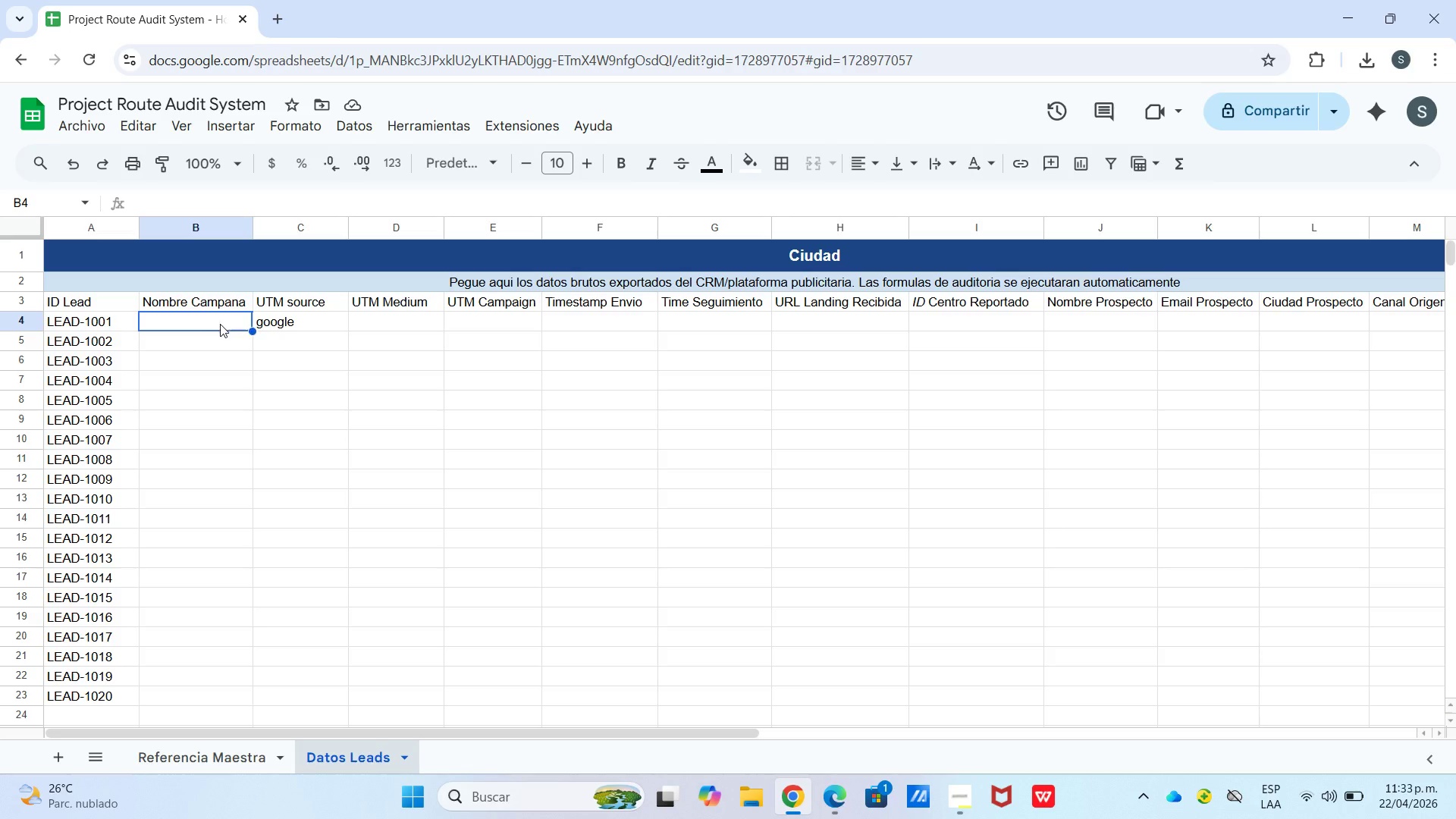 
triple_click([286, 347])
 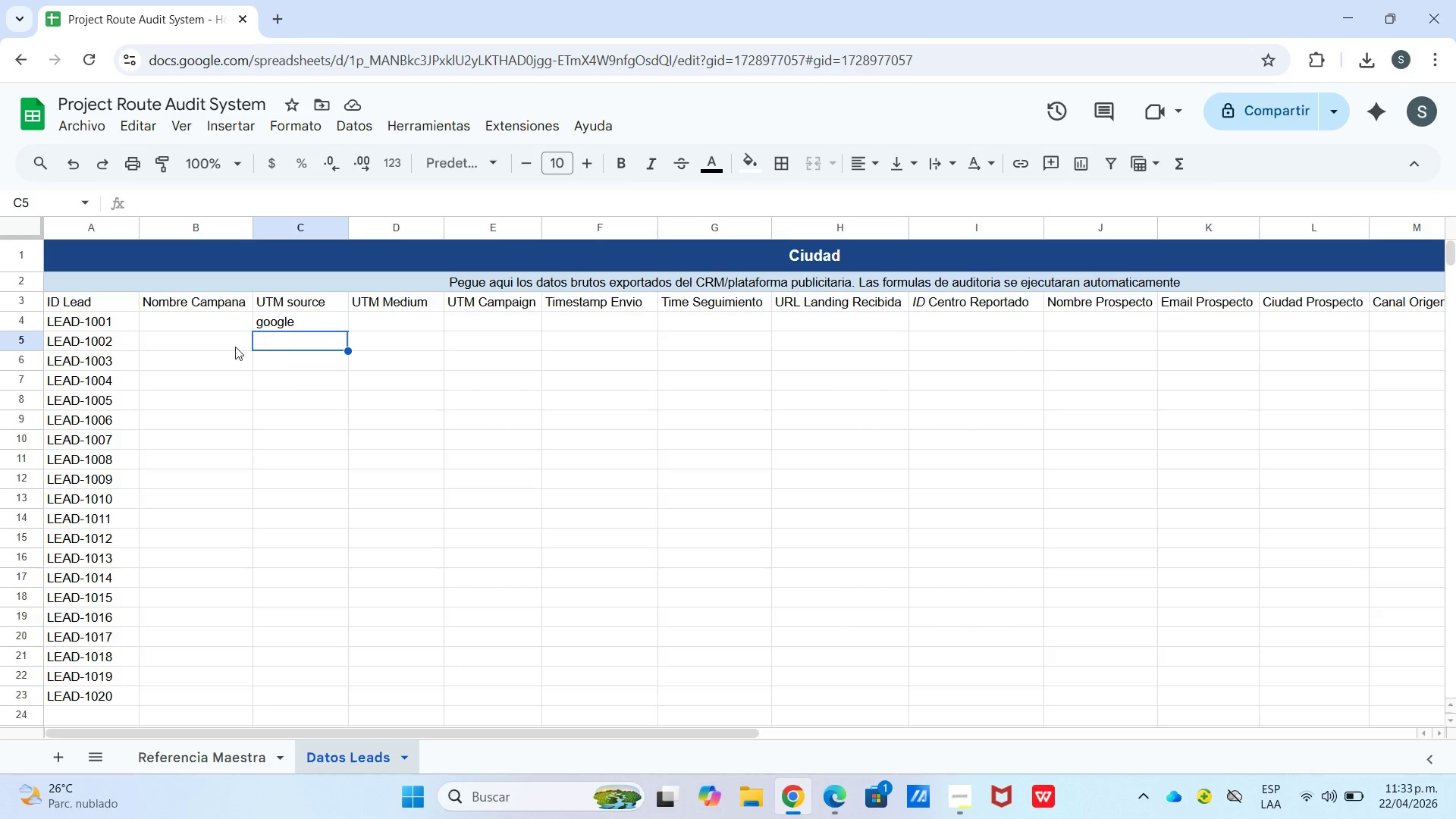 
left_click_drag(start_coordinate=[233, 346], to_coordinate=[252, 346])
 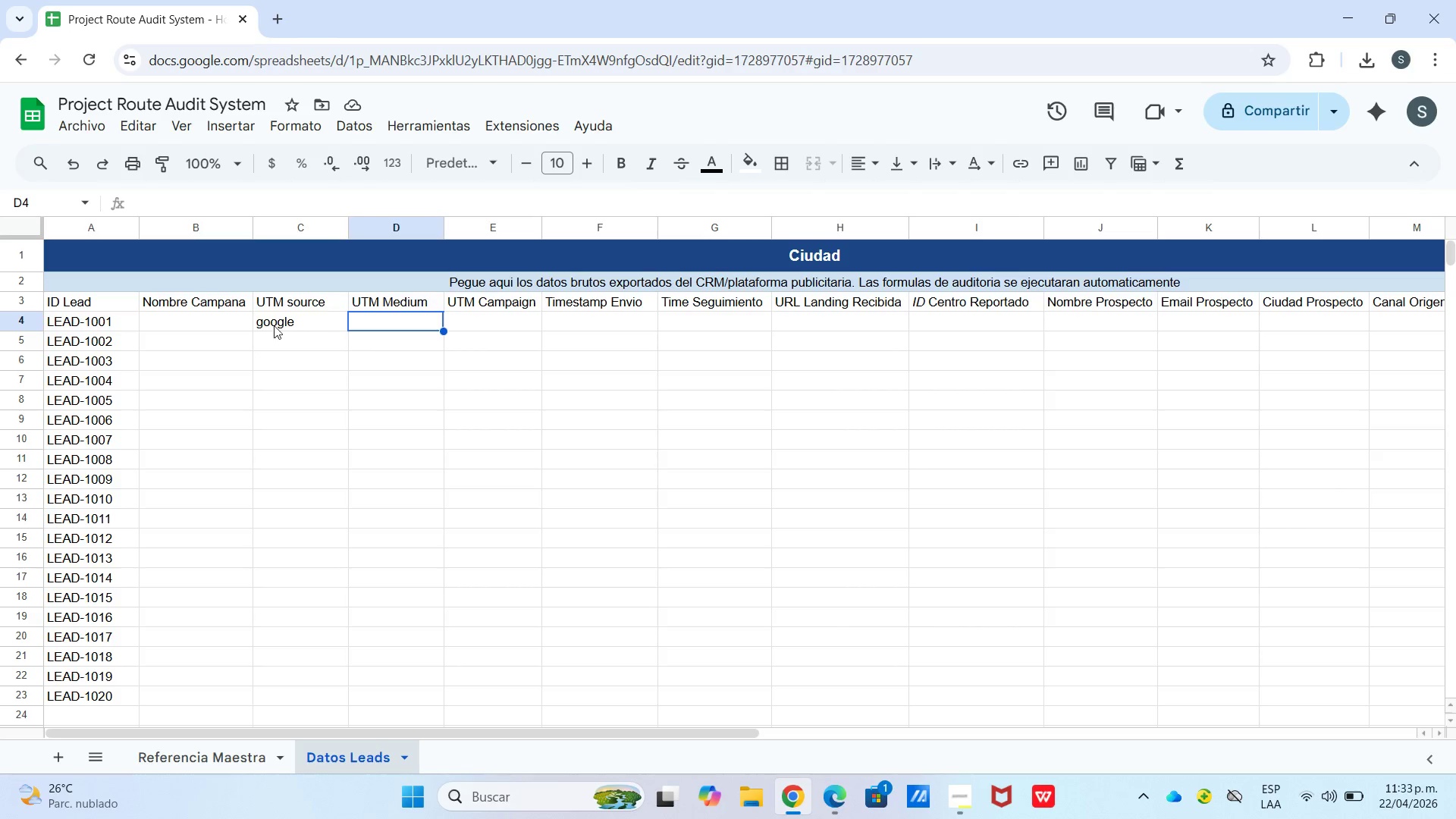 
left_click([221, 325])
 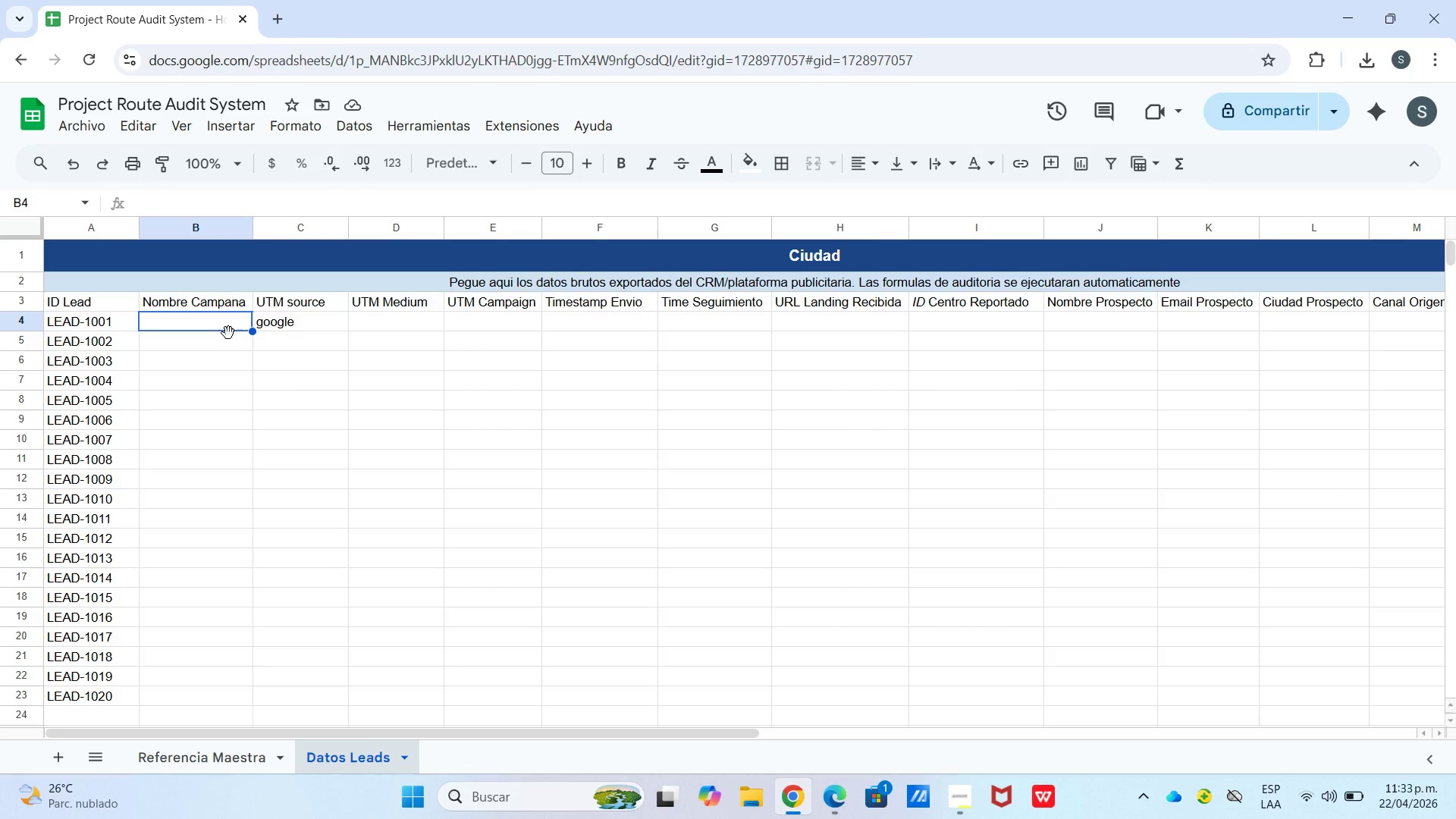 
left_click([230, 337])
 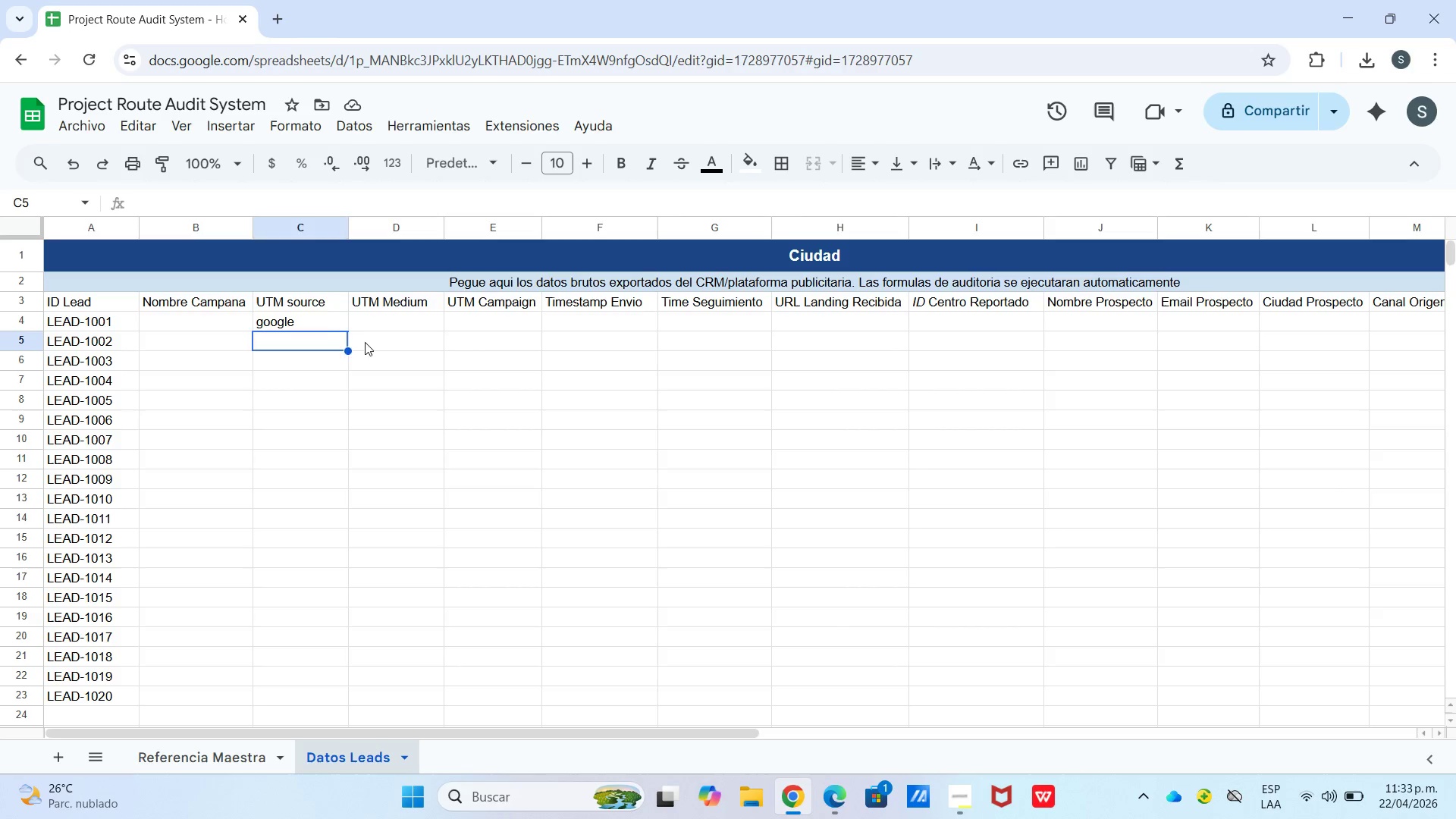 
triple_click([366, 334])
 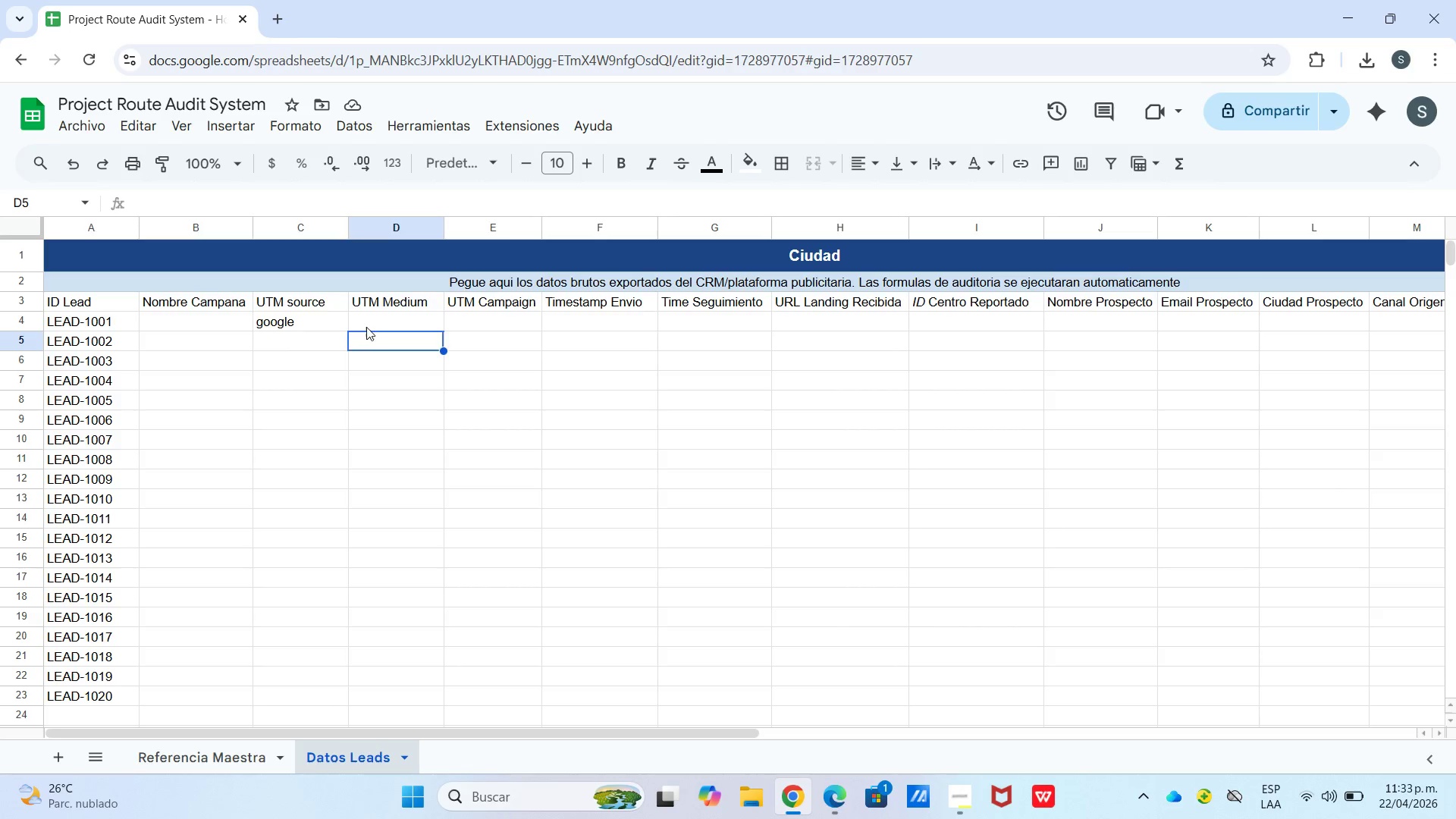 
triple_click([366, 327])
 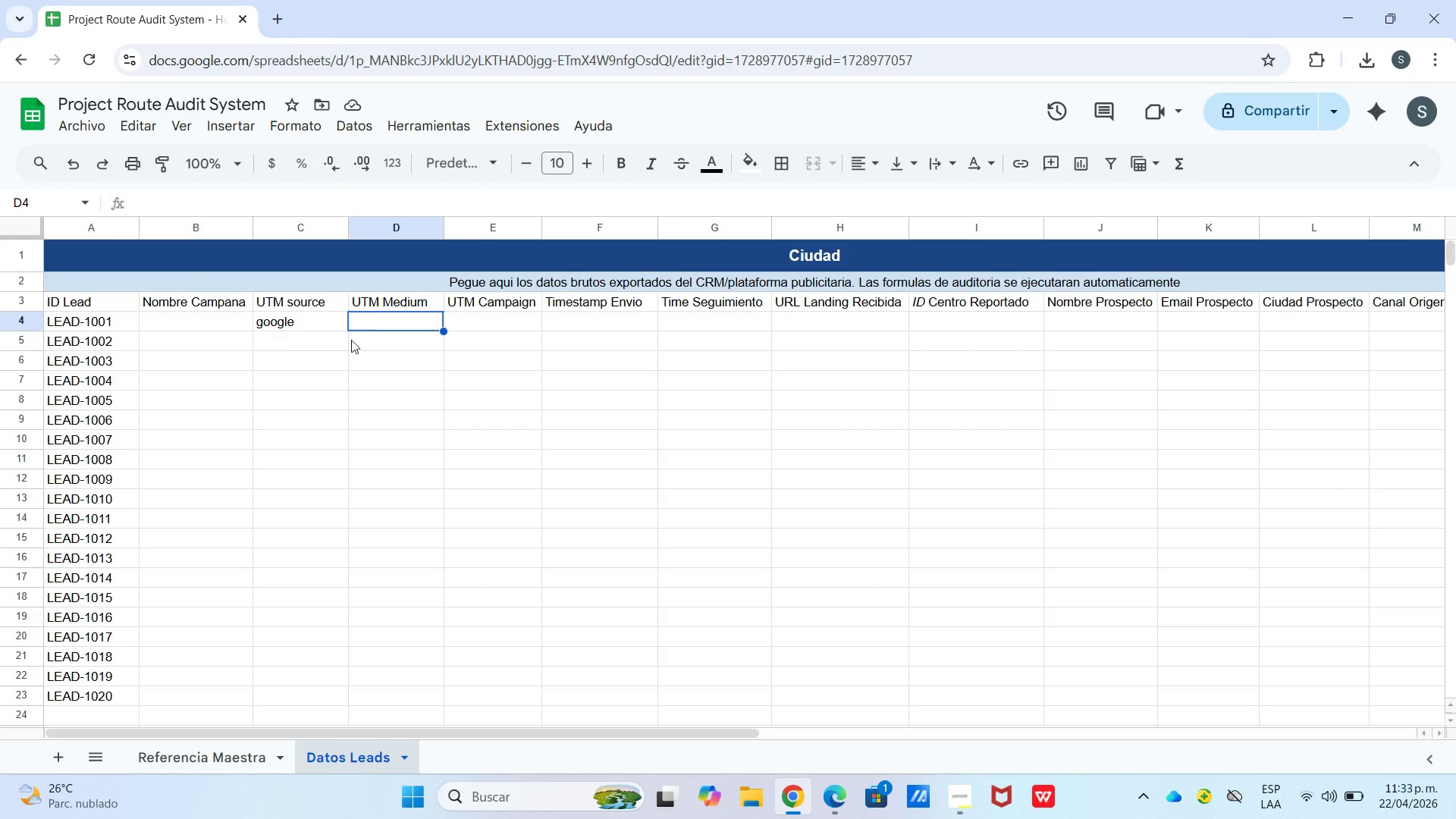 
triple_click([349, 344])
 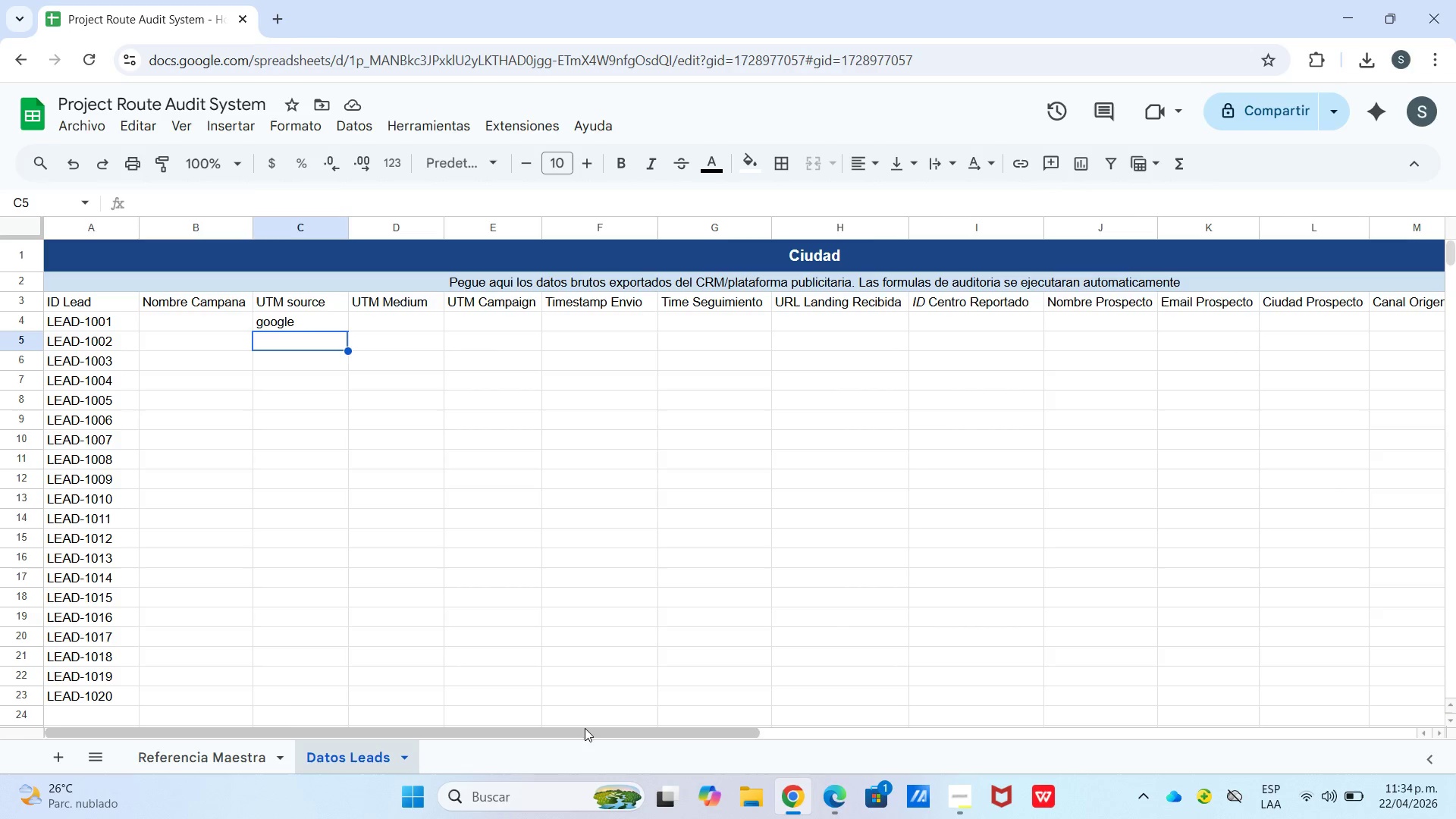 
left_click_drag(start_coordinate=[599, 730], to_coordinate=[737, 716])
 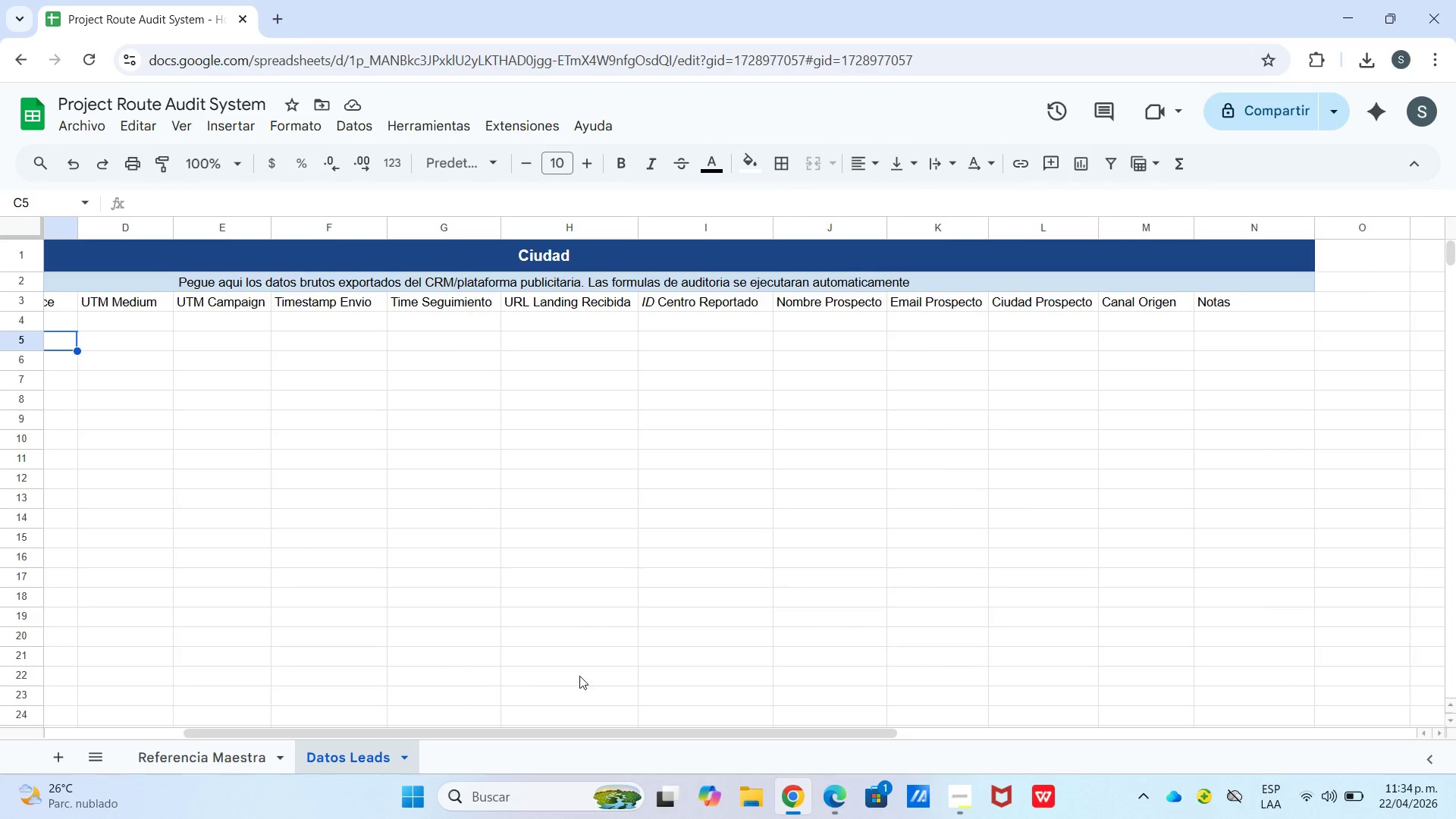 
left_click_drag(start_coordinate=[582, 733], to_coordinate=[302, 718])
 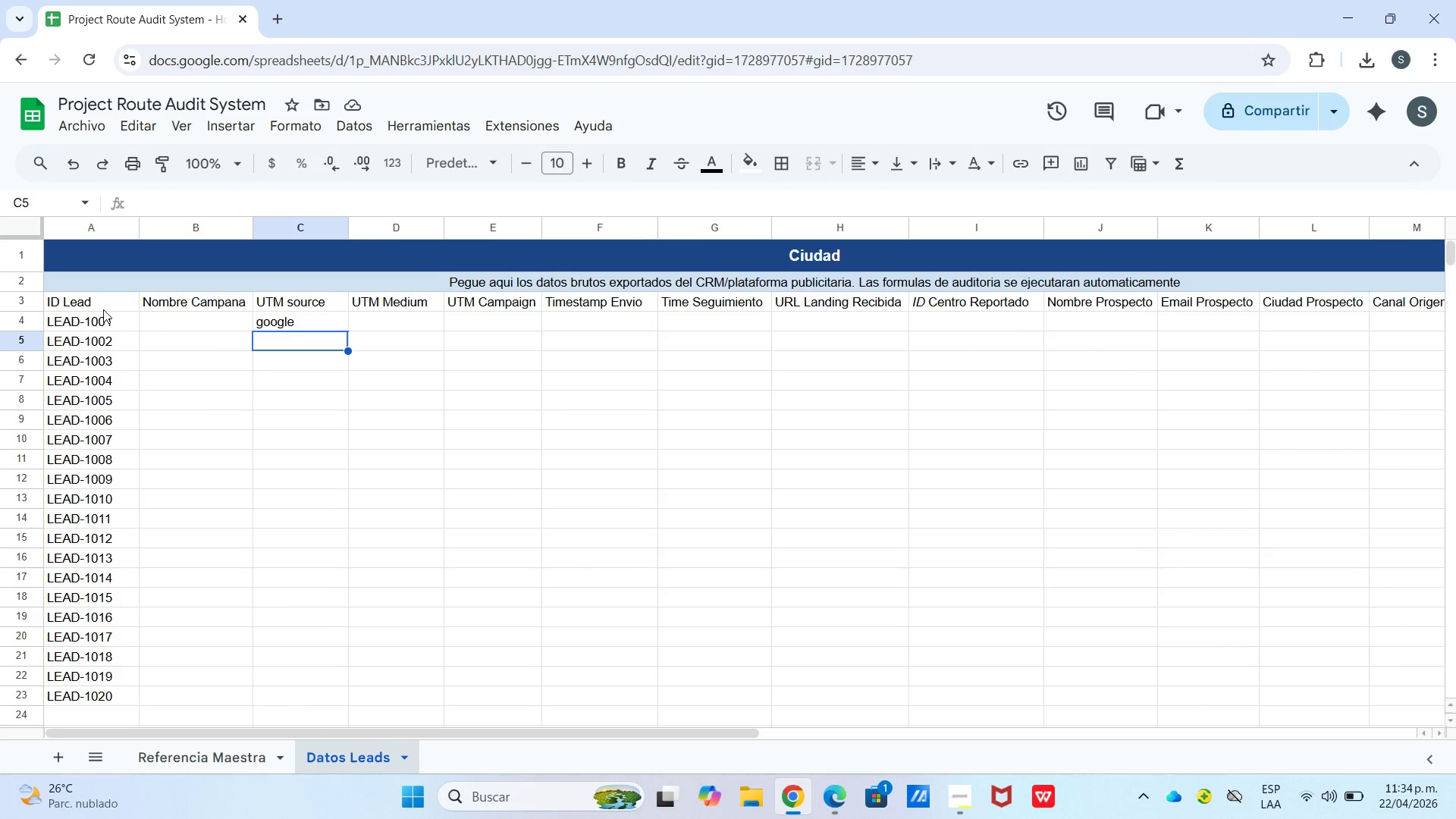 
left_click_drag(start_coordinate=[98, 307], to_coordinate=[1403, 312])
 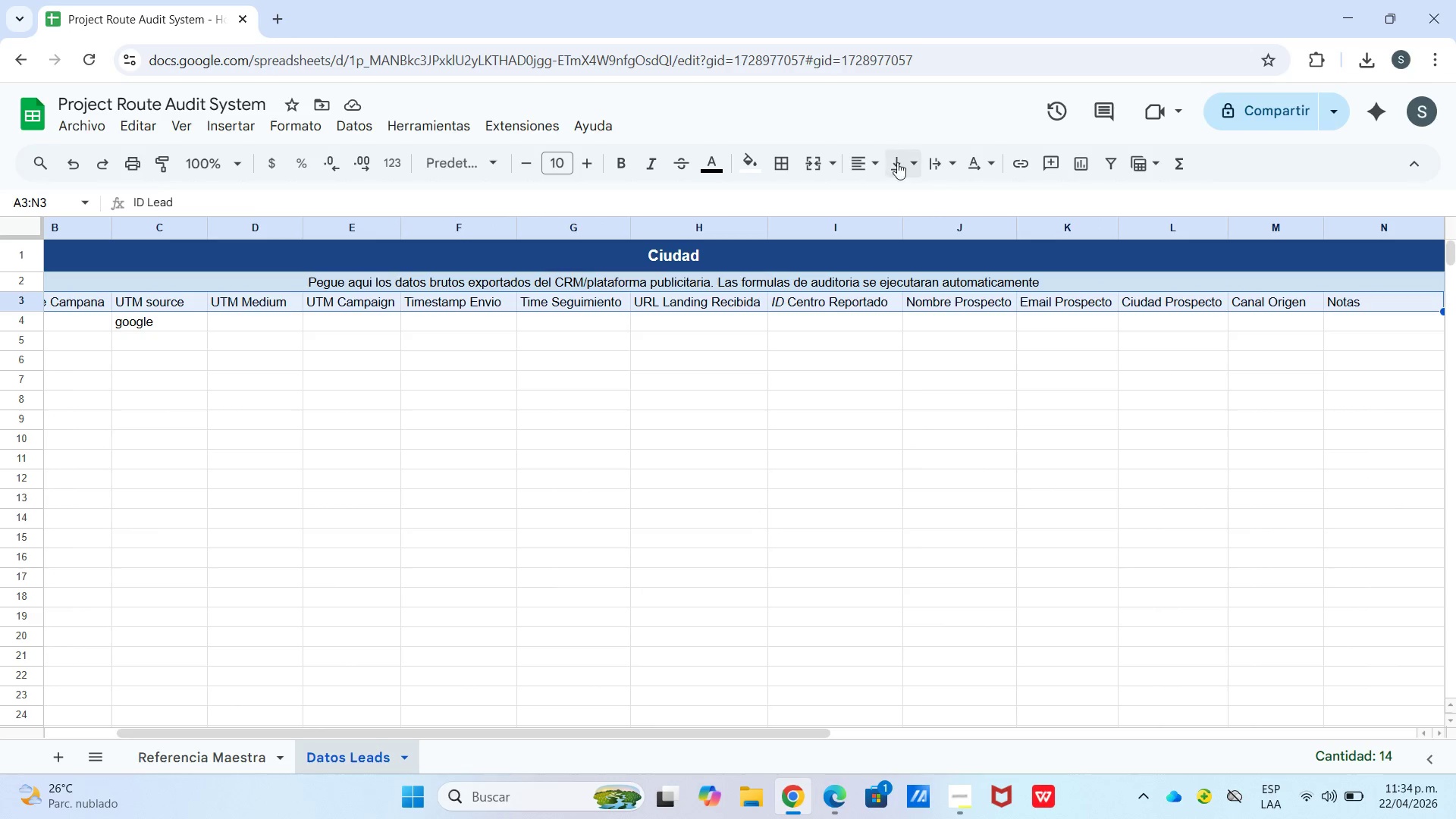 
left_click([862, 152])
 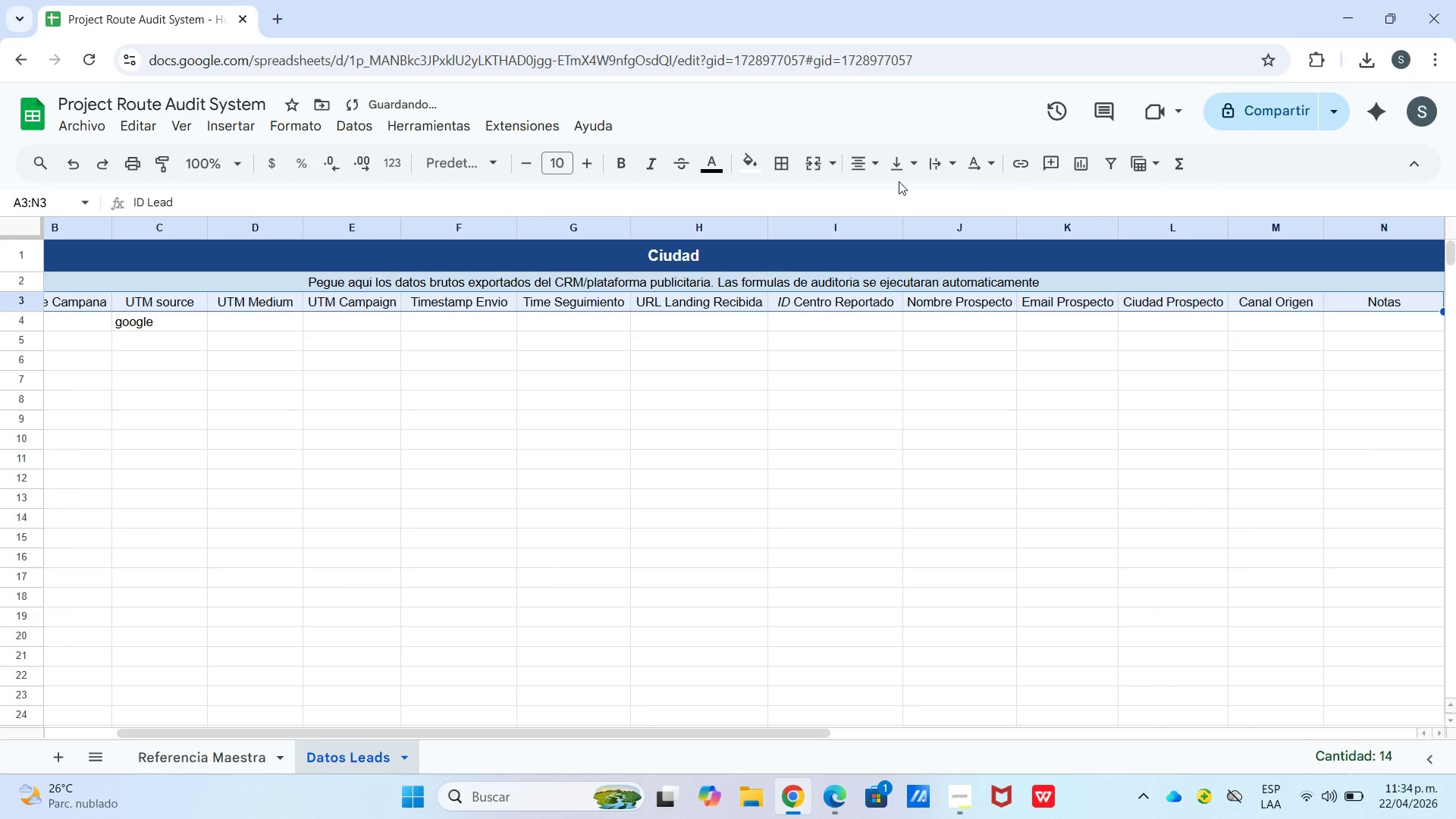 
double_click([910, 168])
 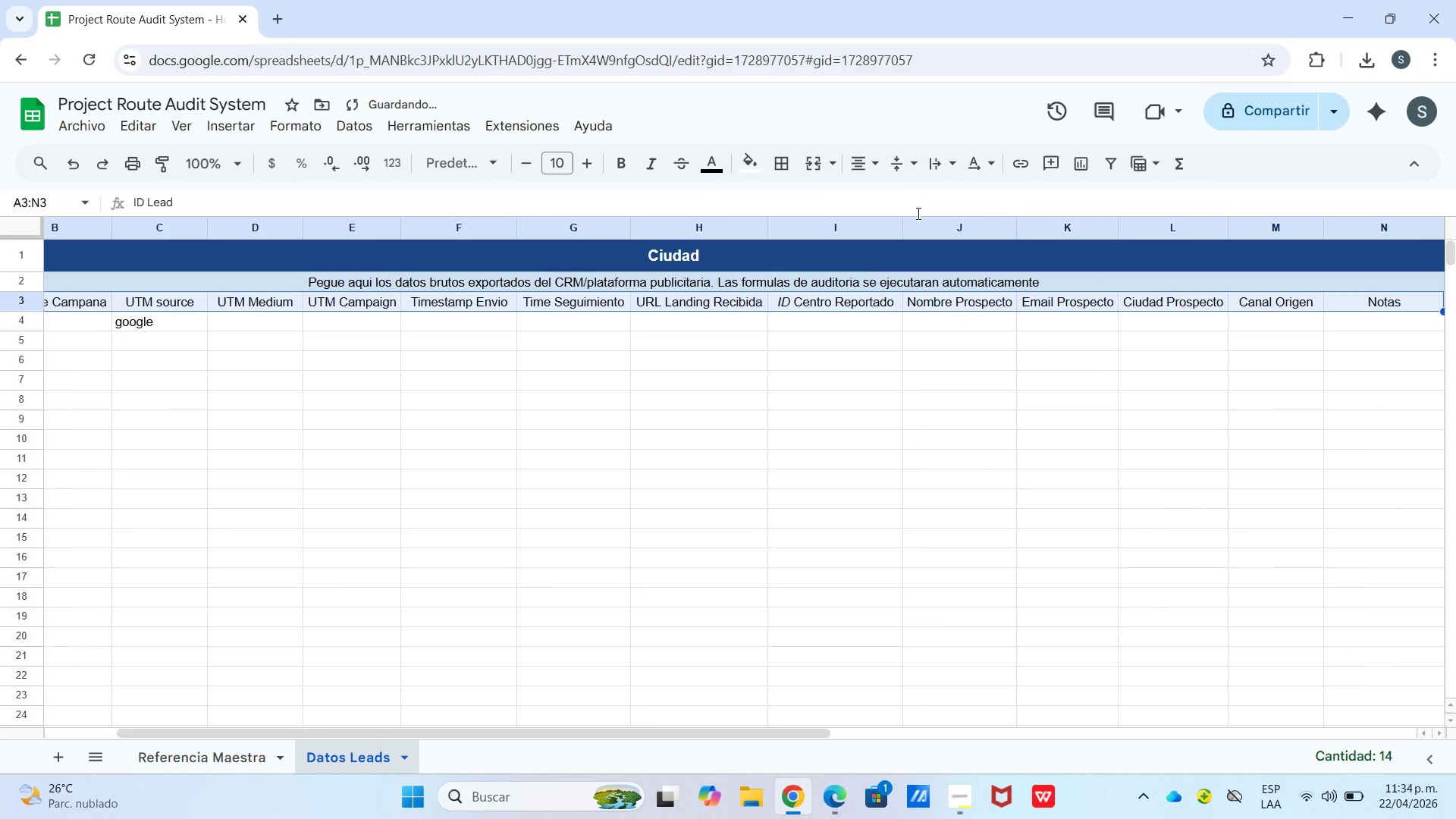 
left_click([835, 354])
 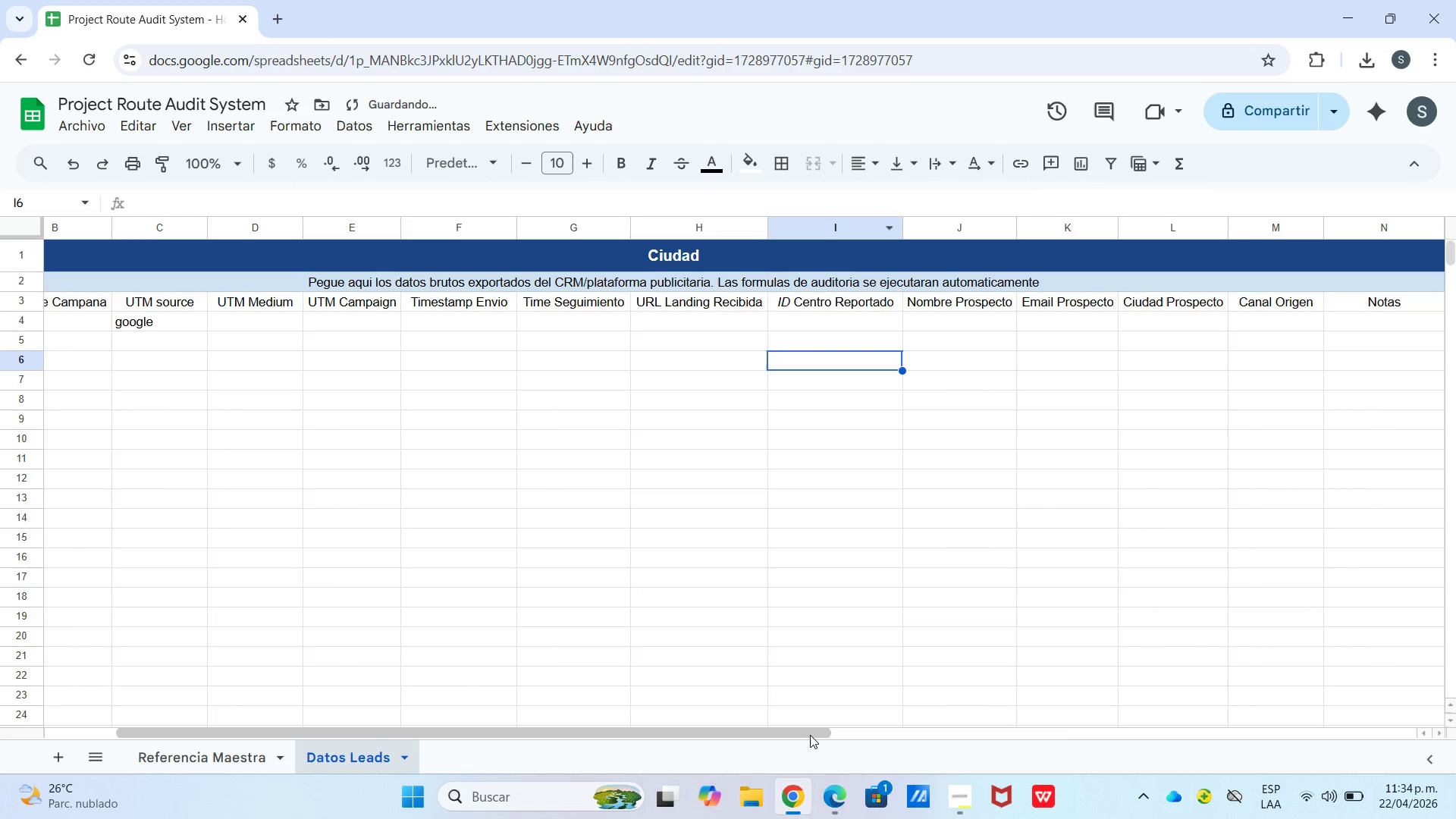 
left_click_drag(start_coordinate=[810, 735], to_coordinate=[497, 745])
 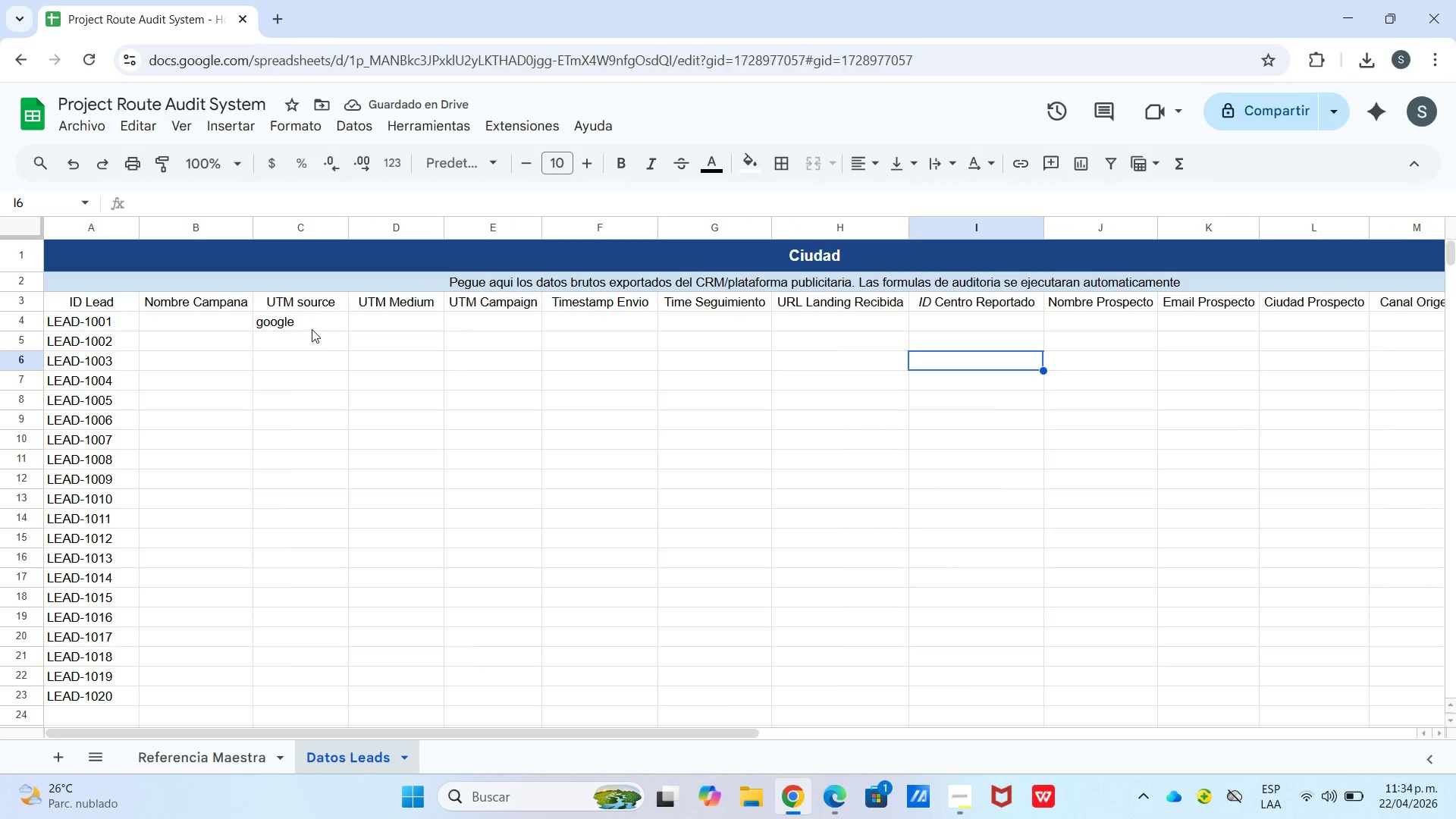 
left_click([309, 331])
 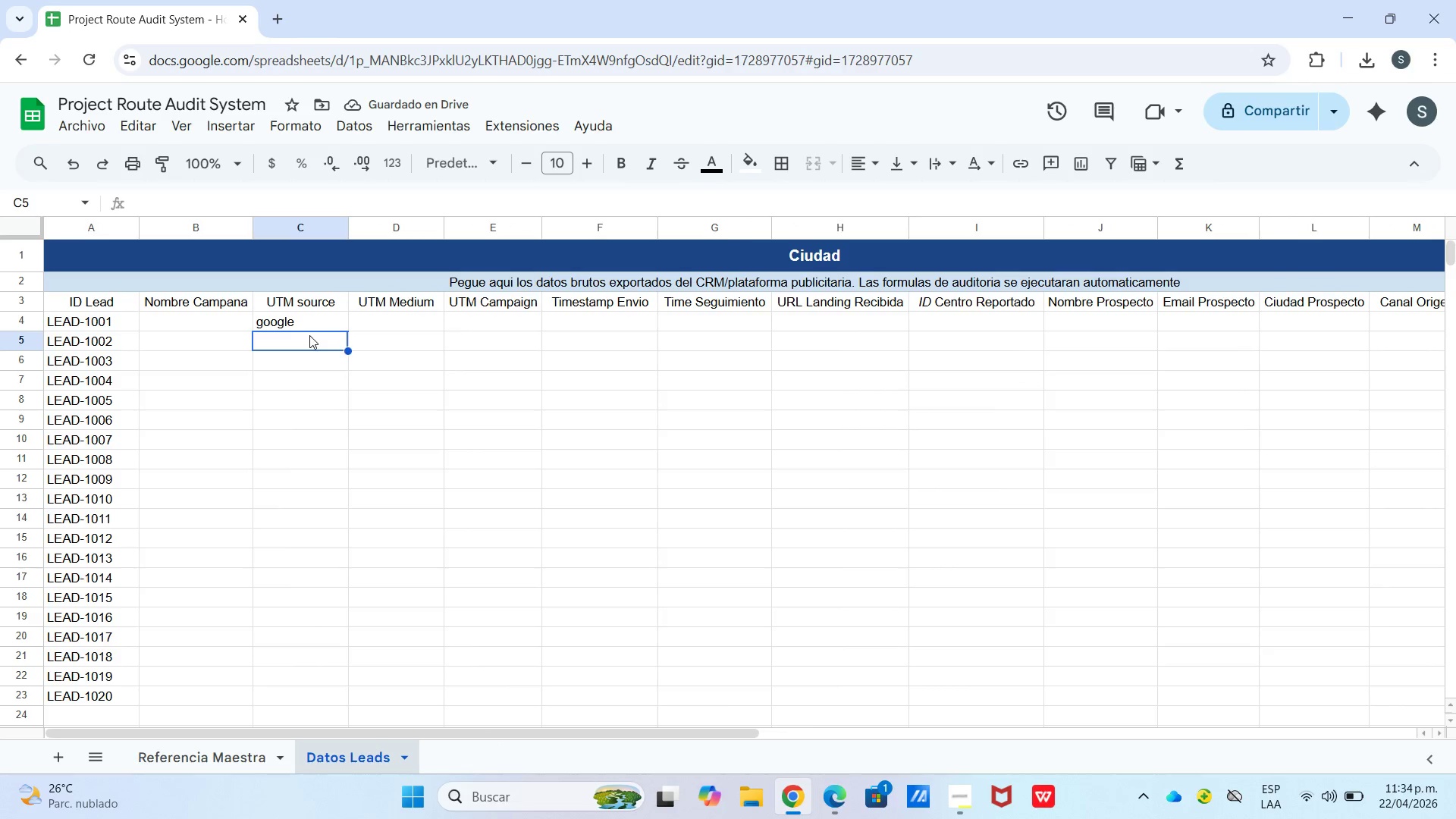 
double_click([309, 335])
 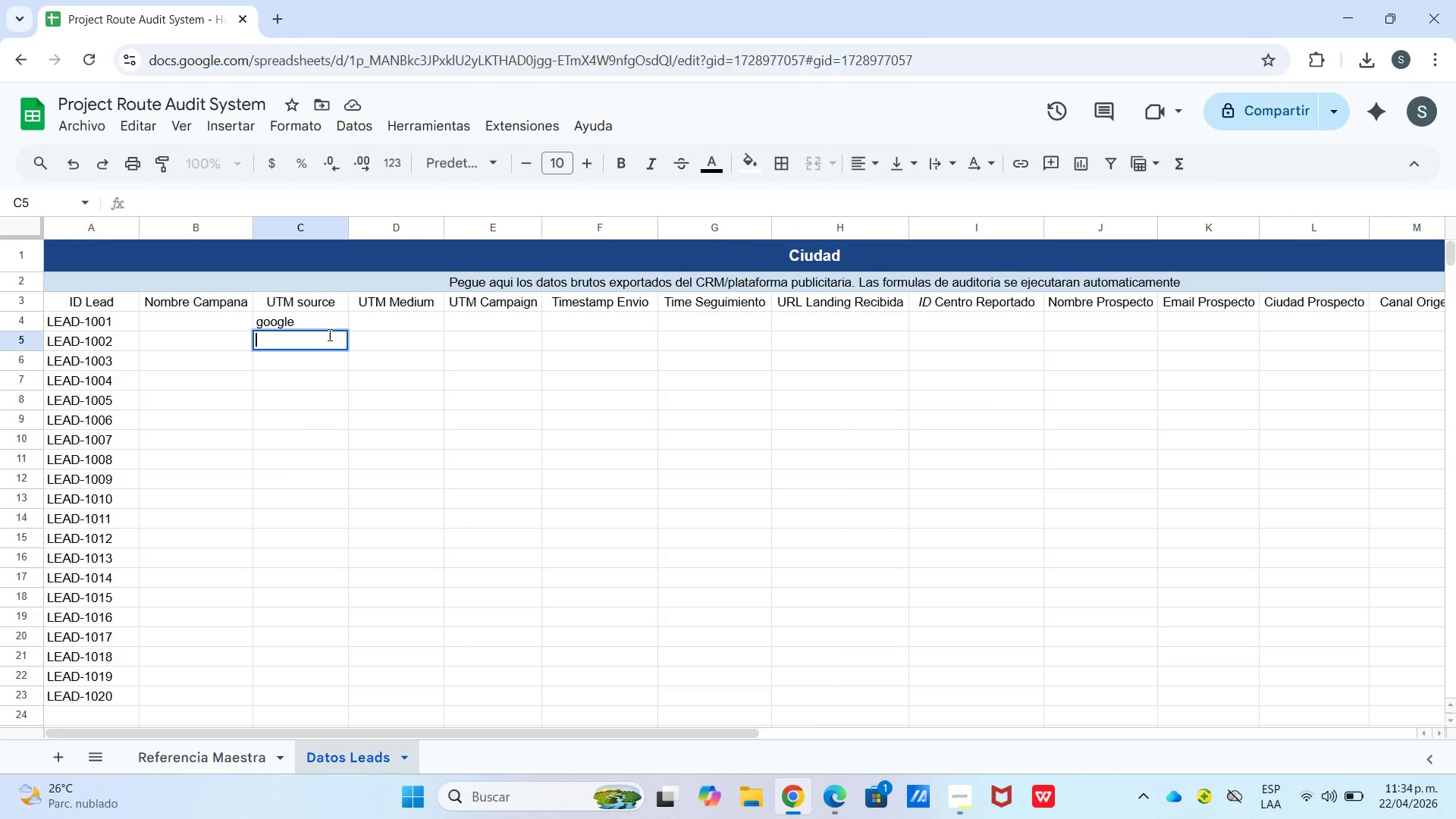 
wait(6.3)
 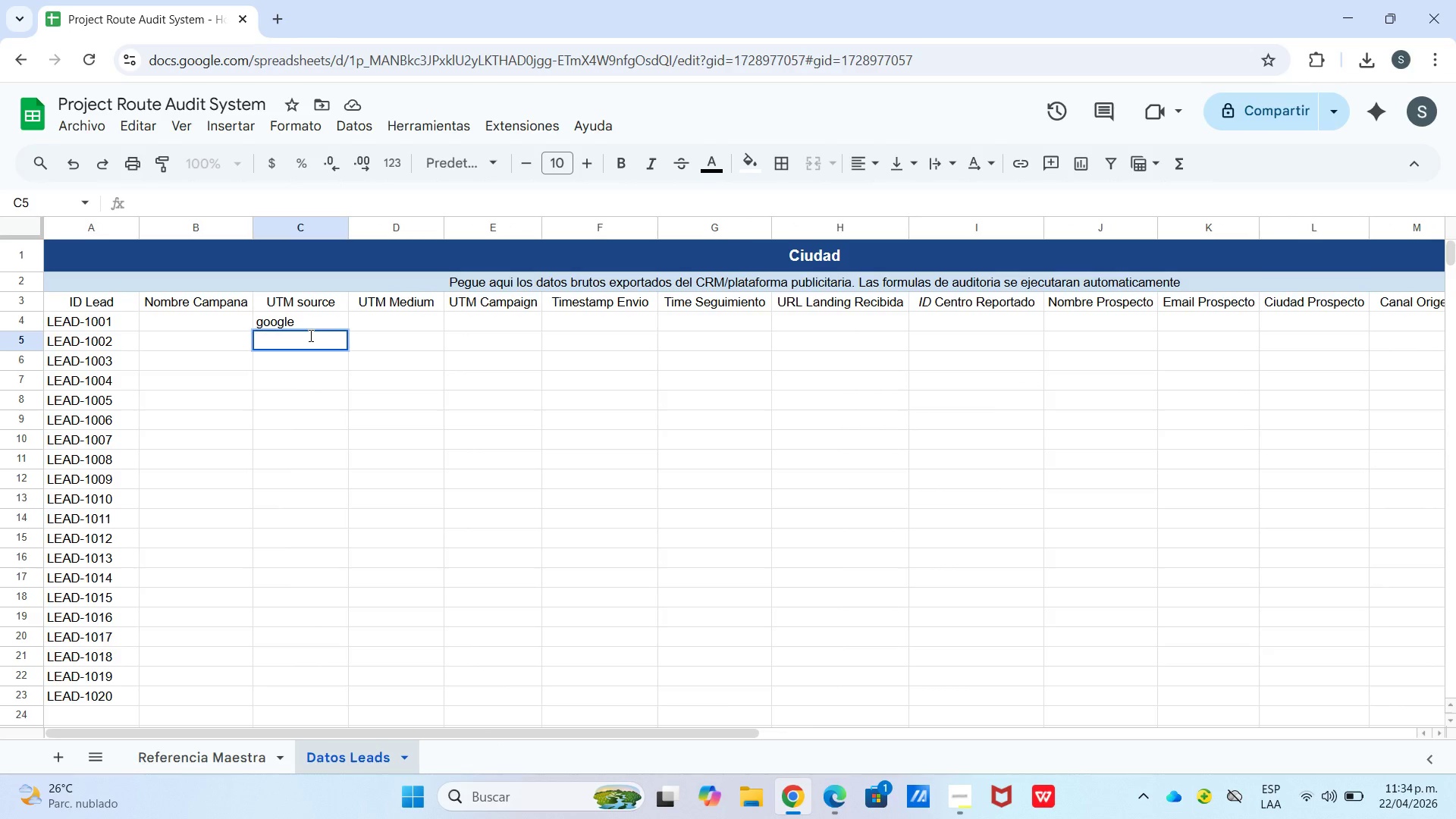 
left_click([378, 325])
 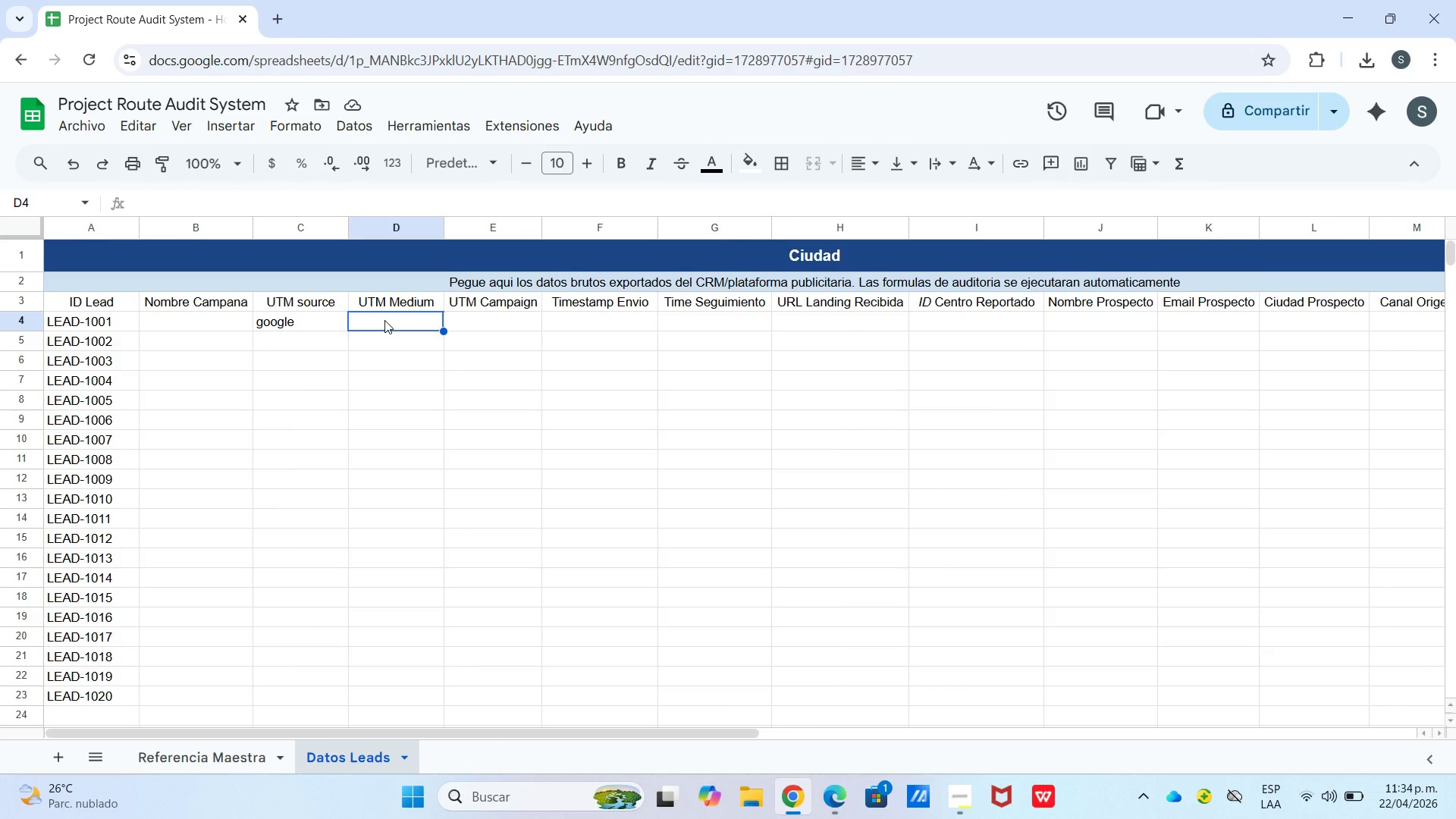 
double_click([384, 320])
 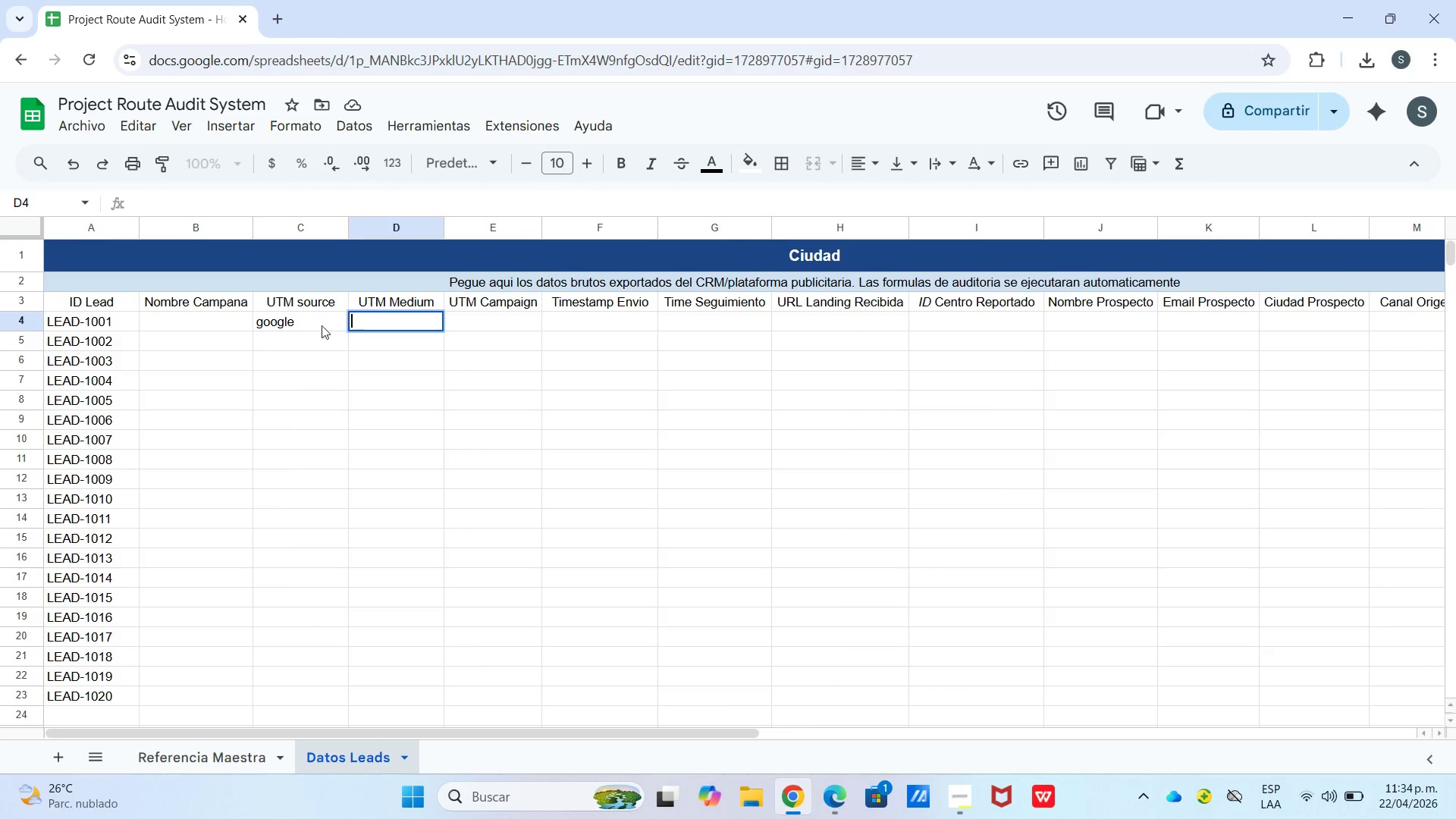 
triple_click([309, 329])
 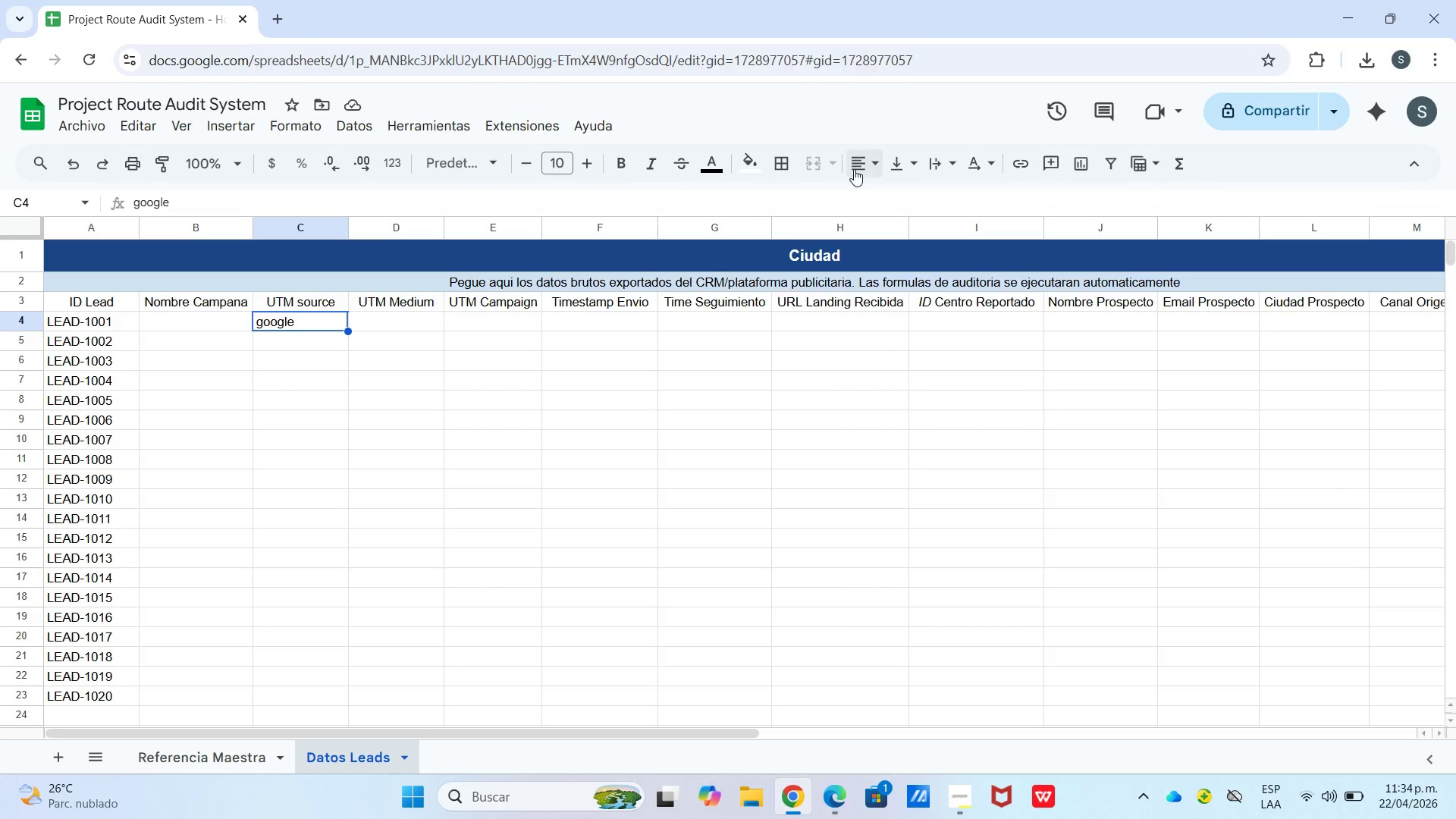 
left_click([858, 168])
 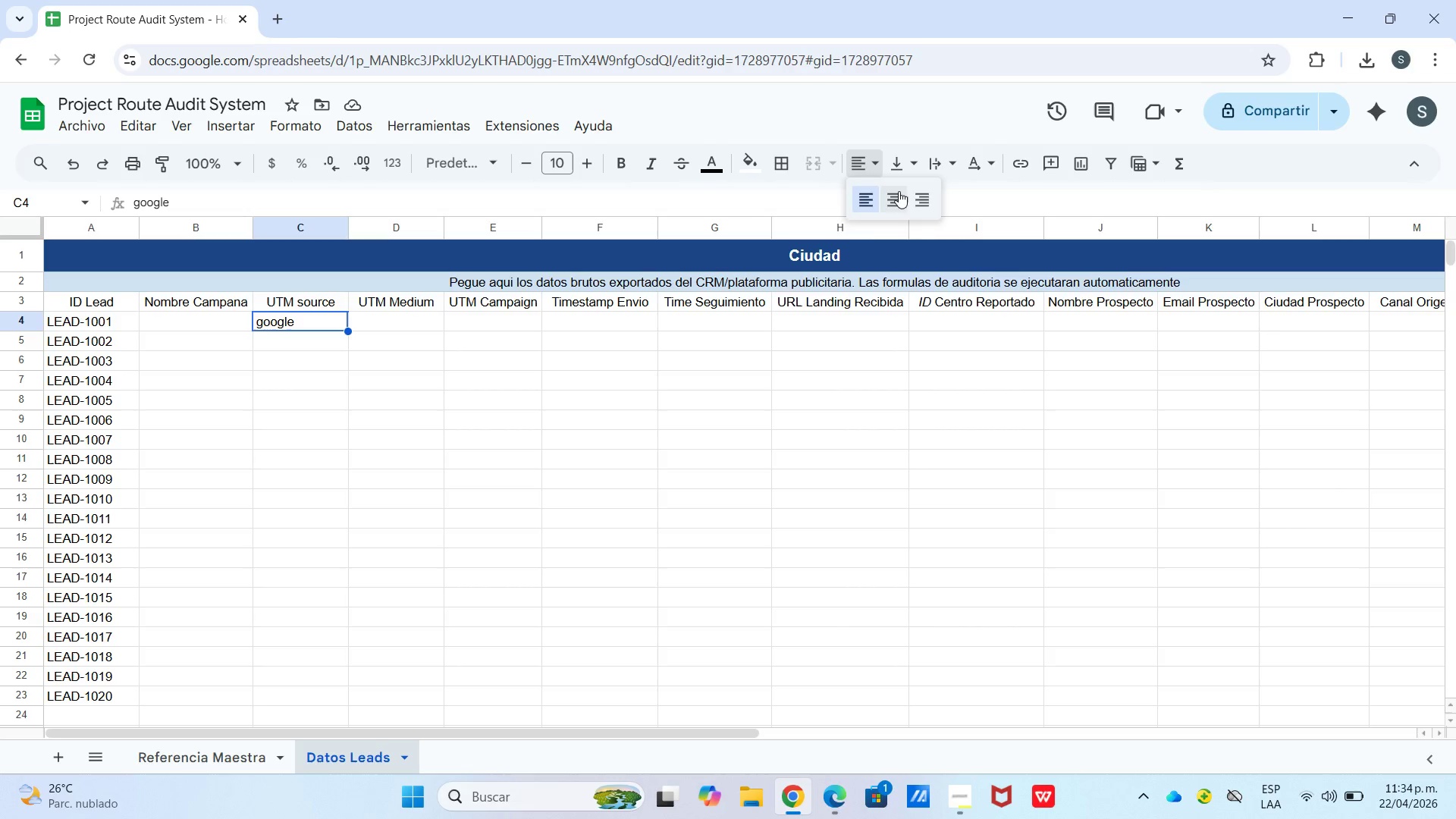 
left_click([899, 191])
 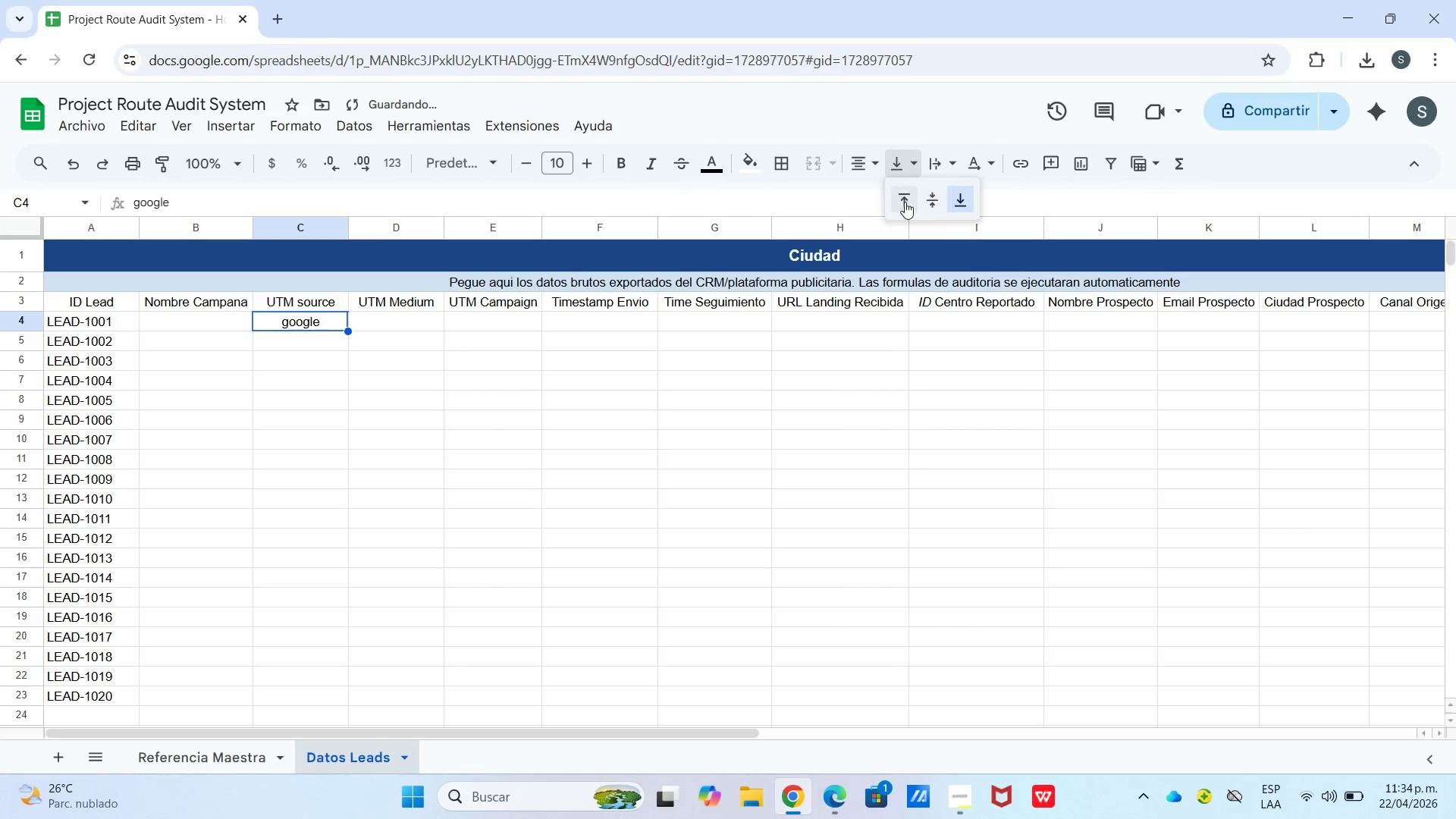 
left_click([952, 205])
 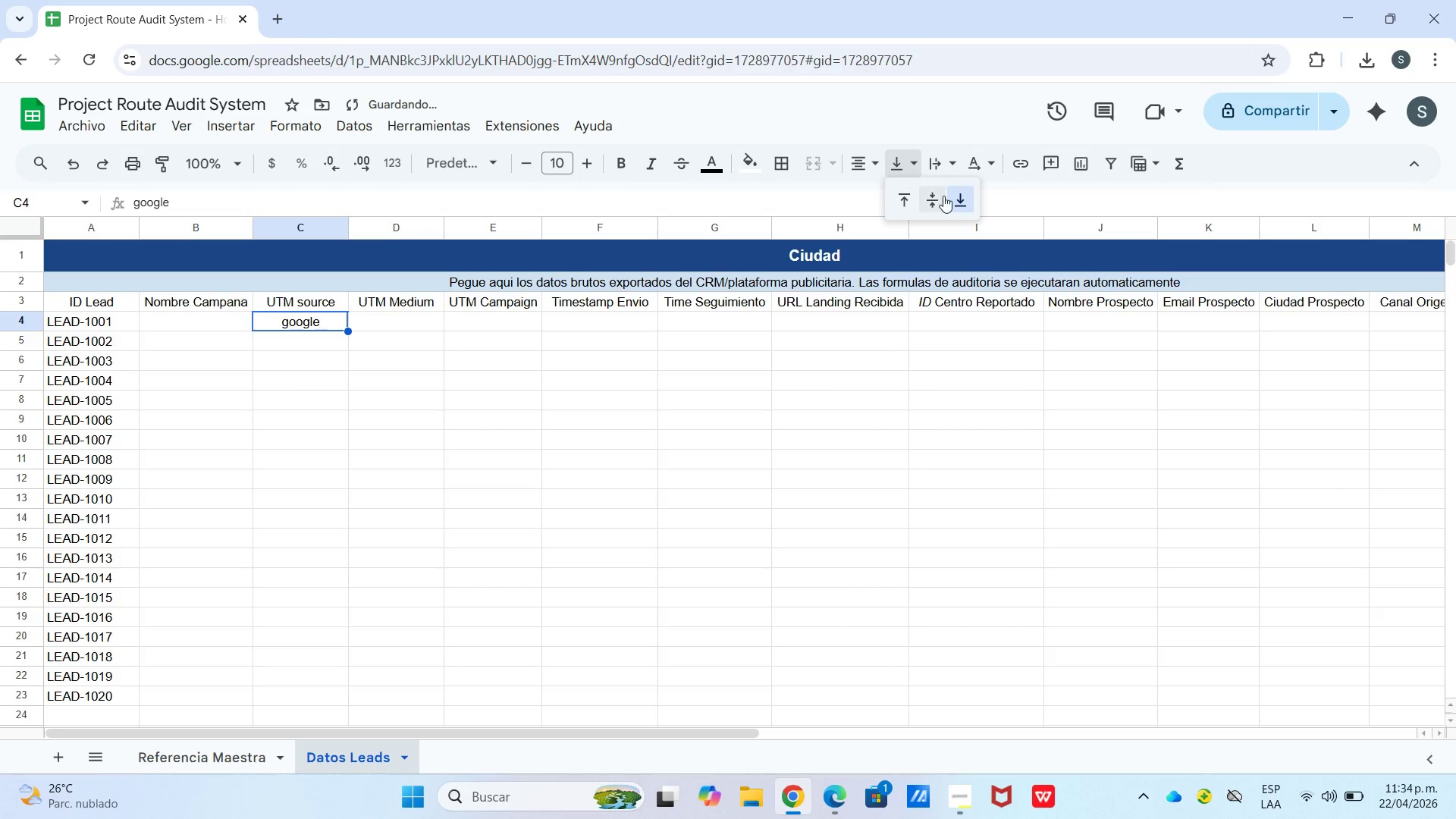 
double_click([945, 199])
 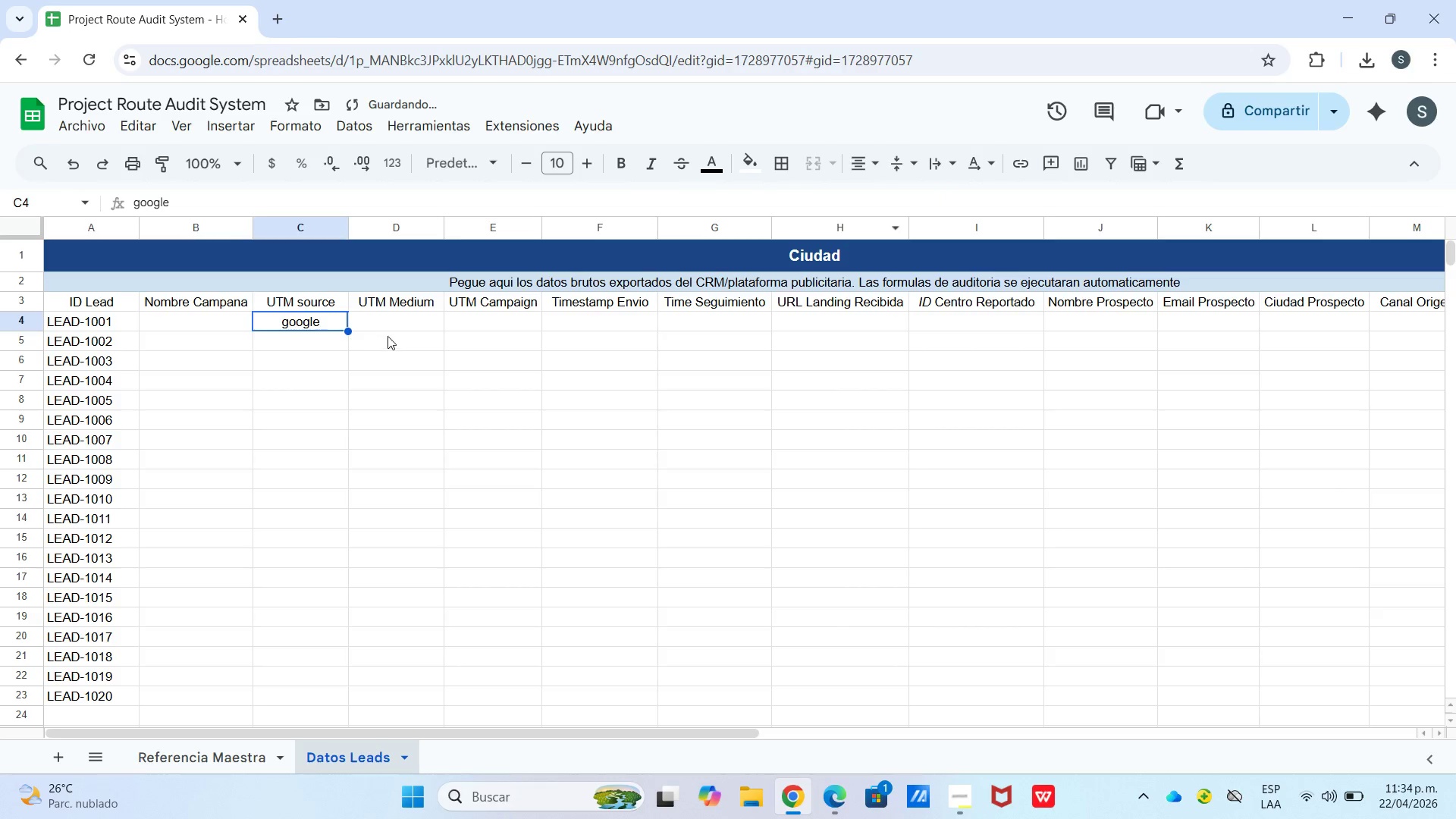 
double_click([388, 323])
 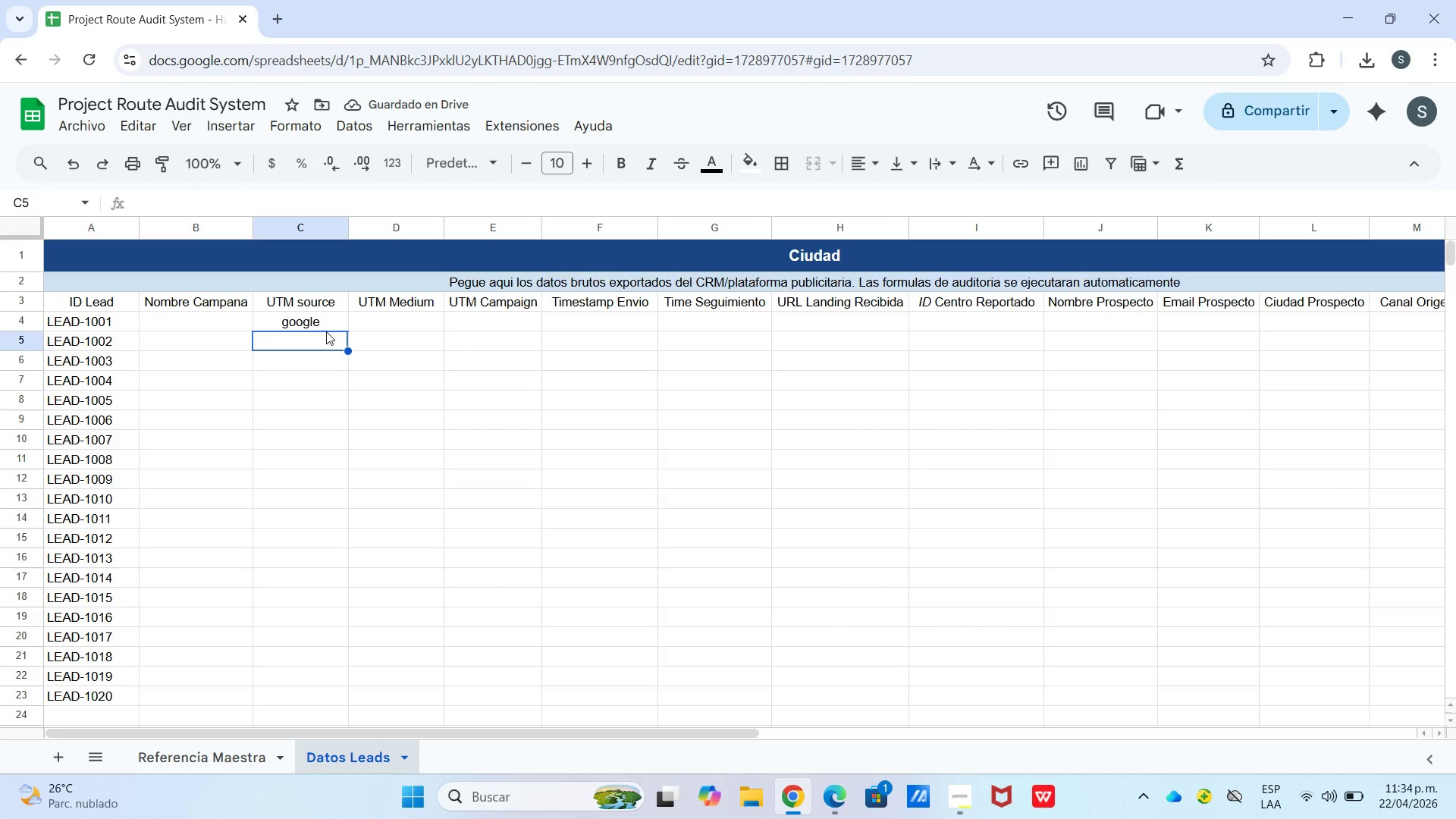 
double_click([328, 321])
 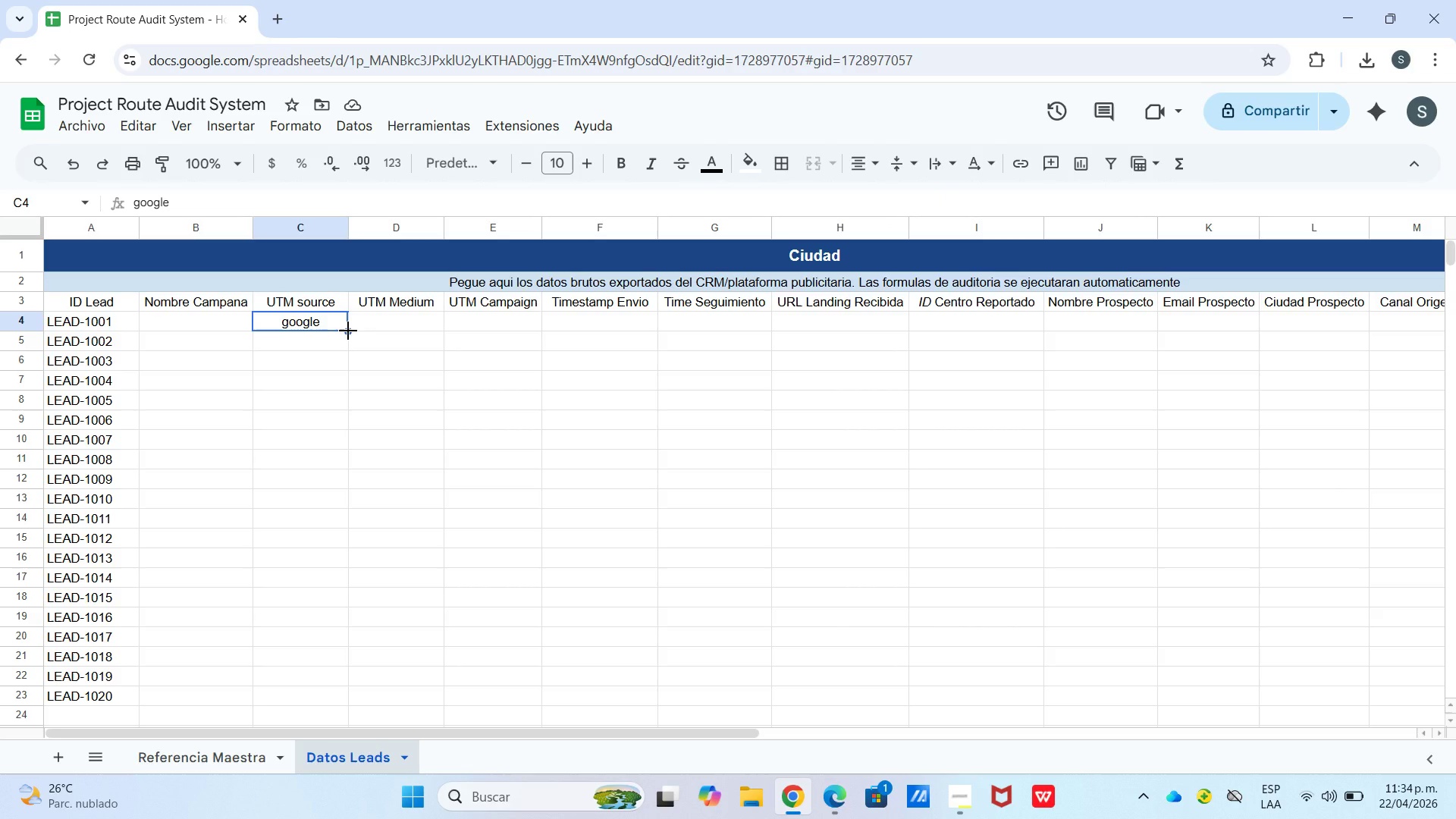 
wait(6.86)
 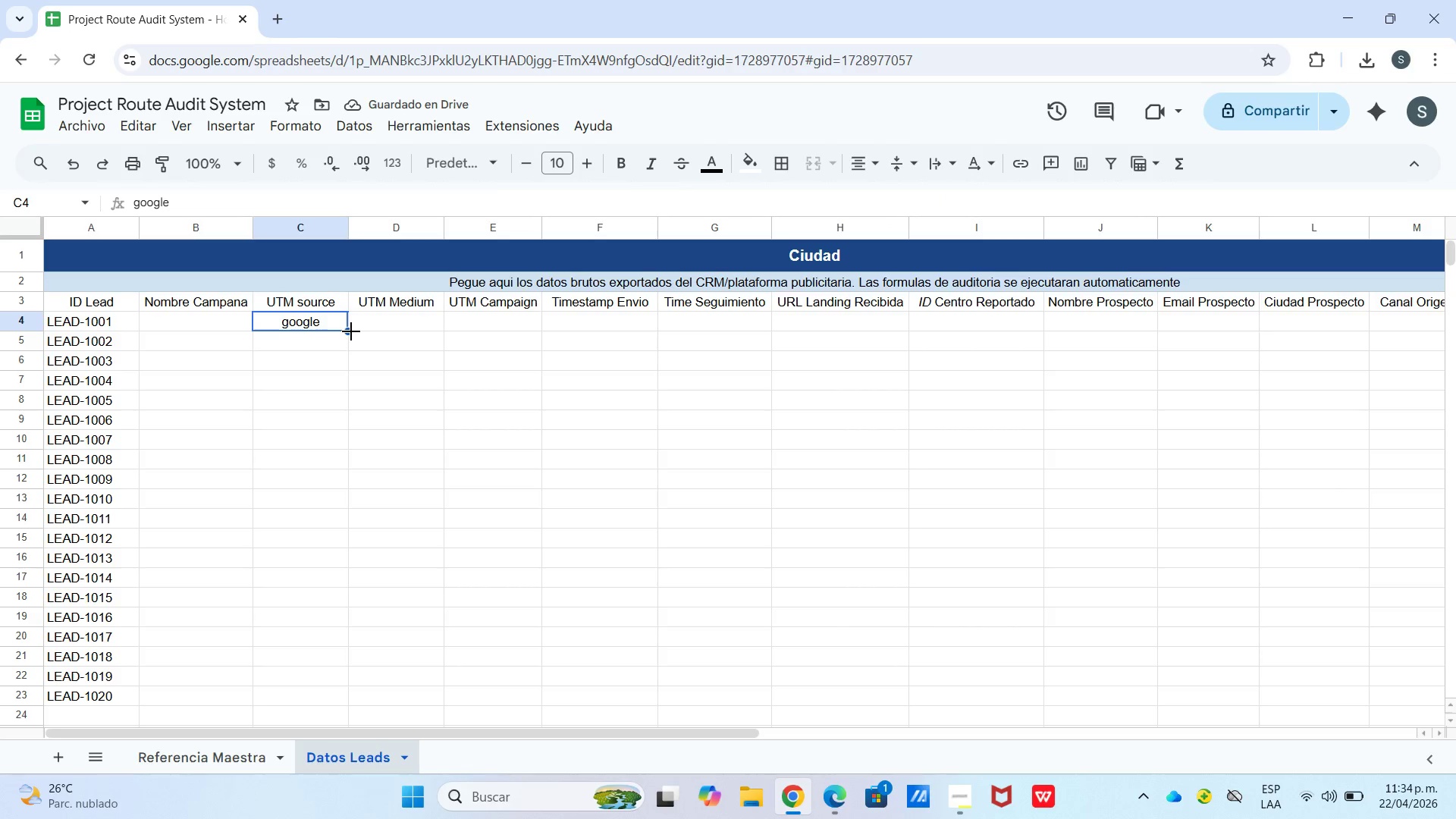 
left_click([324, 337])
 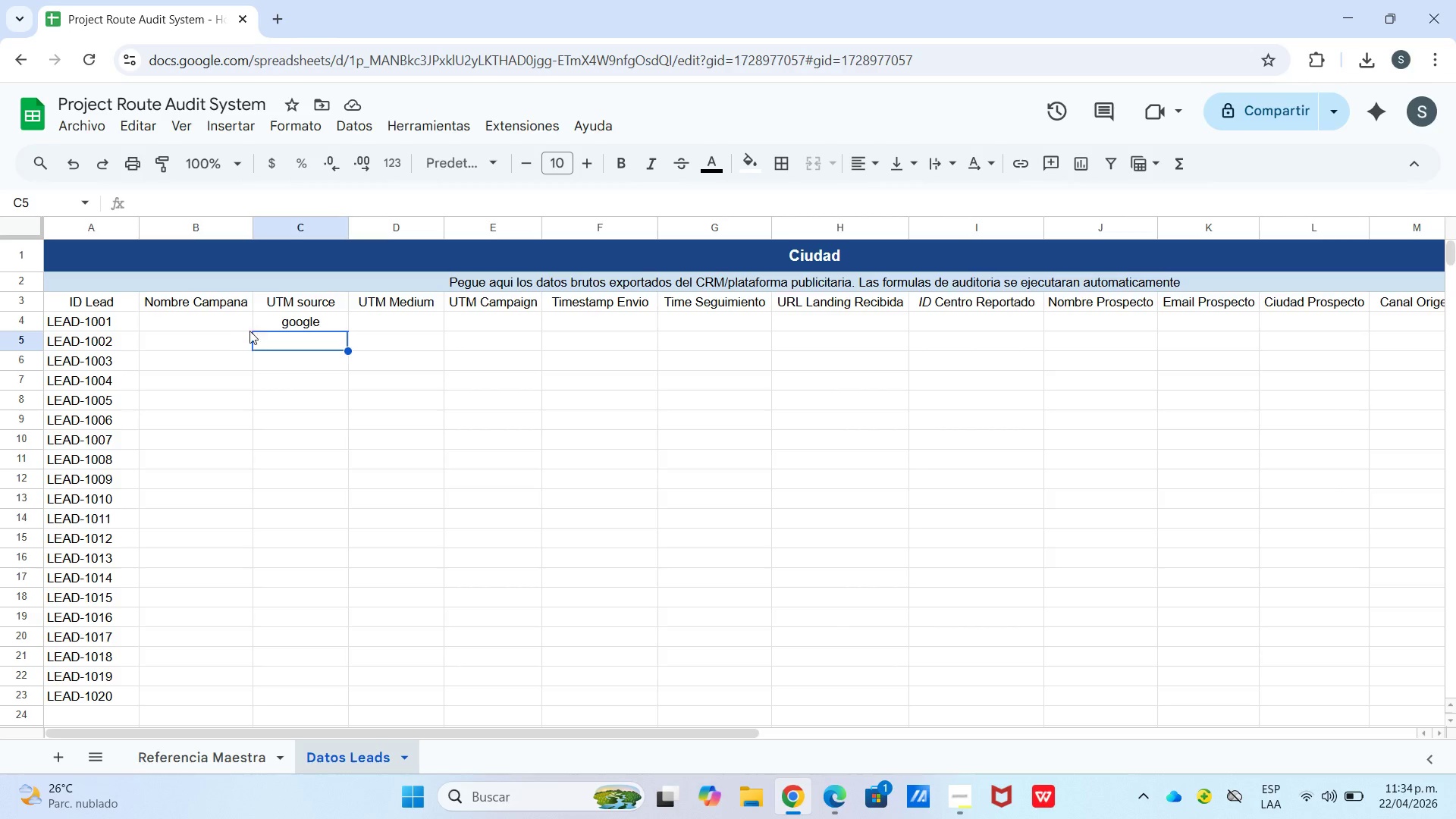 
left_click([231, 312])
 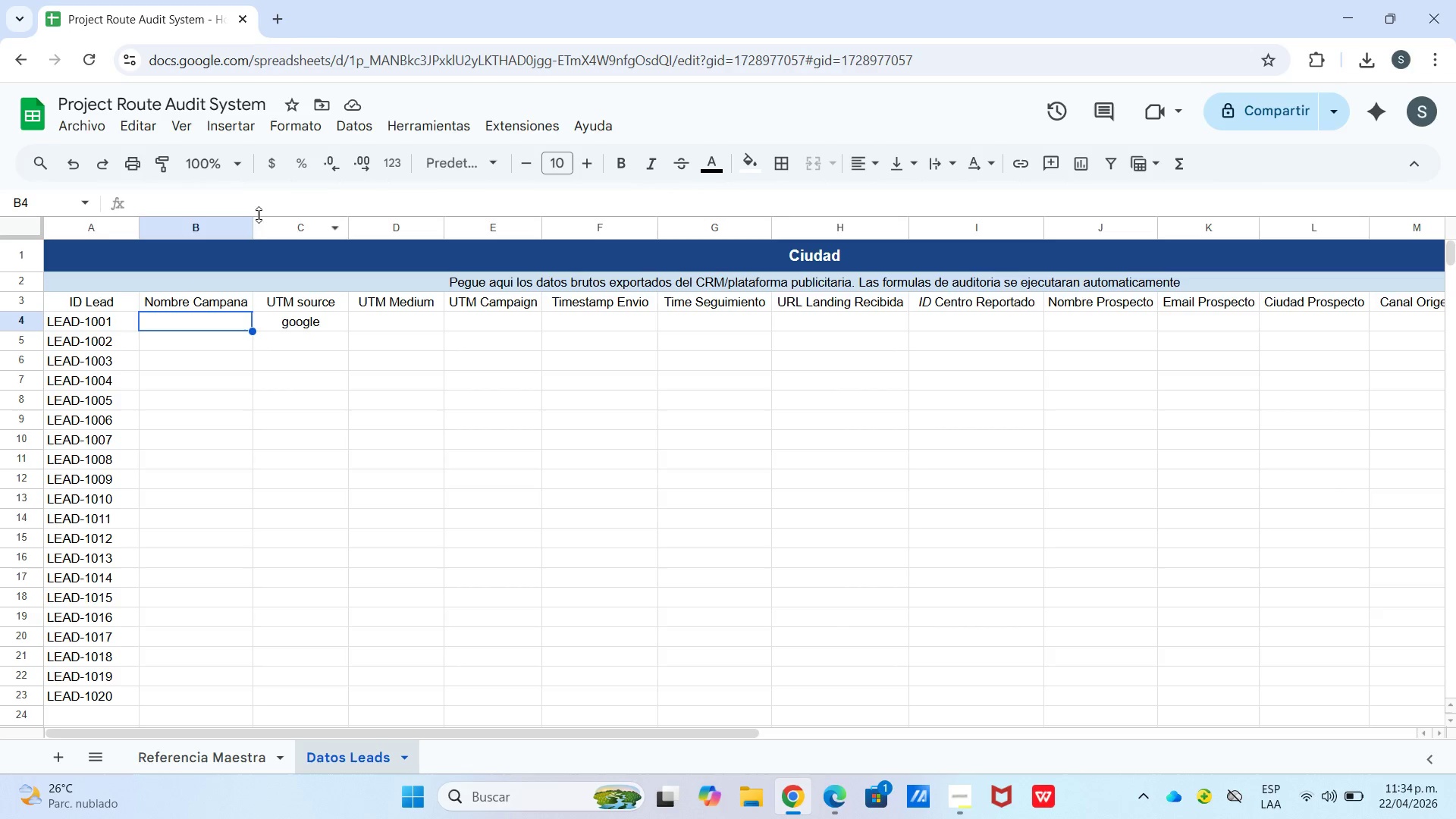 
left_click_drag(start_coordinate=[253, 226], to_coordinate=[262, 226])
 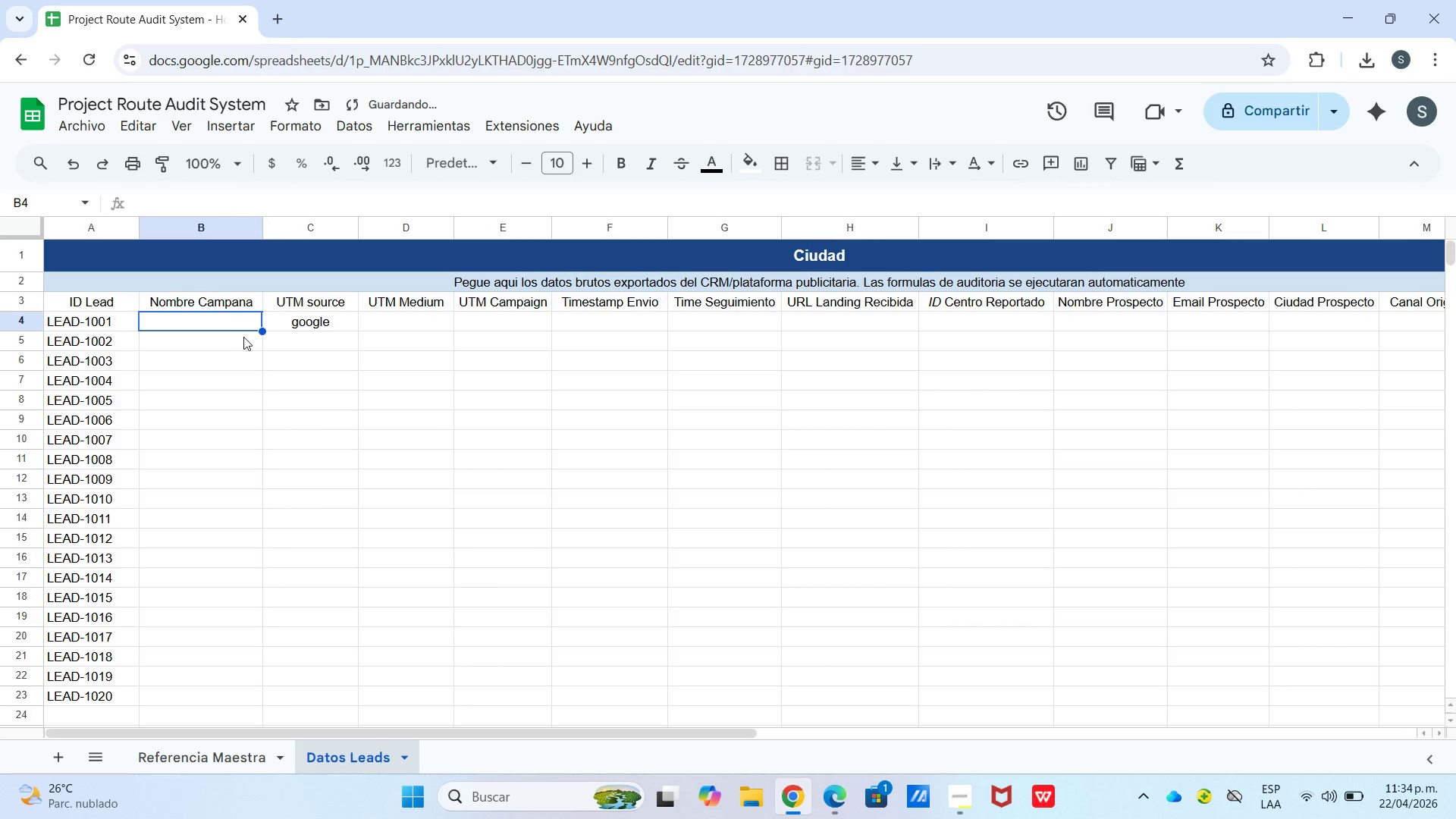 
left_click([241, 344])
 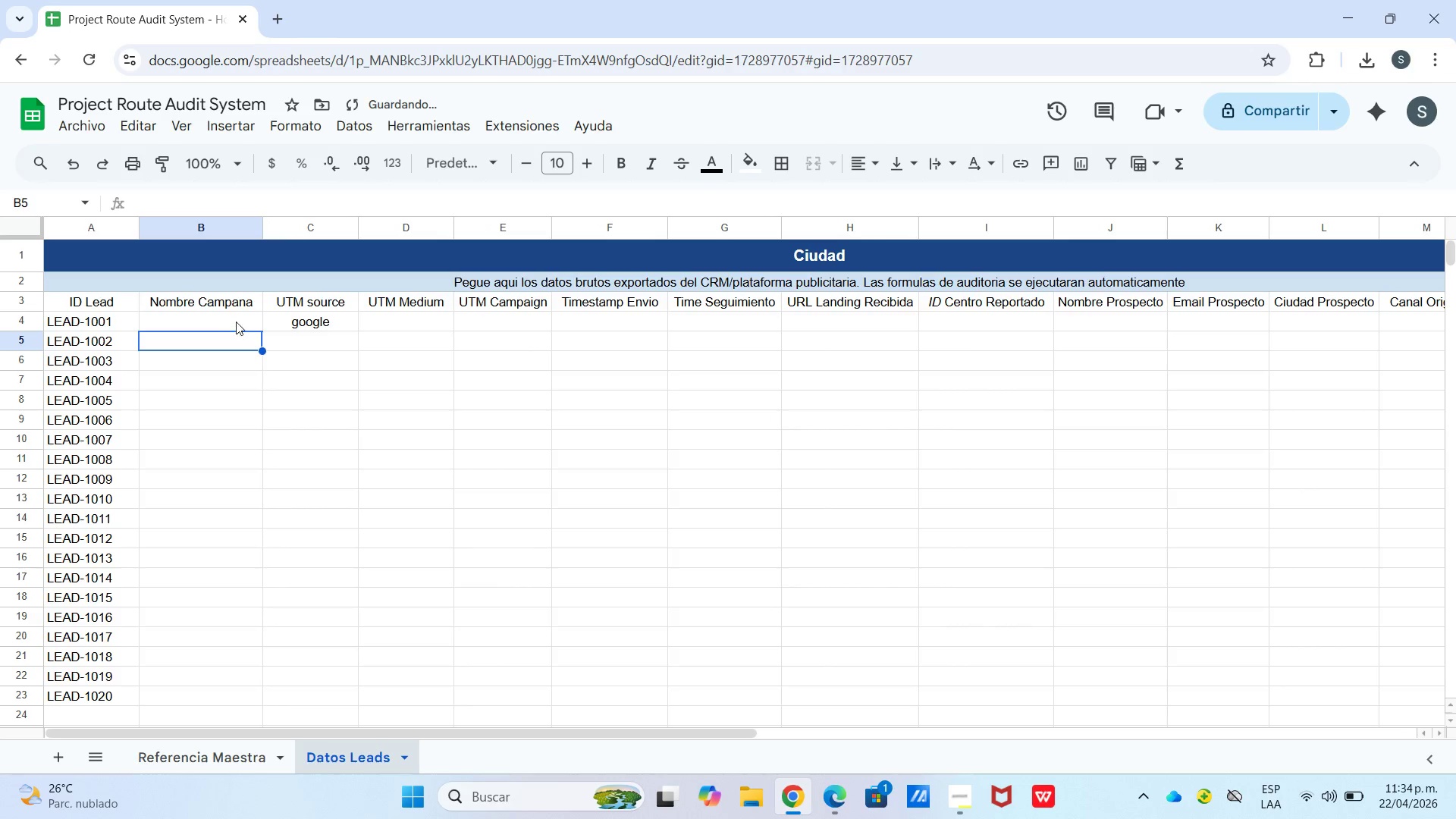 
left_click([236, 320])
 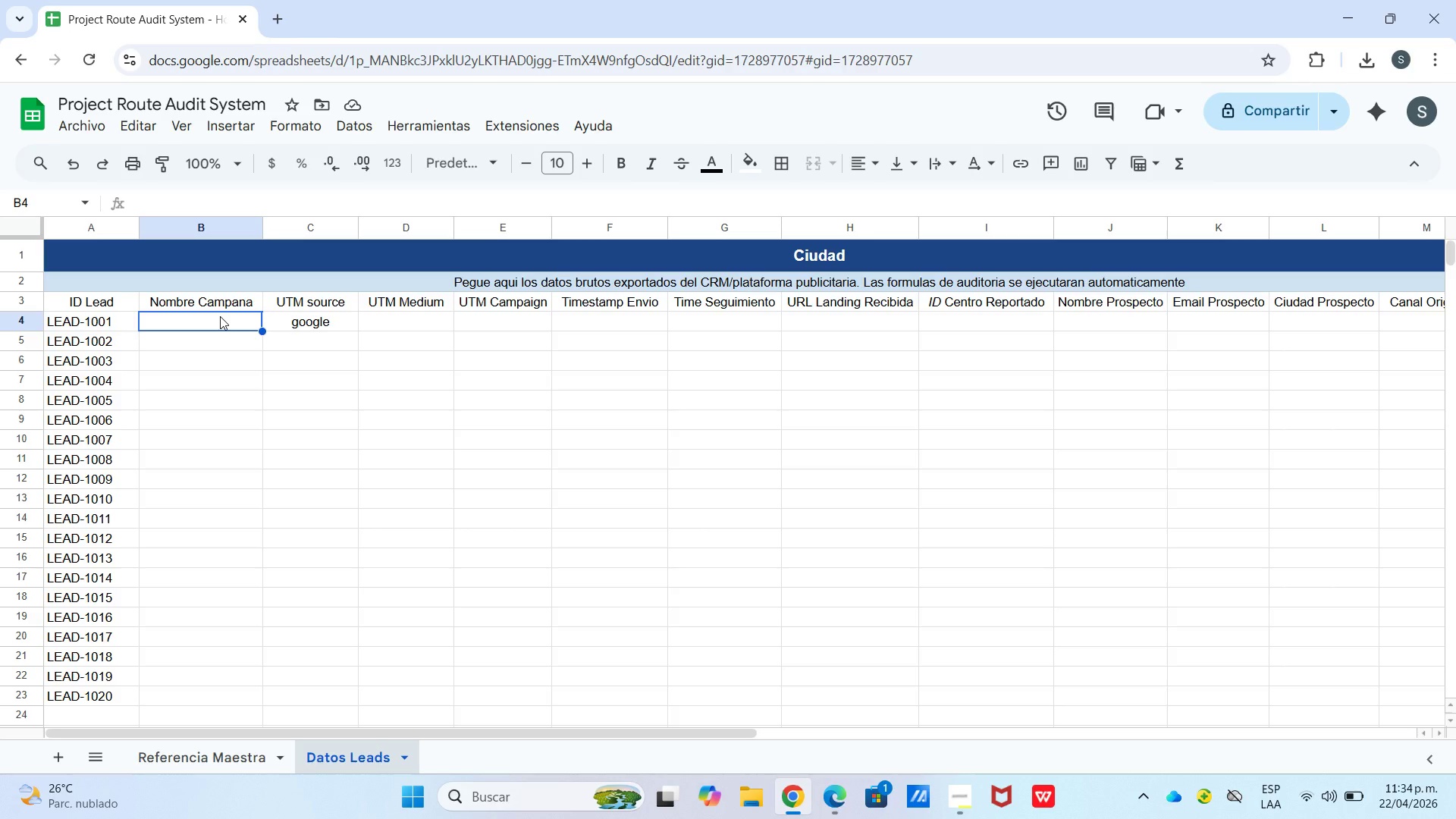 
wait(7.48)
 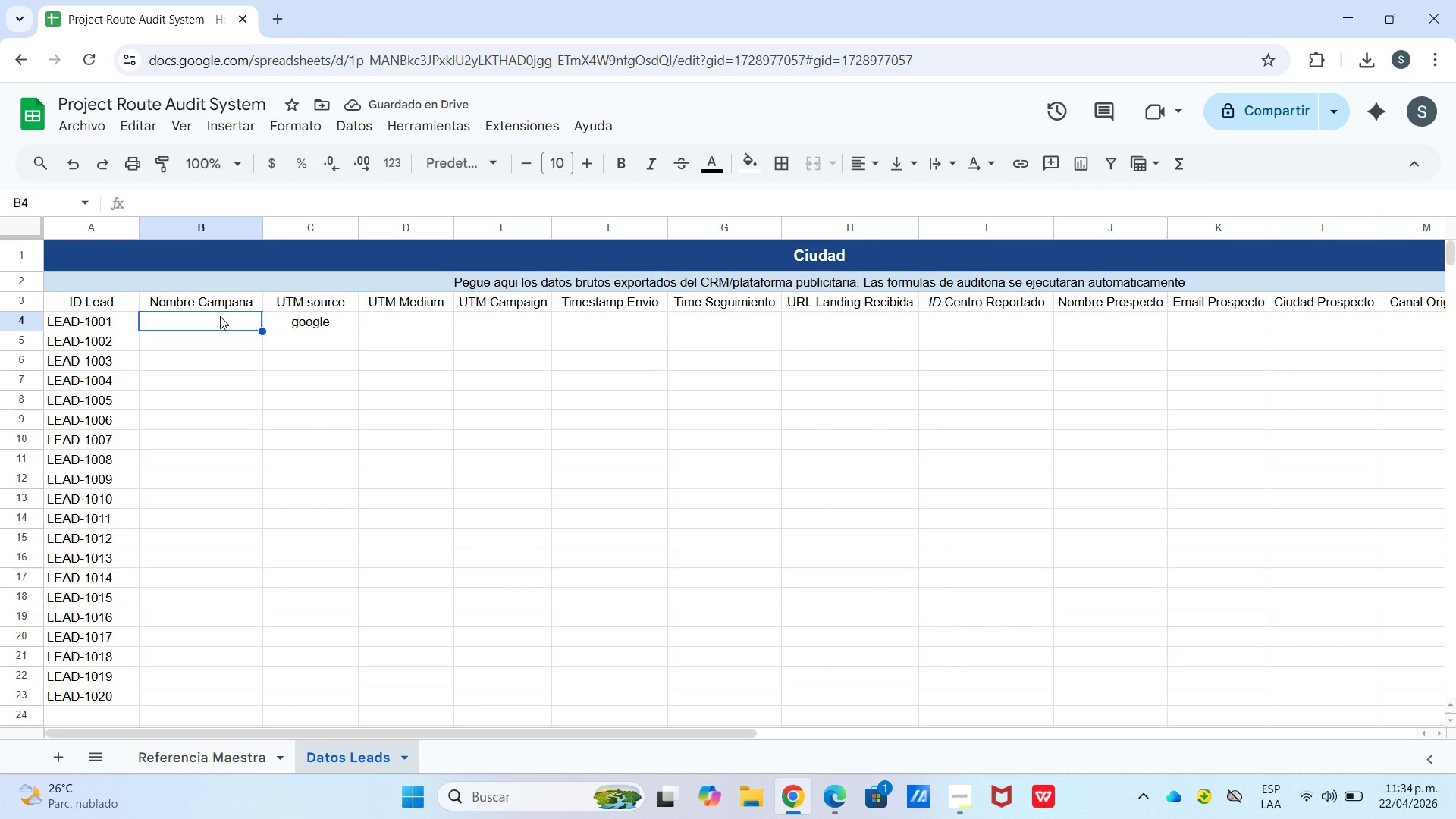 
double_click([331, 338])
 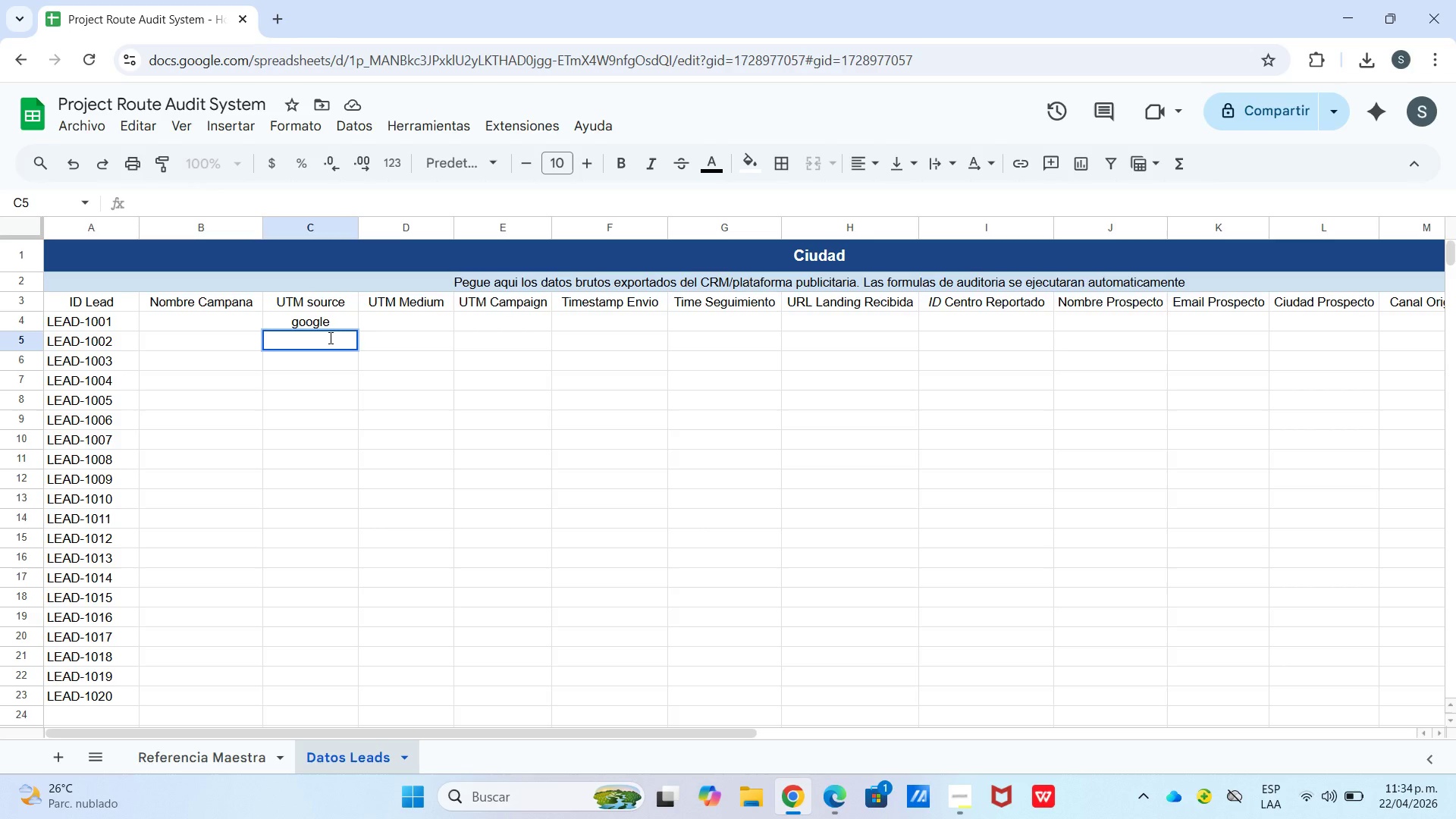 
type(organic)
 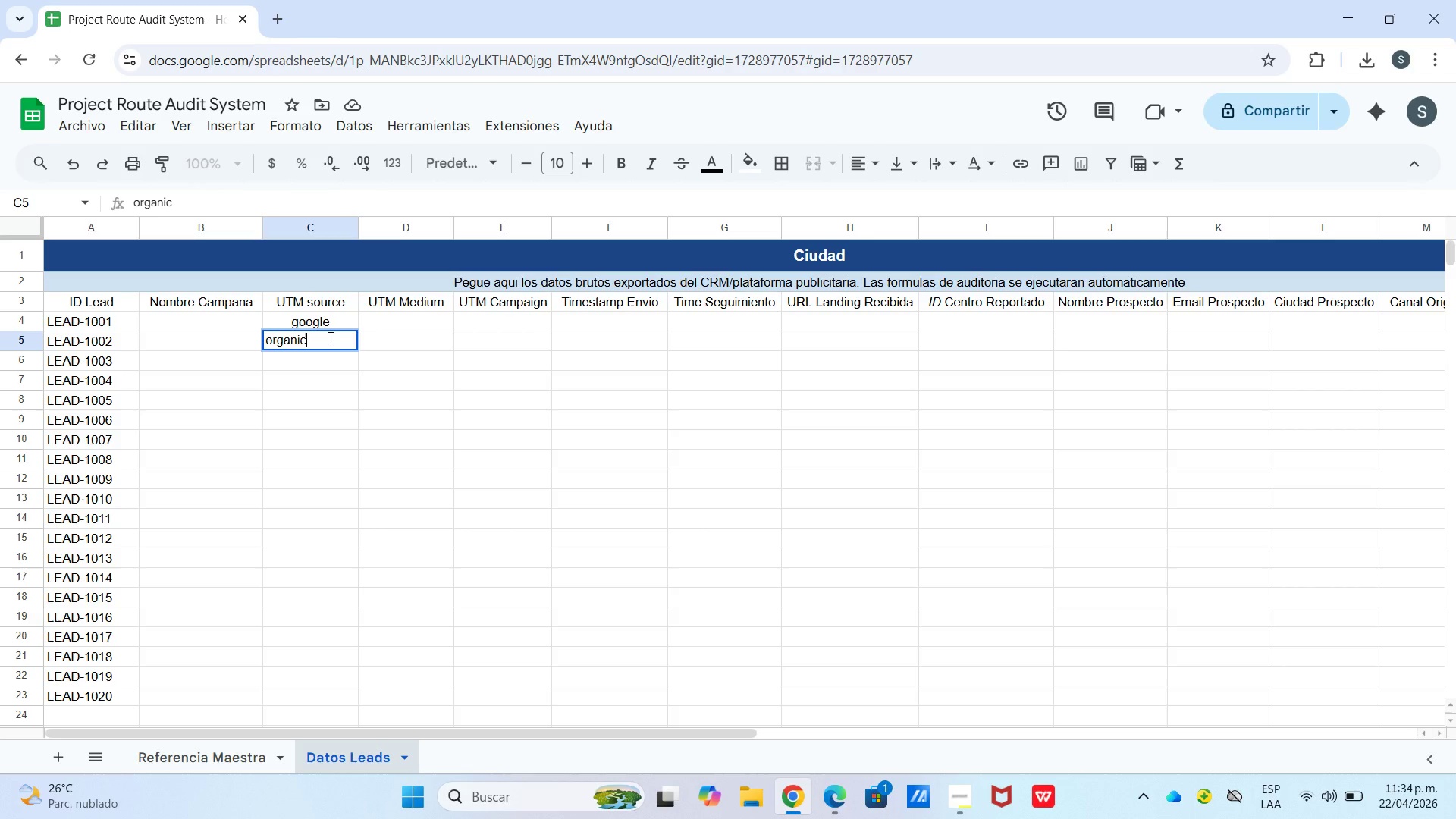 
key(Enter)
 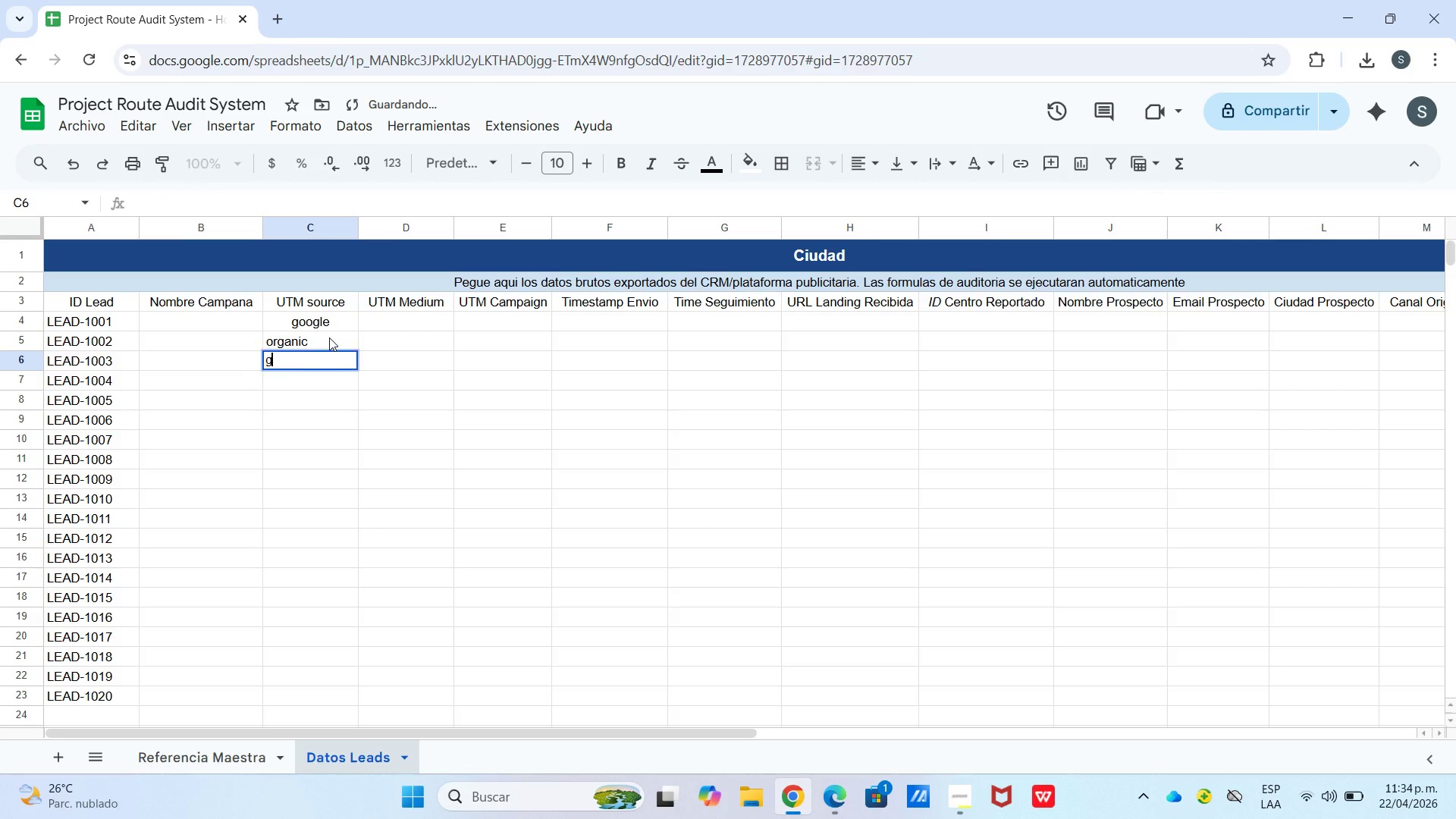 
type(go)
 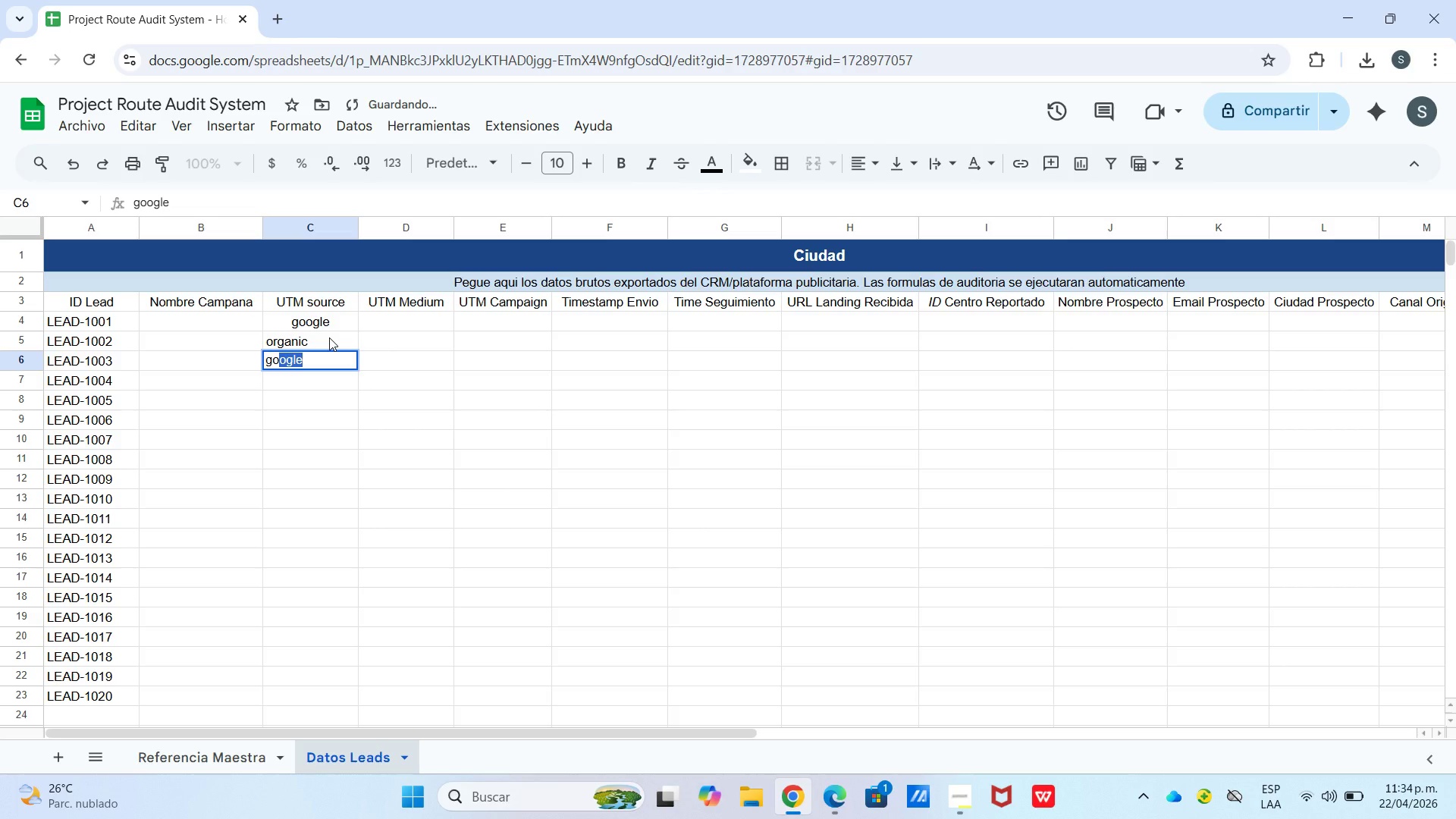 
key(Enter)
 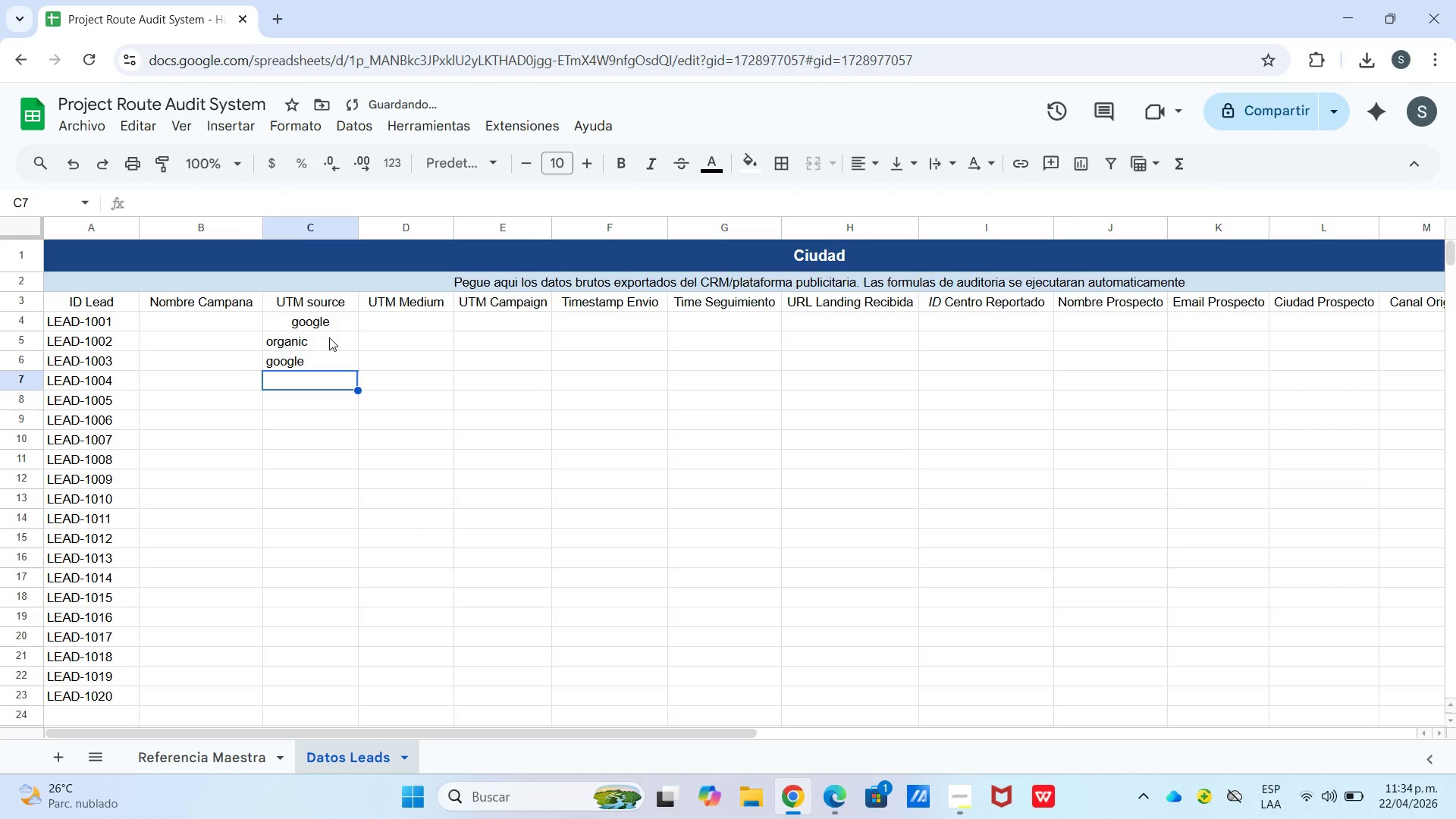 
type(linke)
 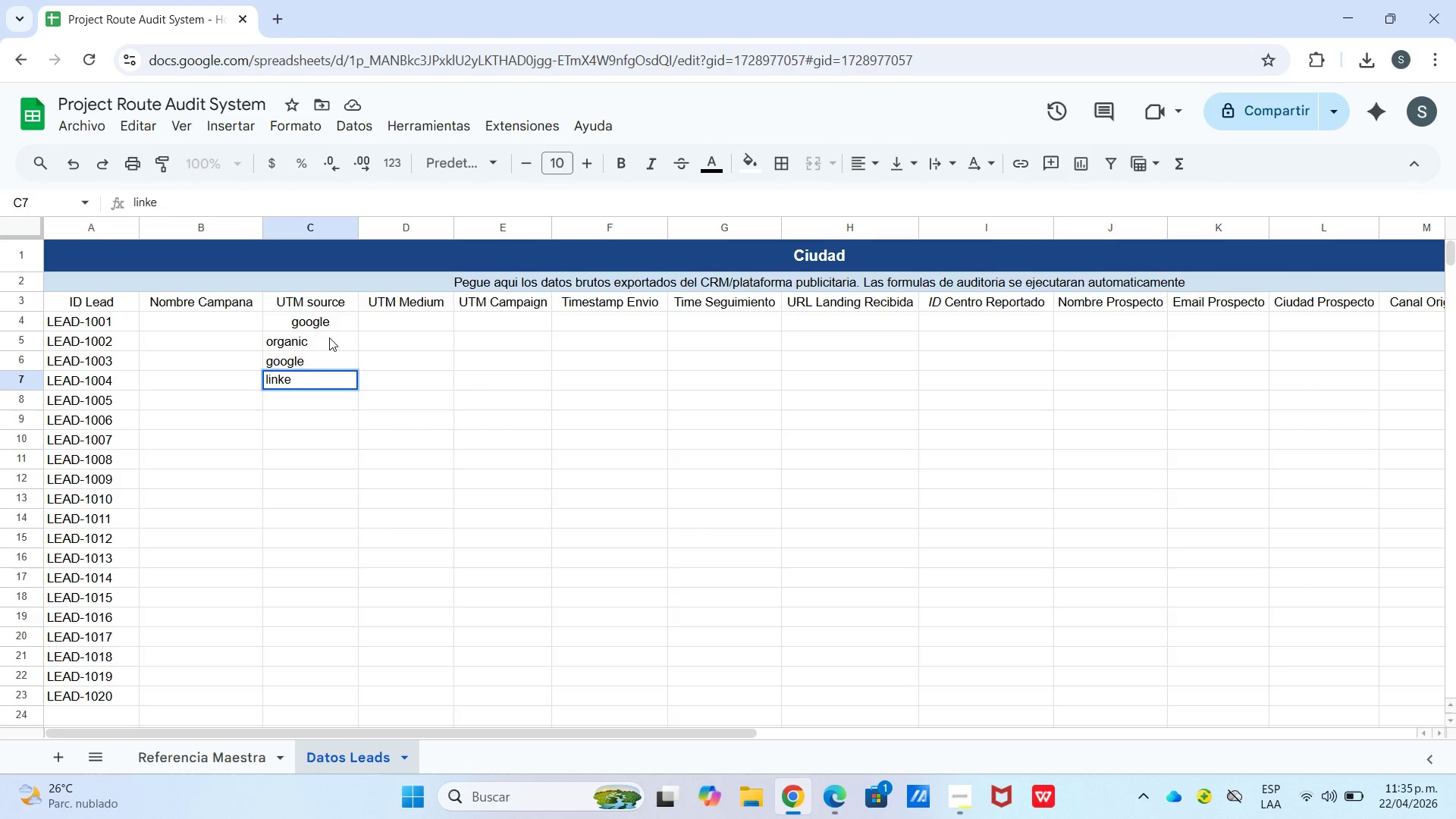 
type(din)
 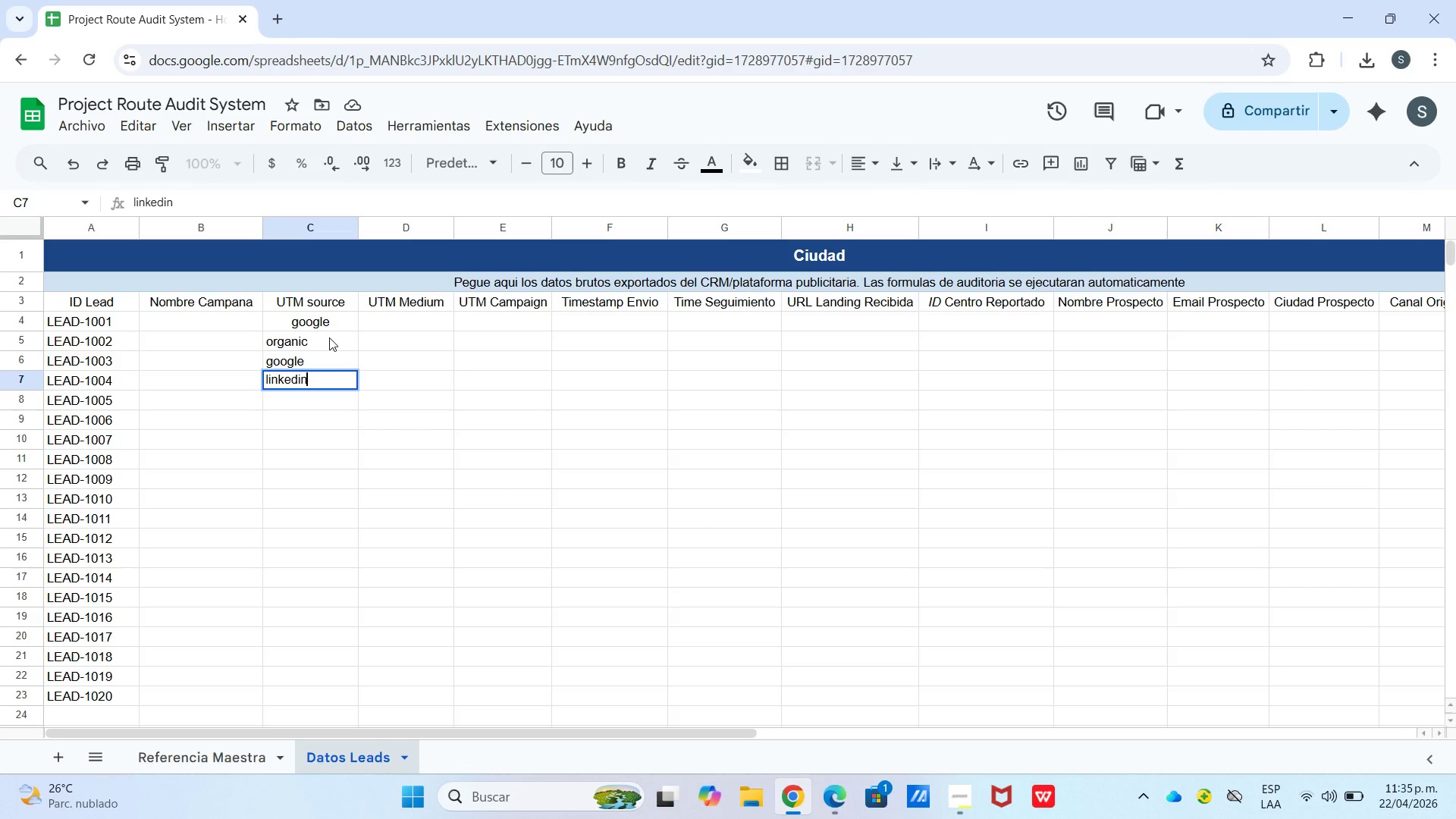 
key(Enter)
 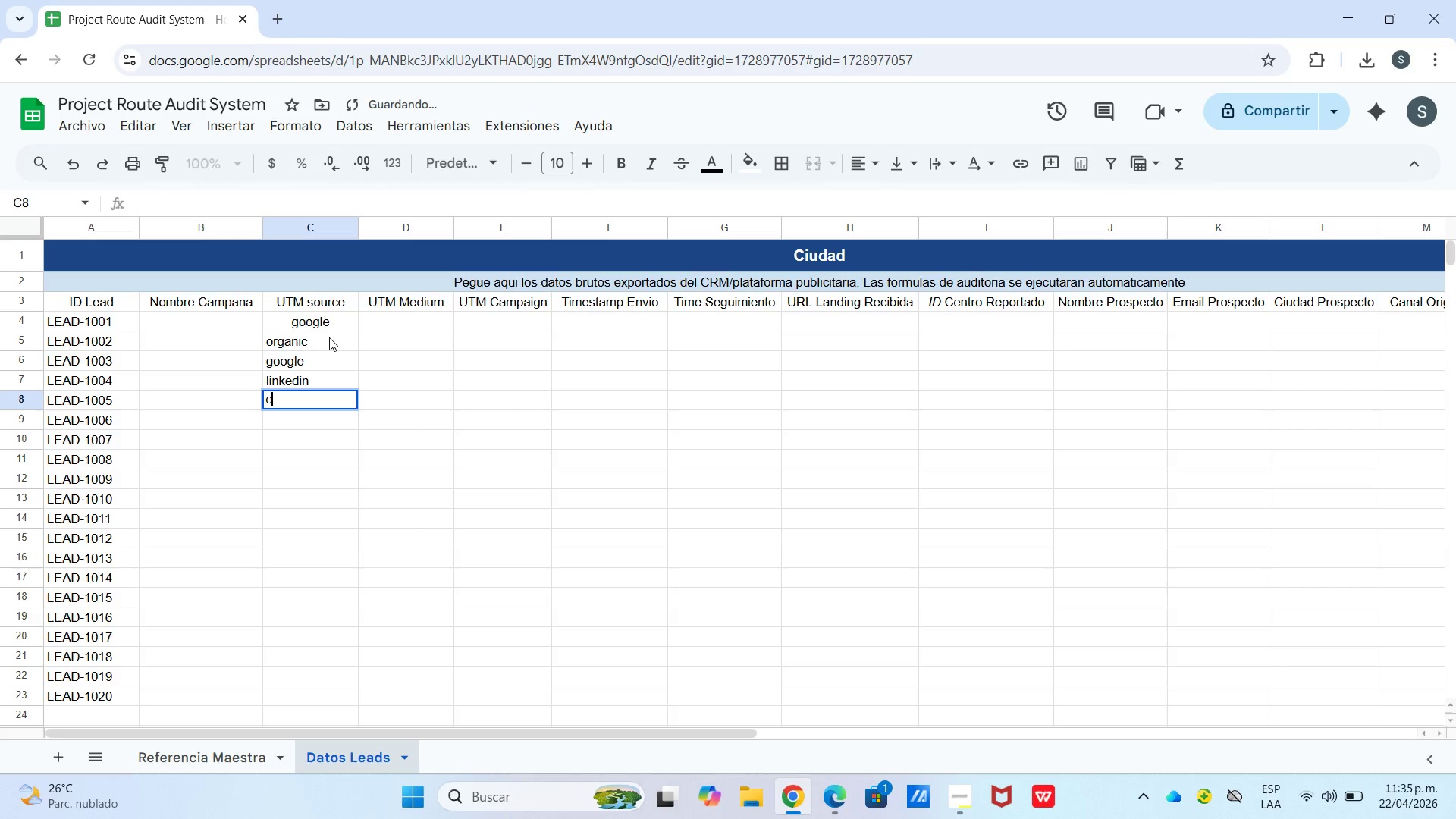 
type(email)
 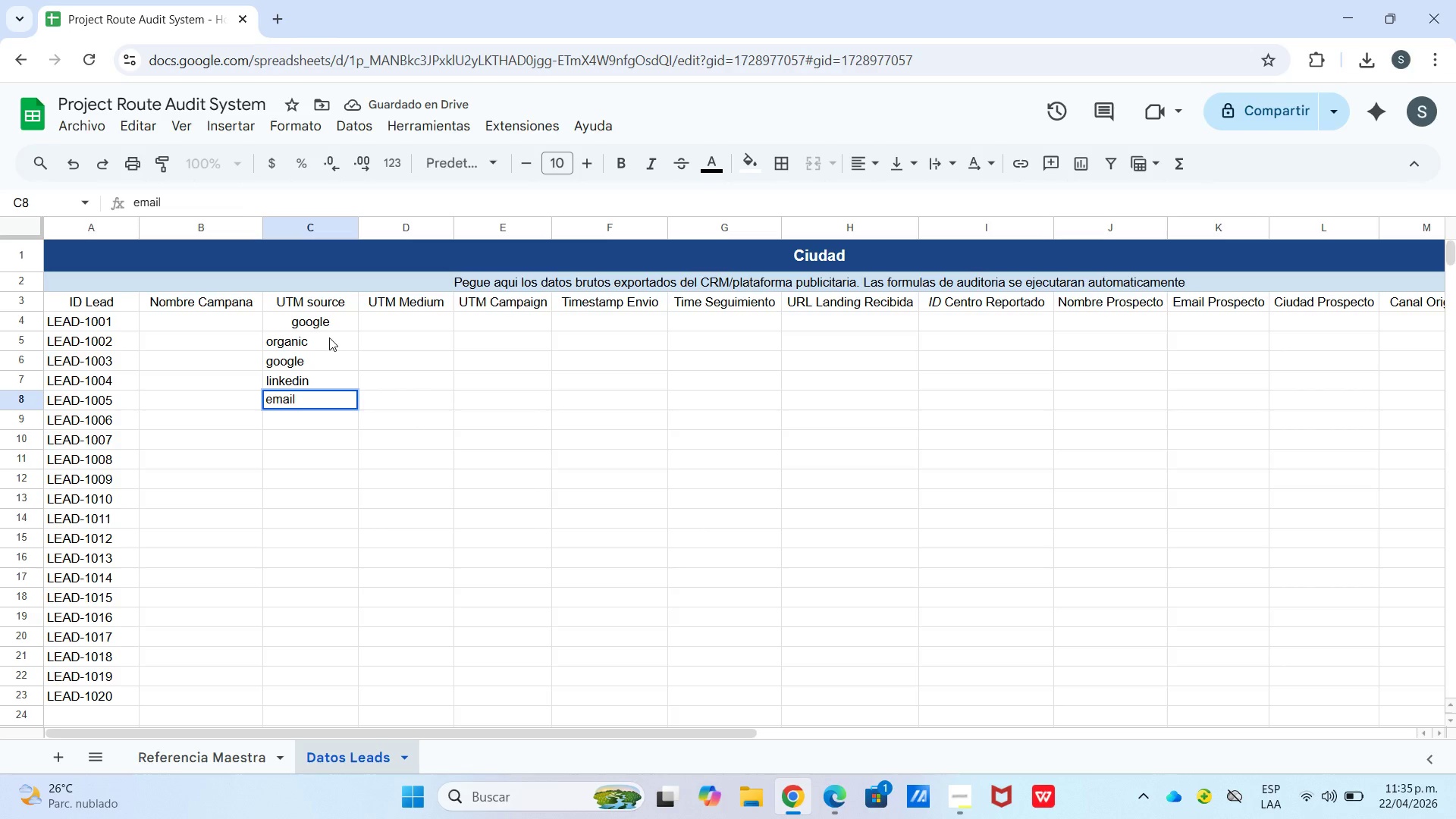 
key(Enter)
 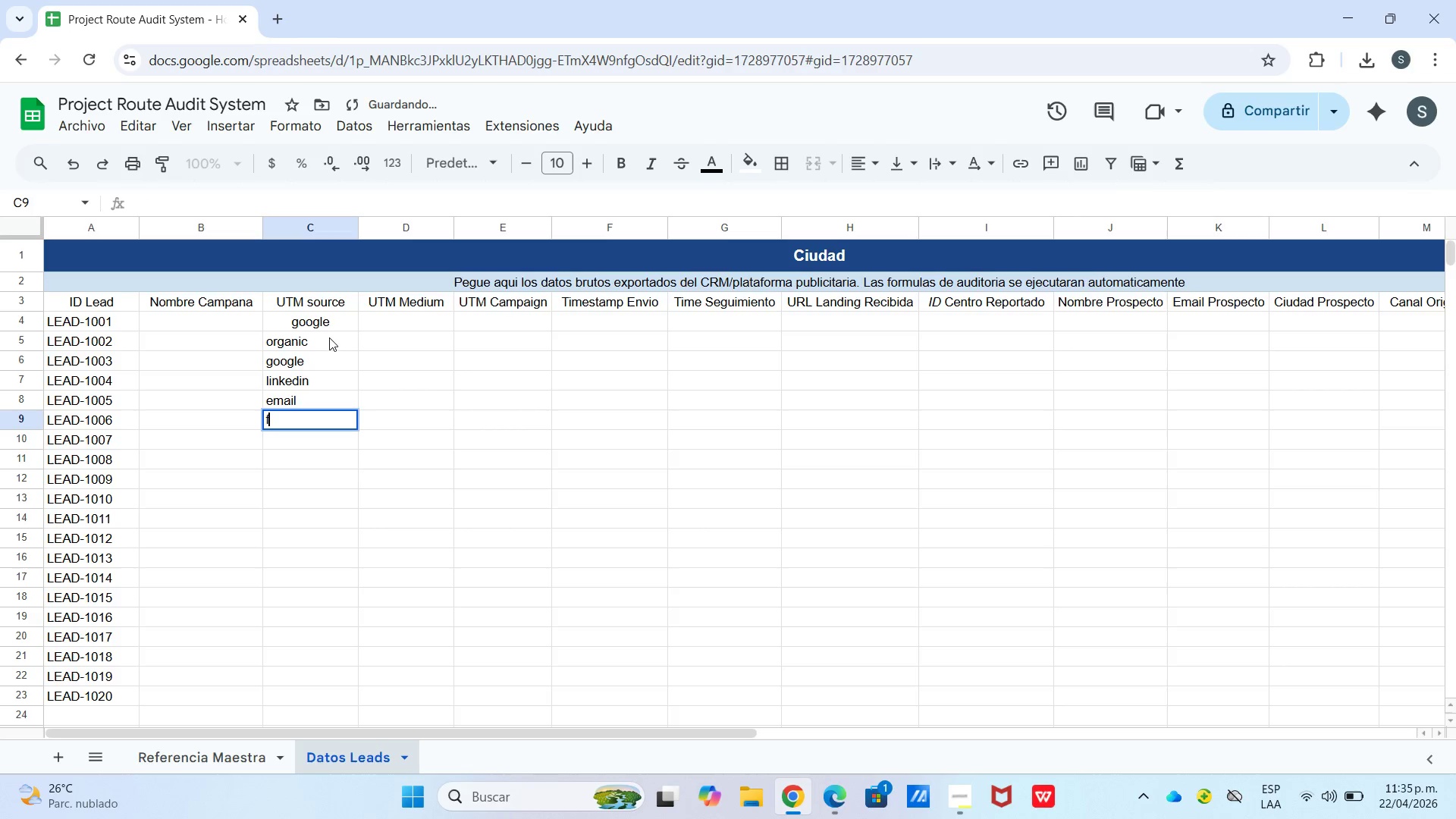 
type(facebok)
key(Backspace)
type(ok)
 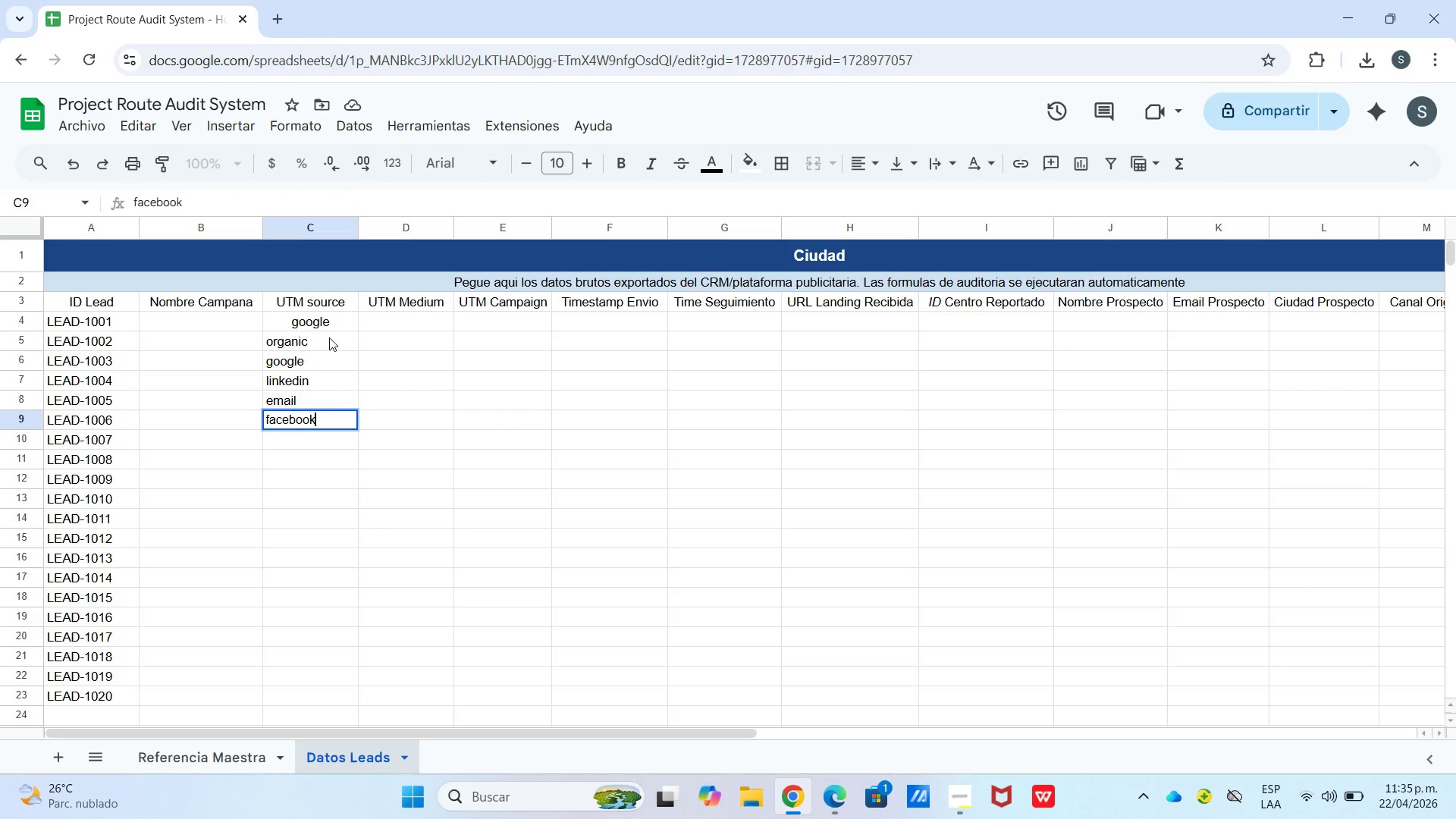 
key(Enter)
 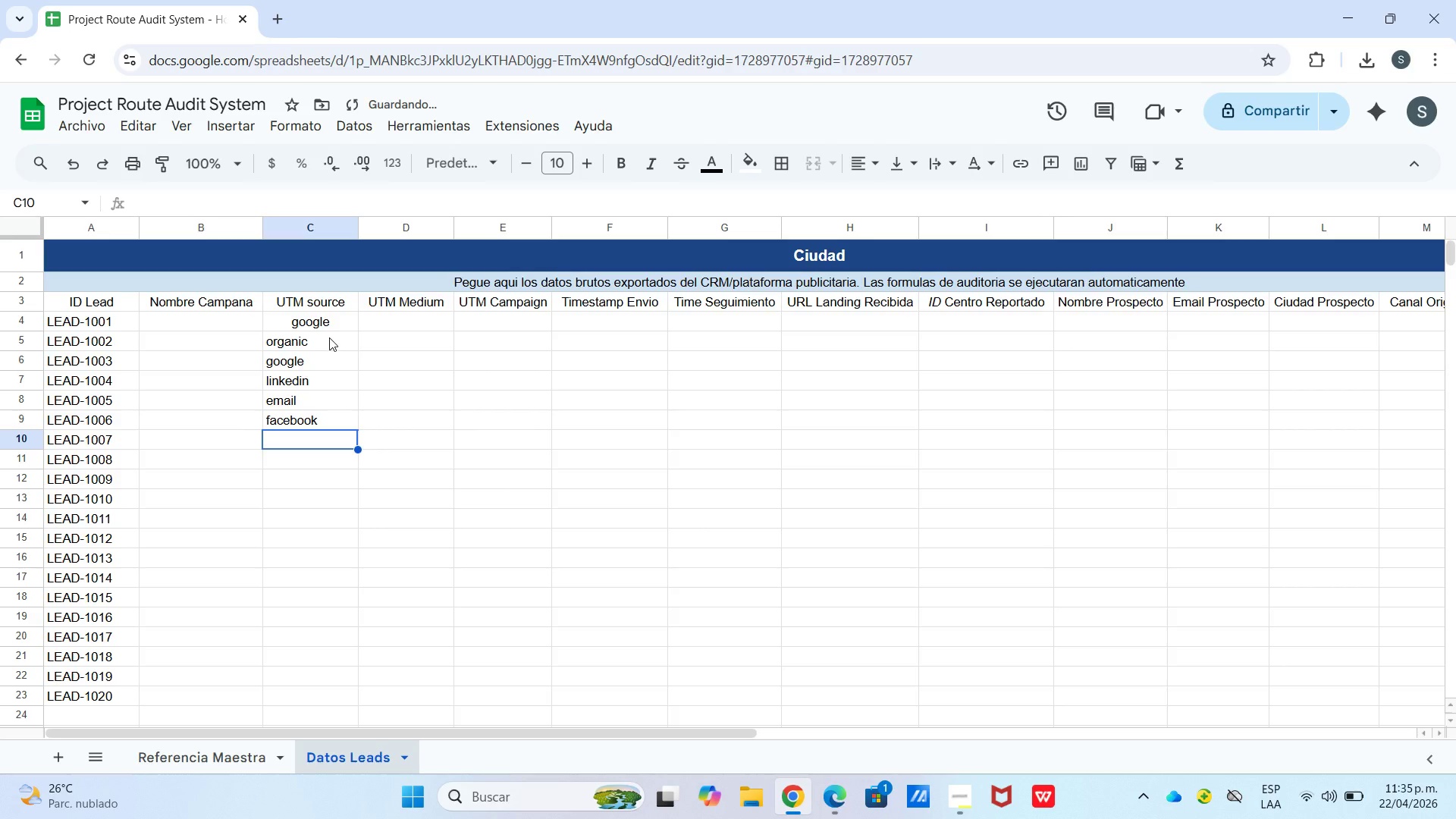 
key(G)
 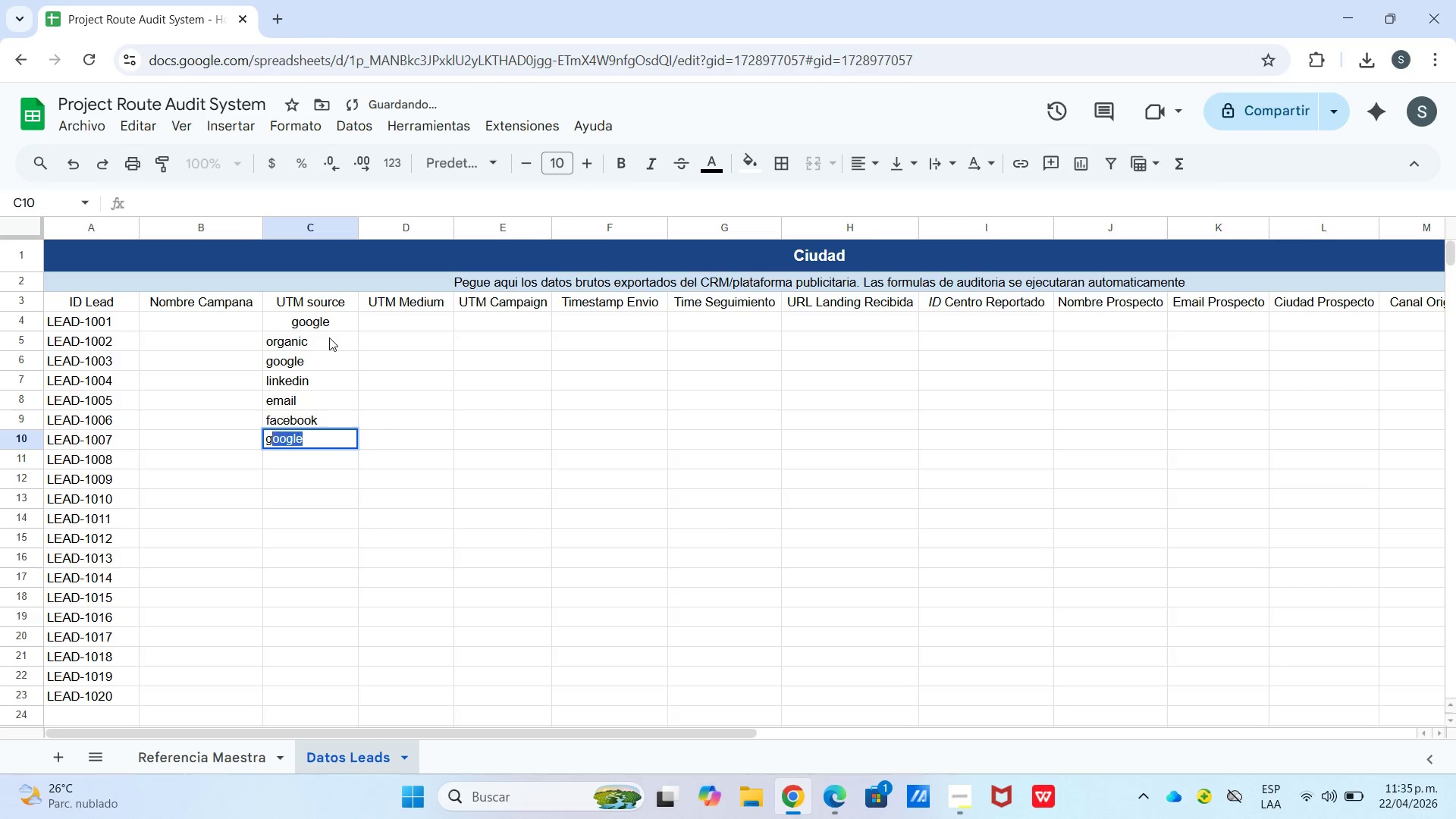 
key(Enter)
 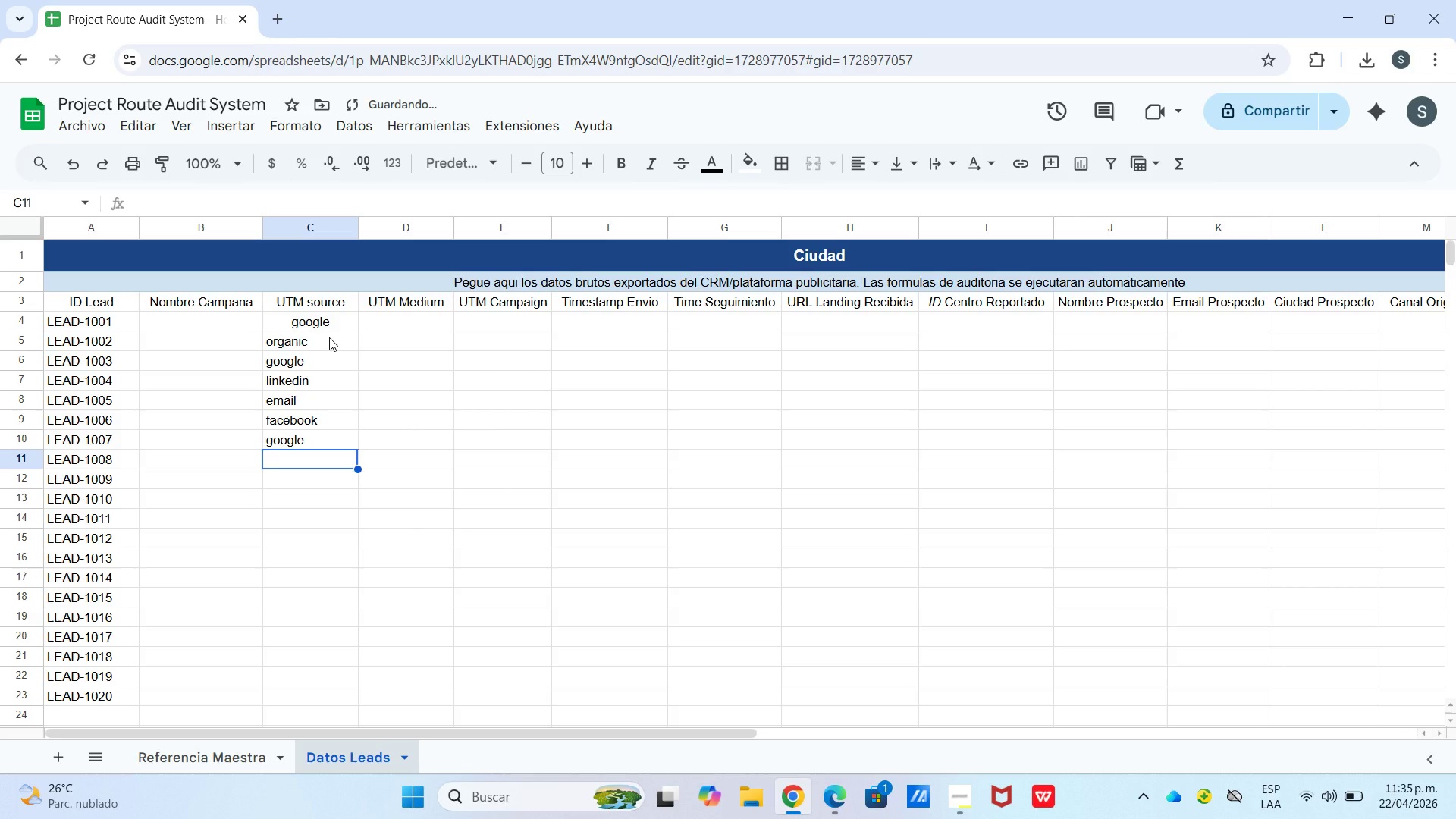 
key(F)
 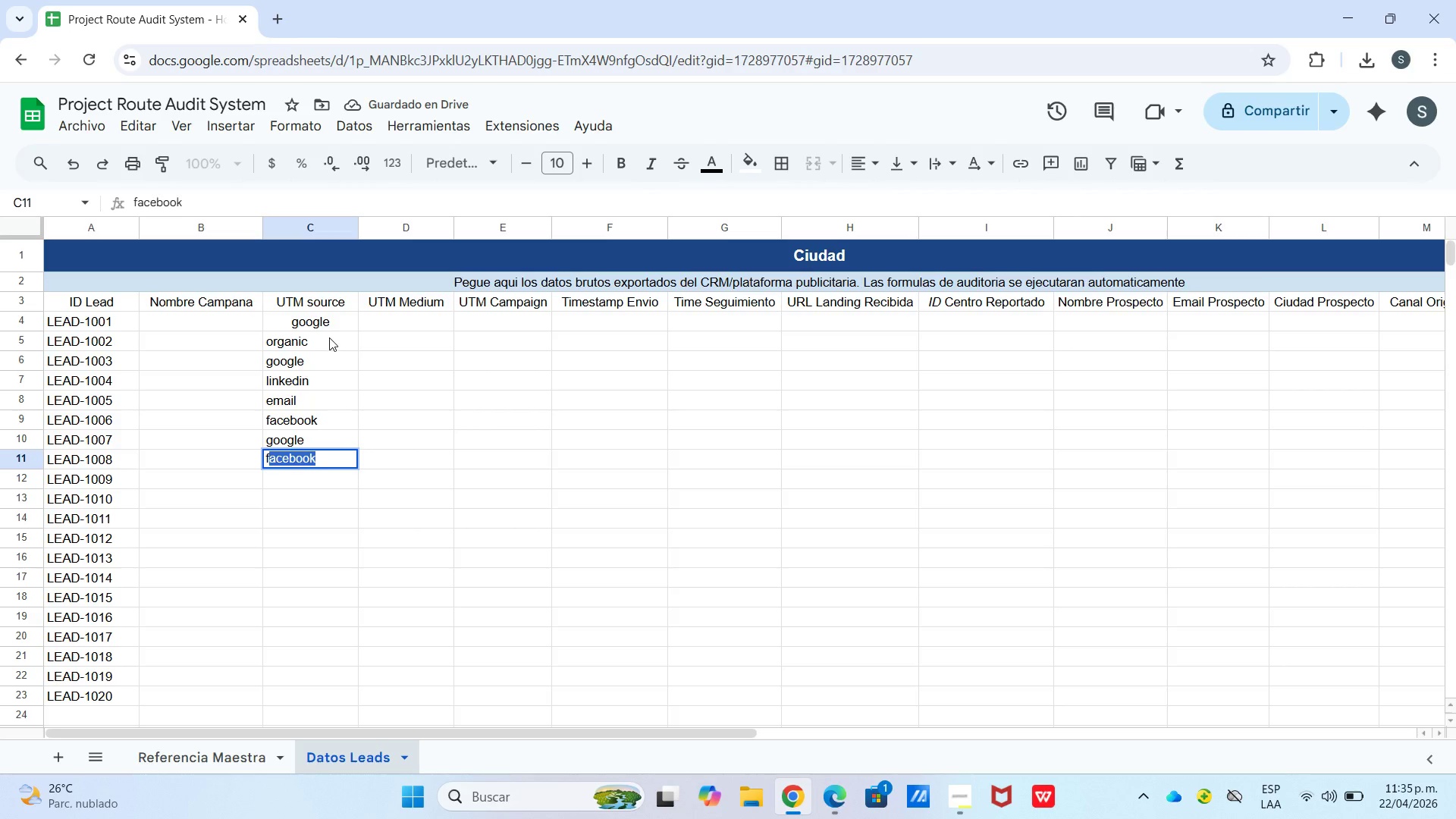 
key(Enter)
 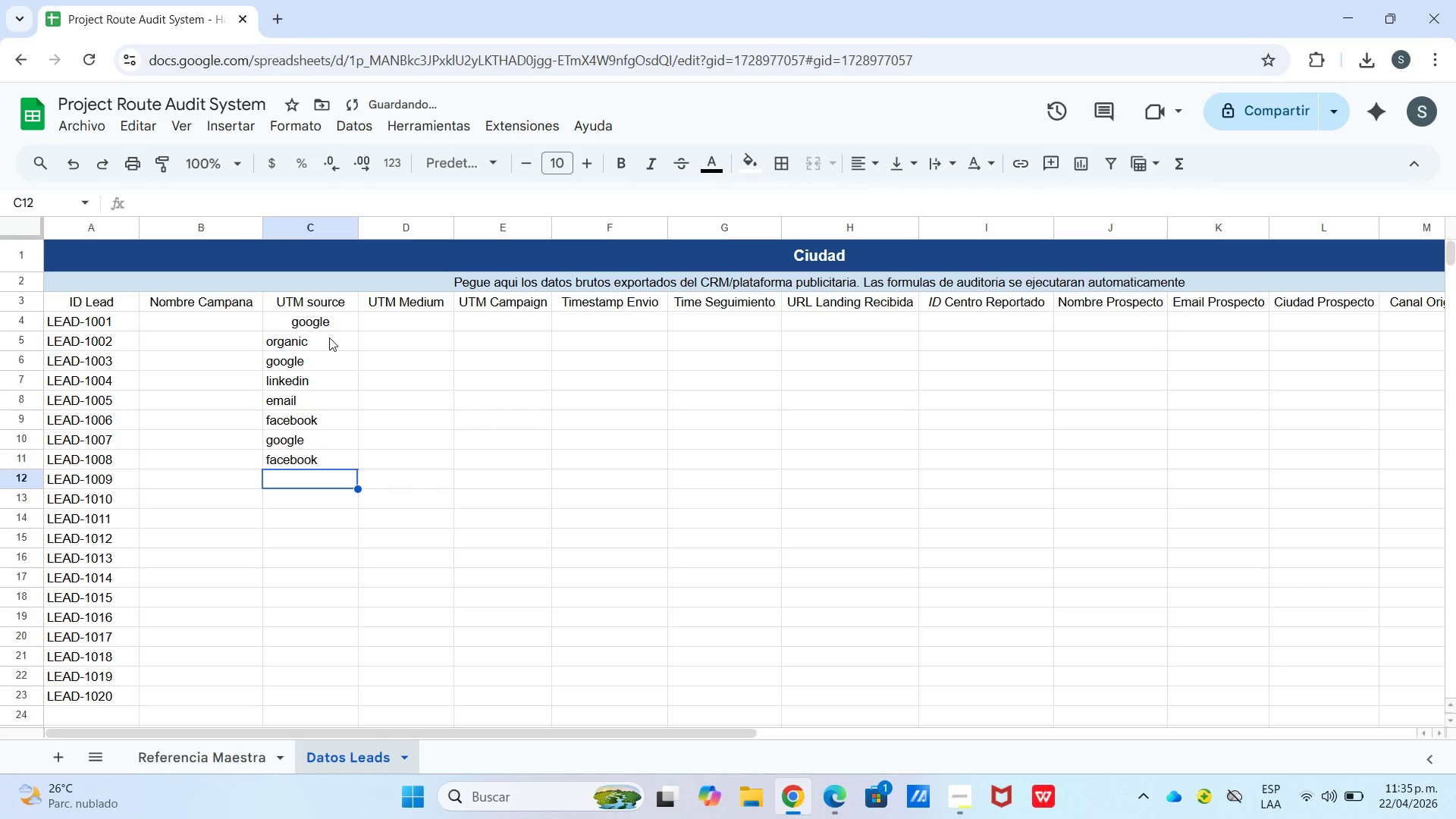 
key(L)
 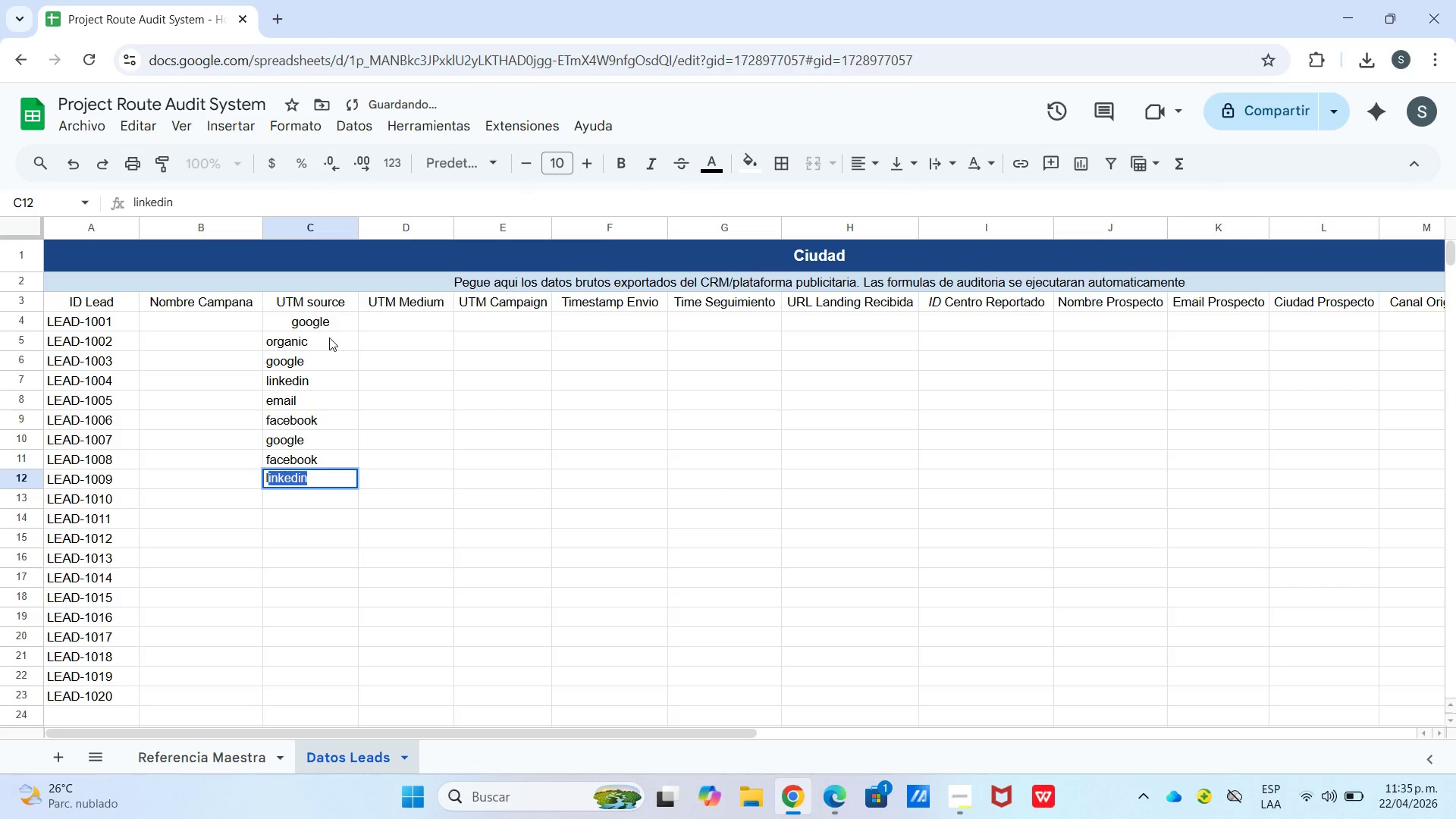 
key(Enter)
 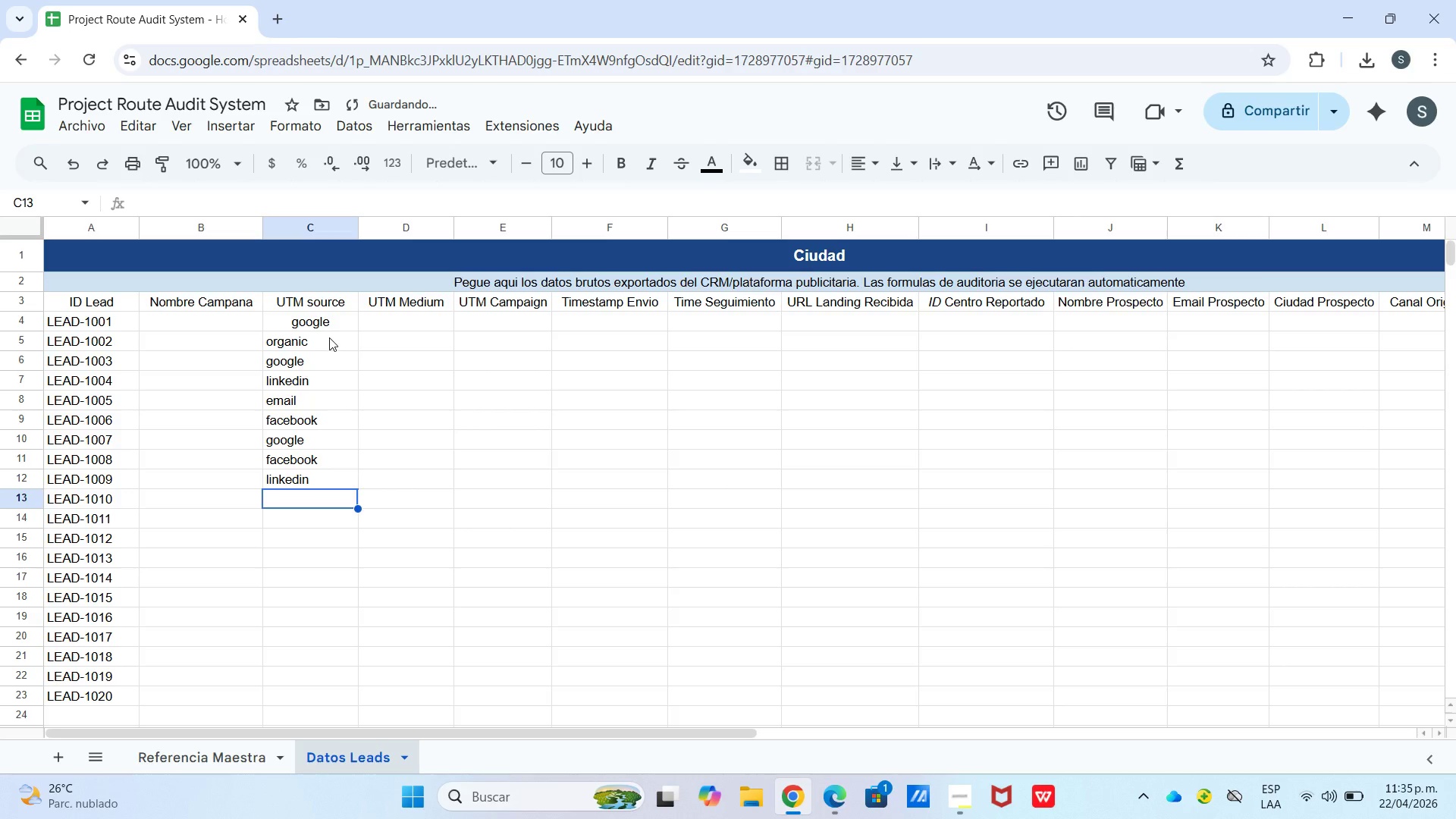 
key(F)
 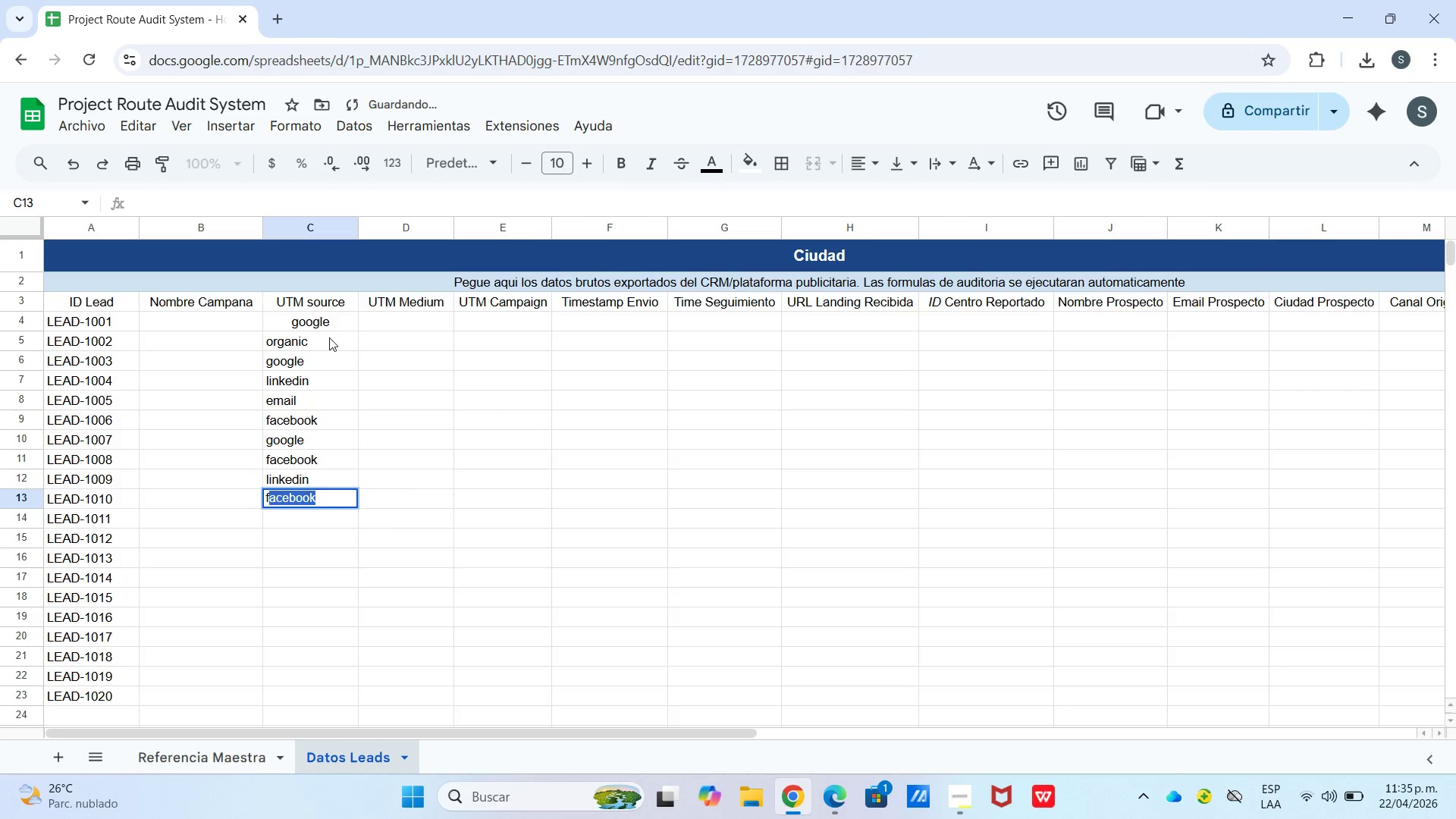 
key(Enter)
 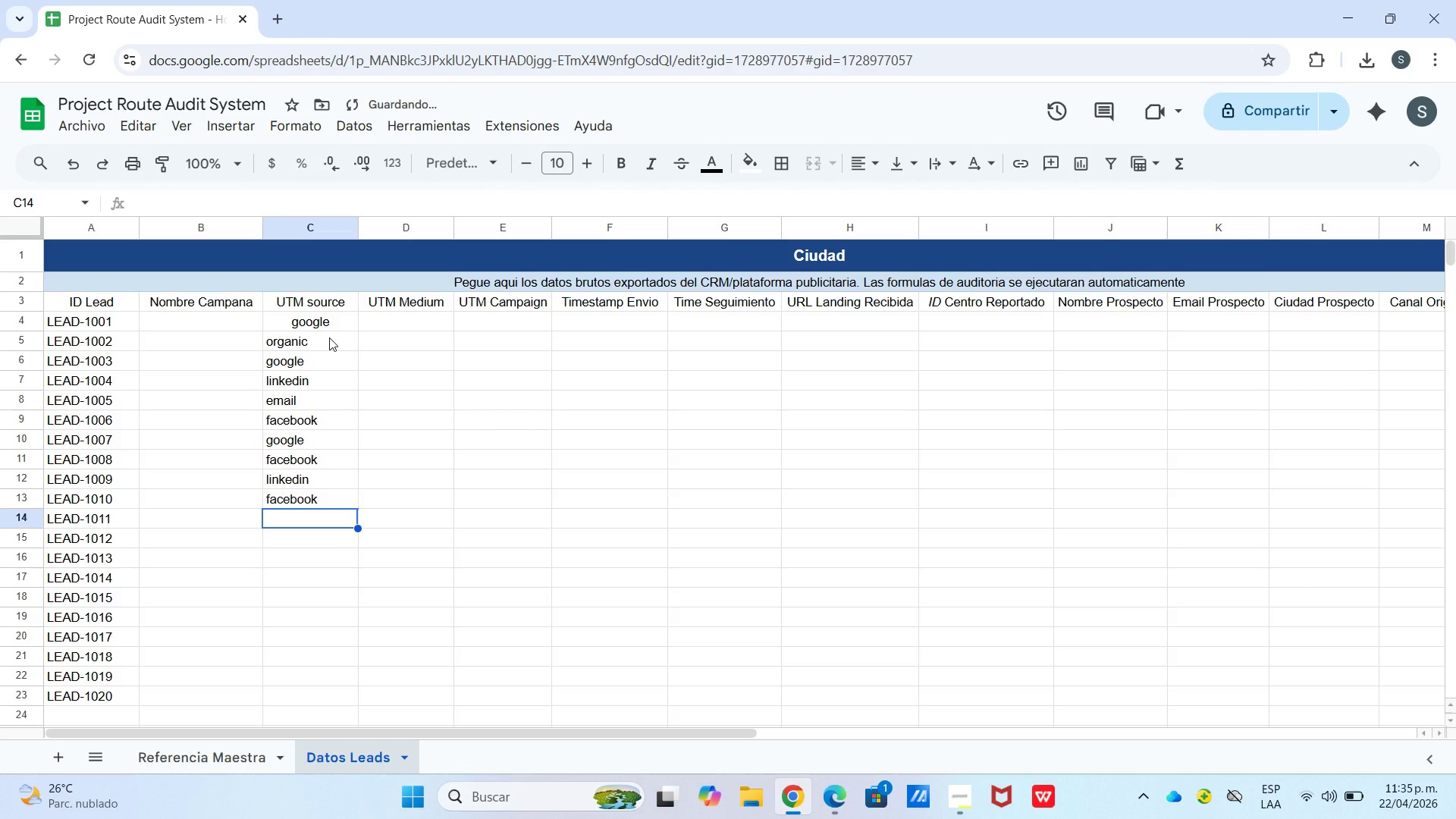 
key(G)
 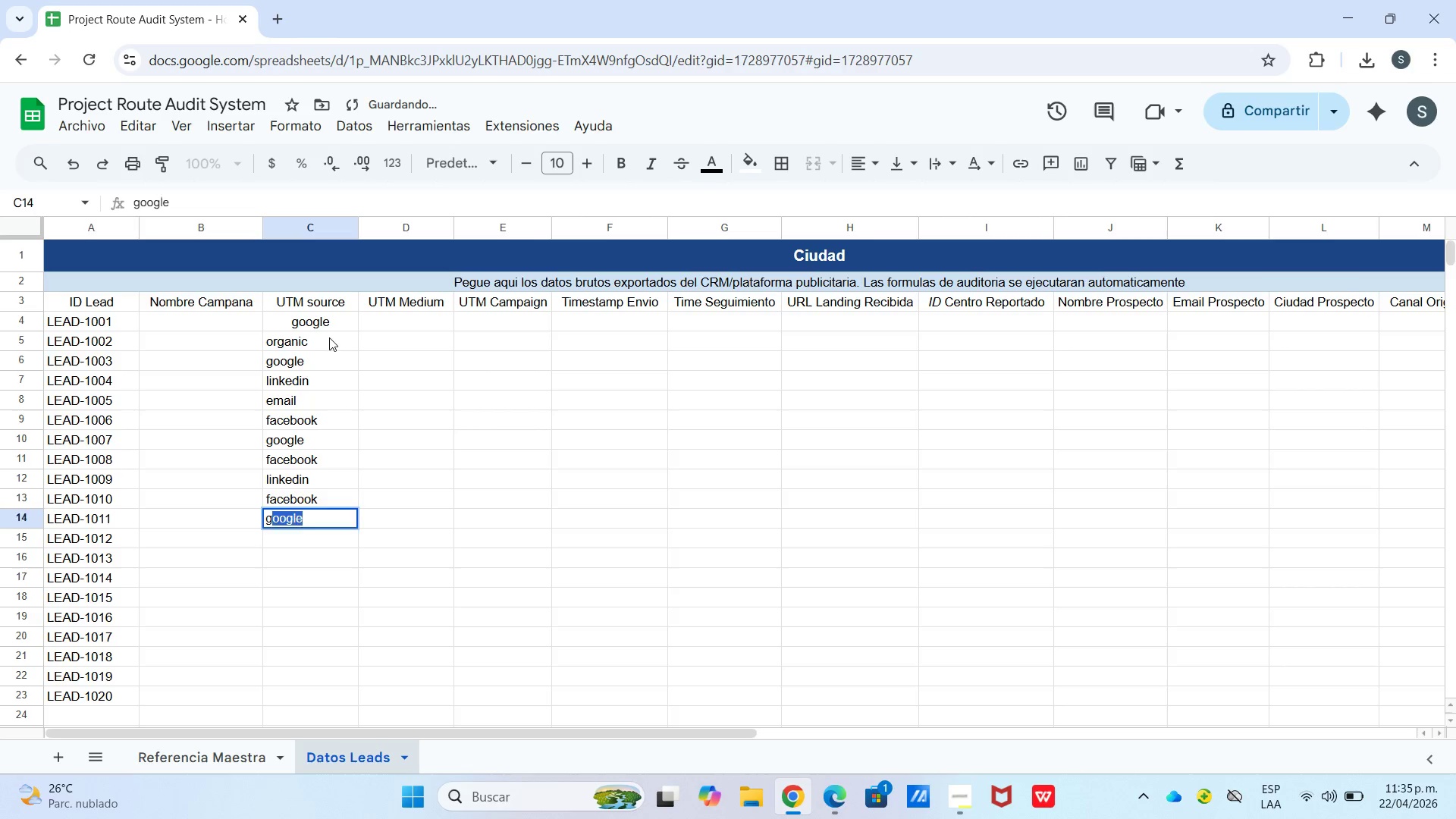 
key(Enter)
 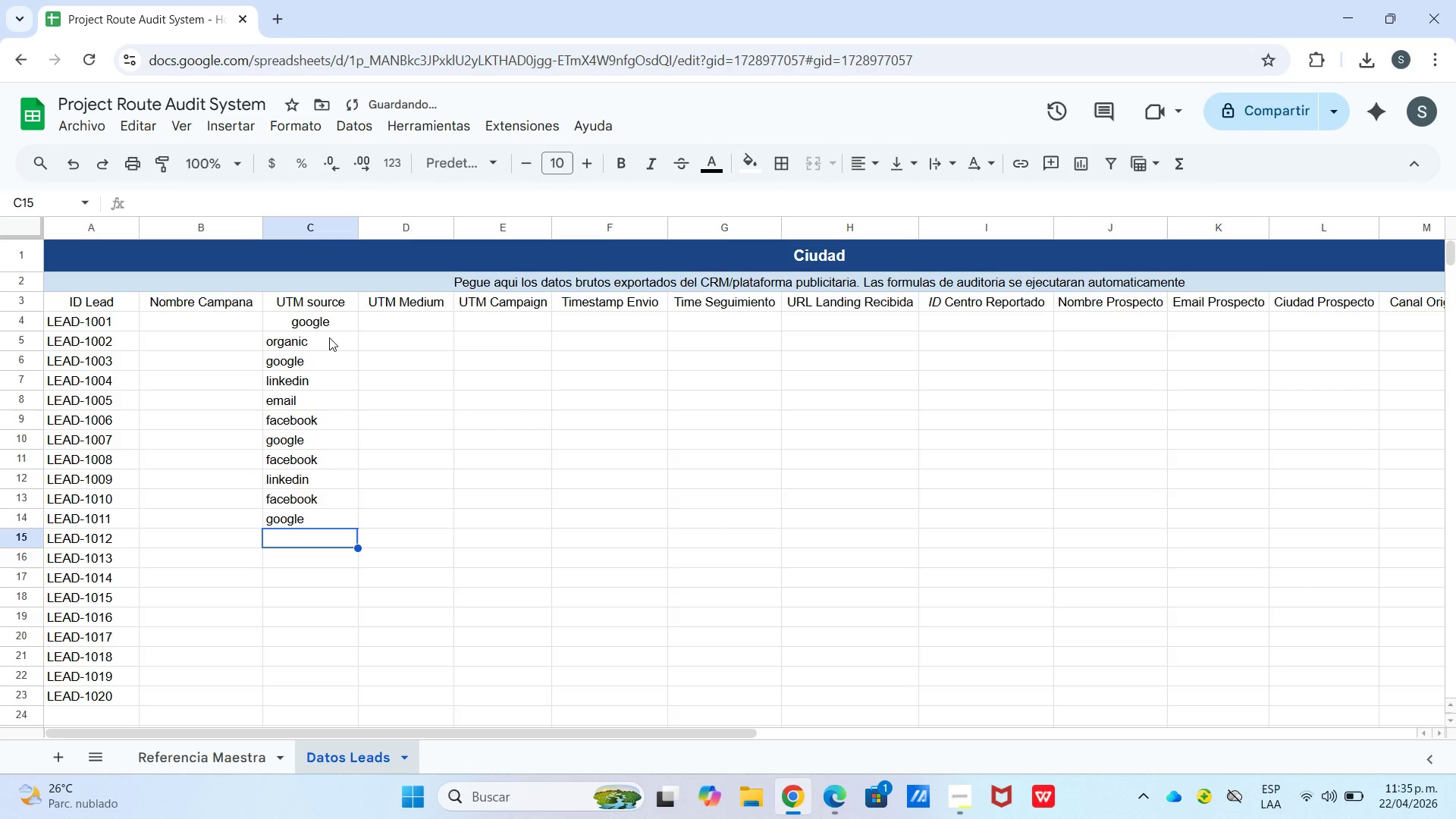 
key(O)
 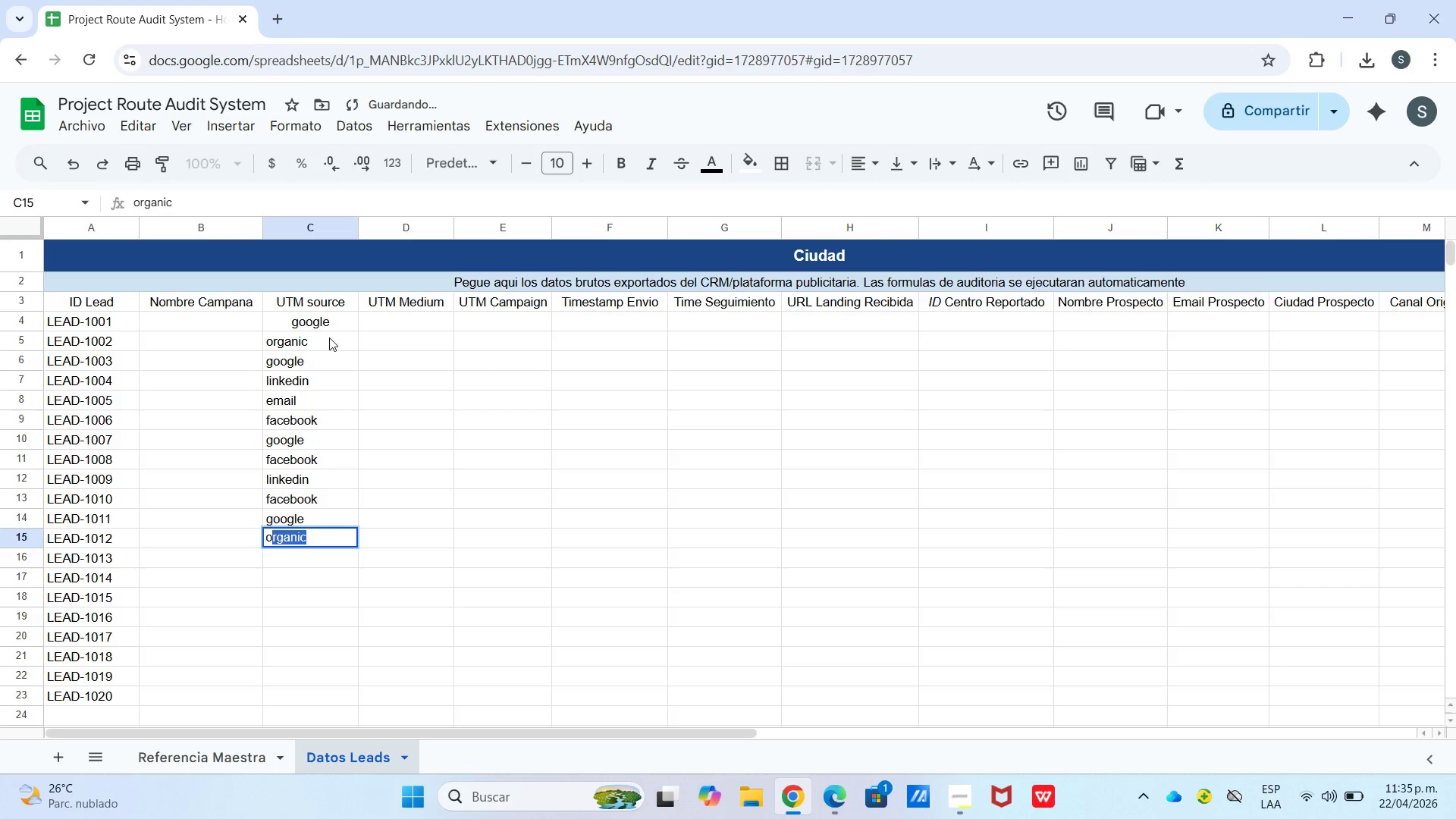 
key(Enter)
 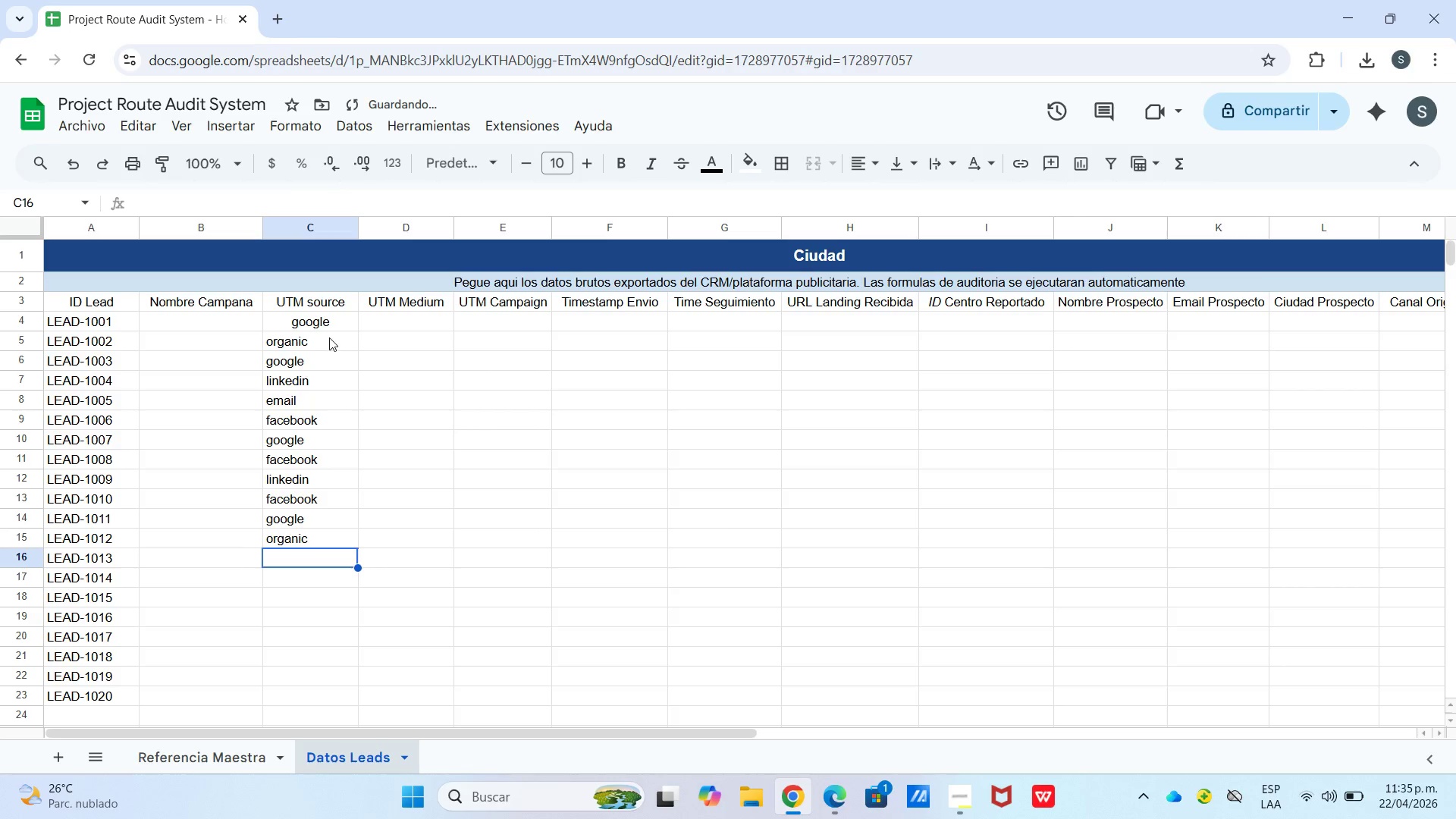 
key(F)
 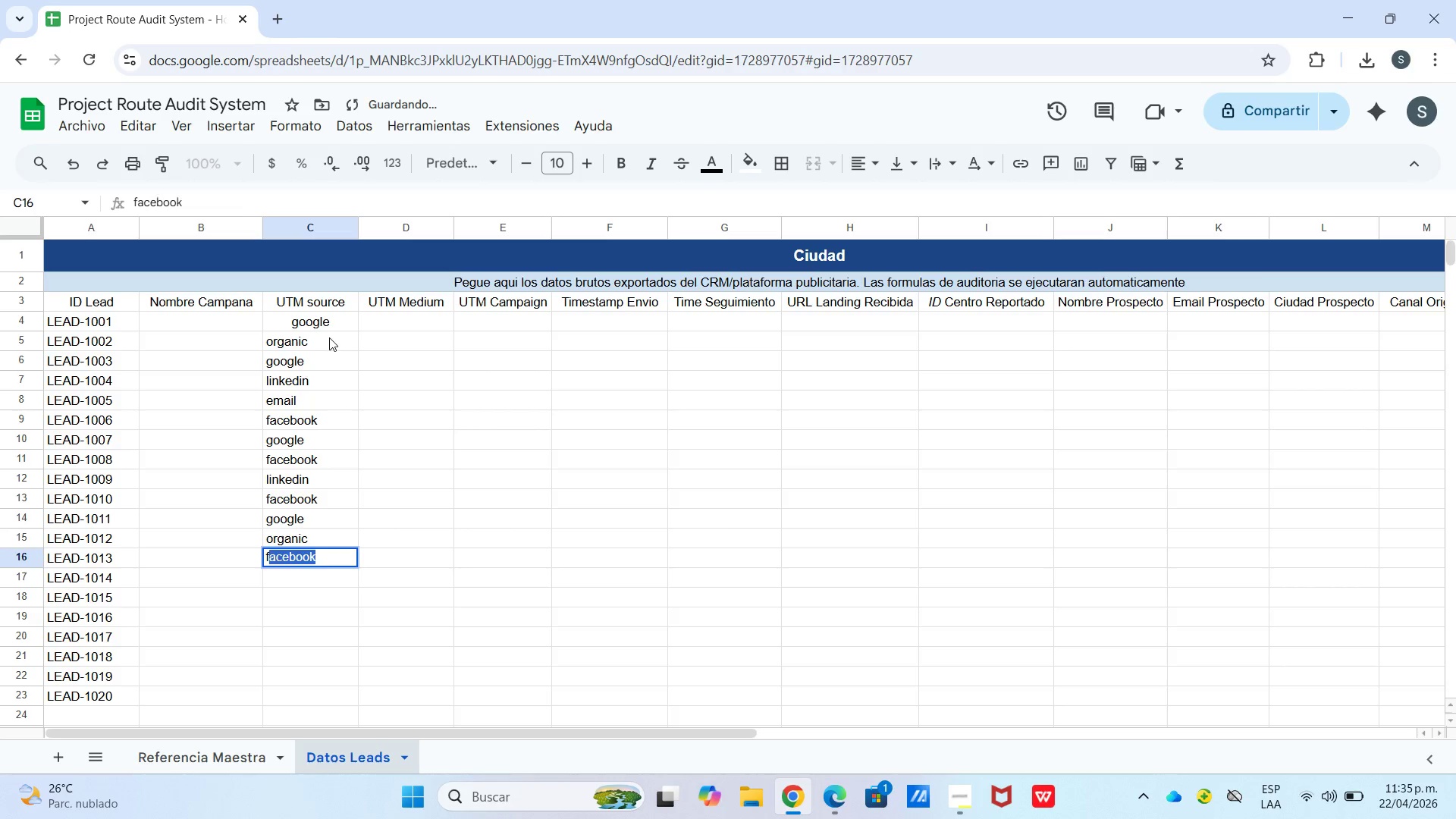 
key(Enter)
 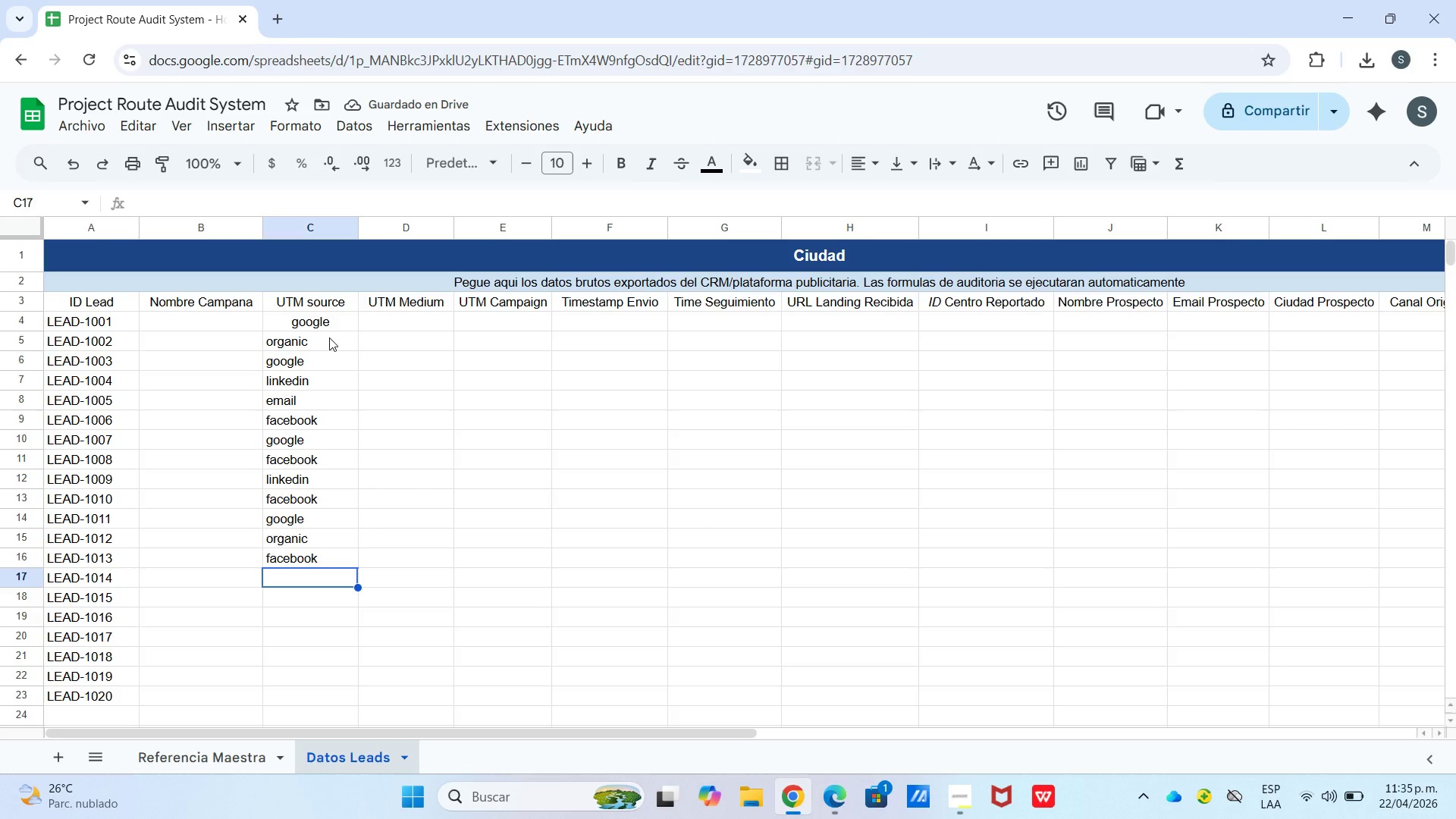 
key(L)
 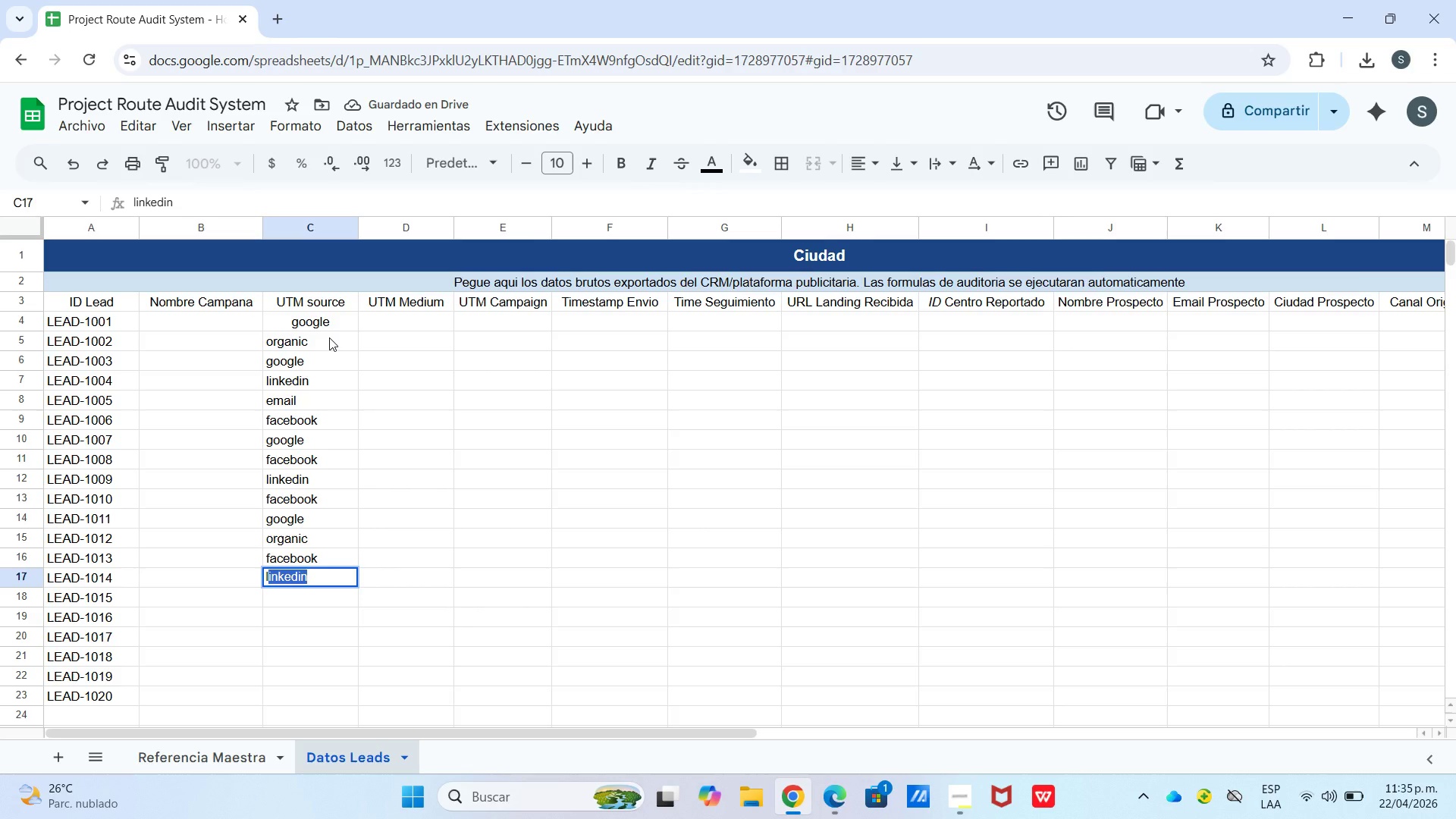 
key(Enter)
 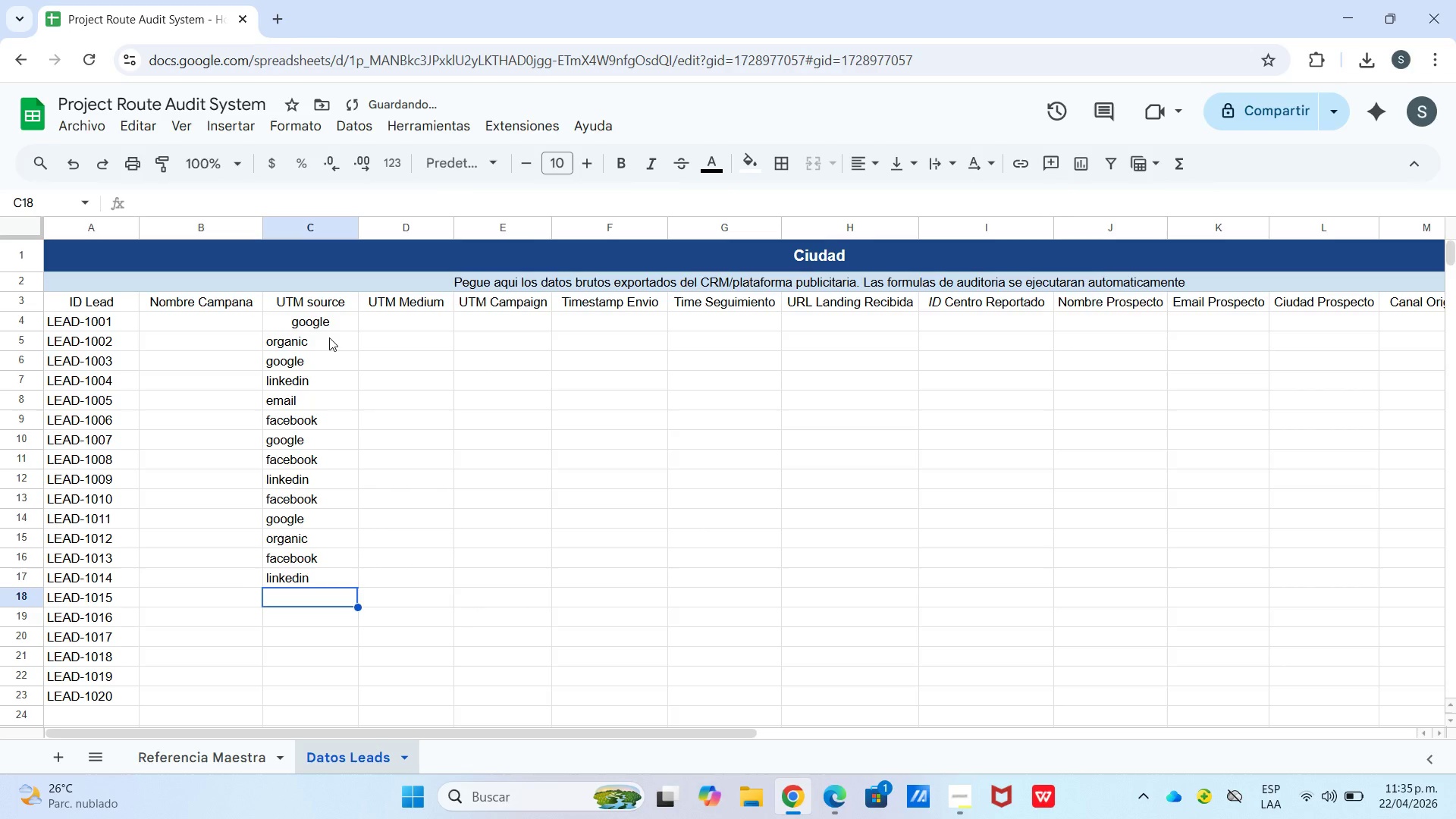 
key(E)
 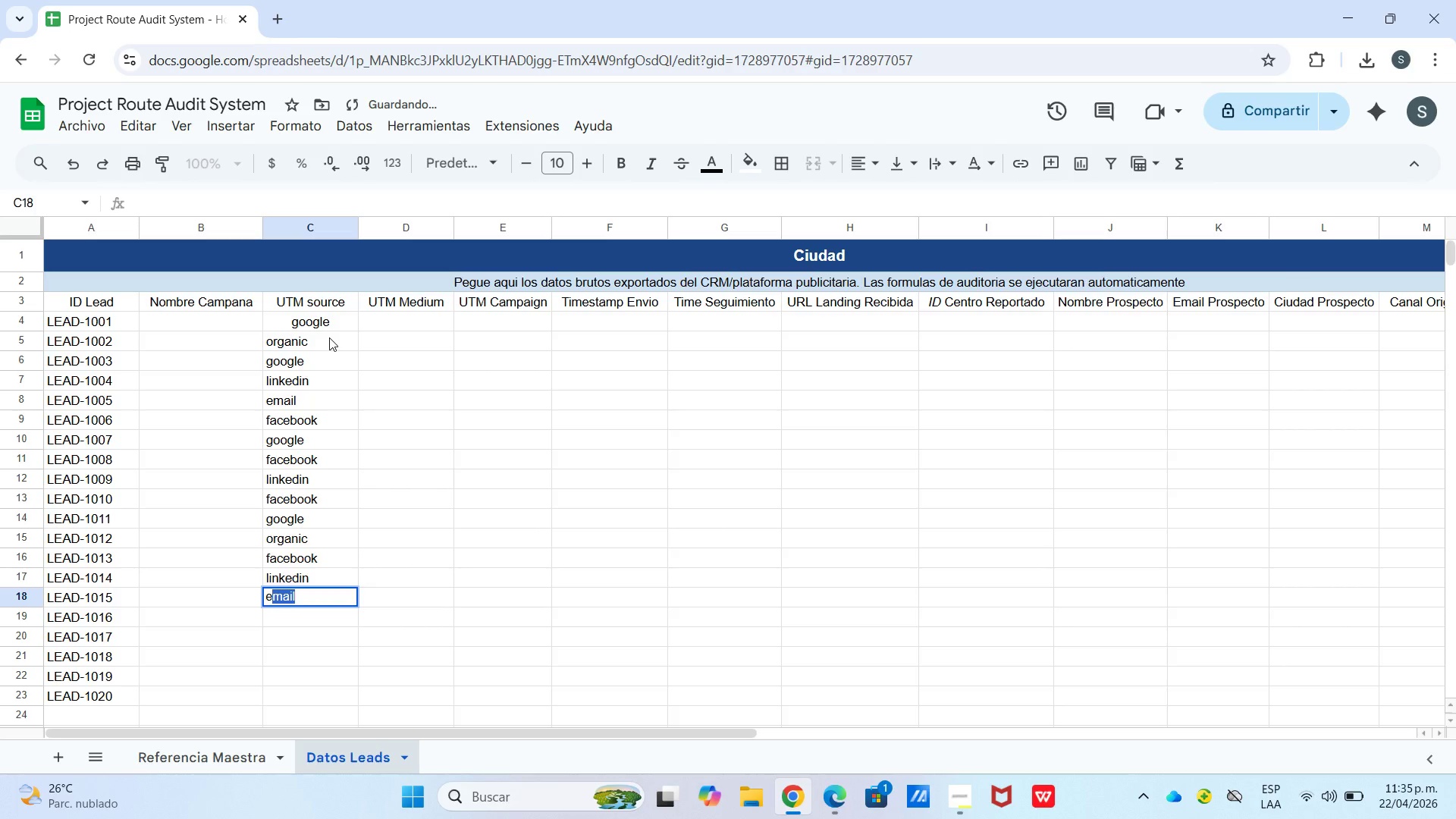 
key(Enter)
 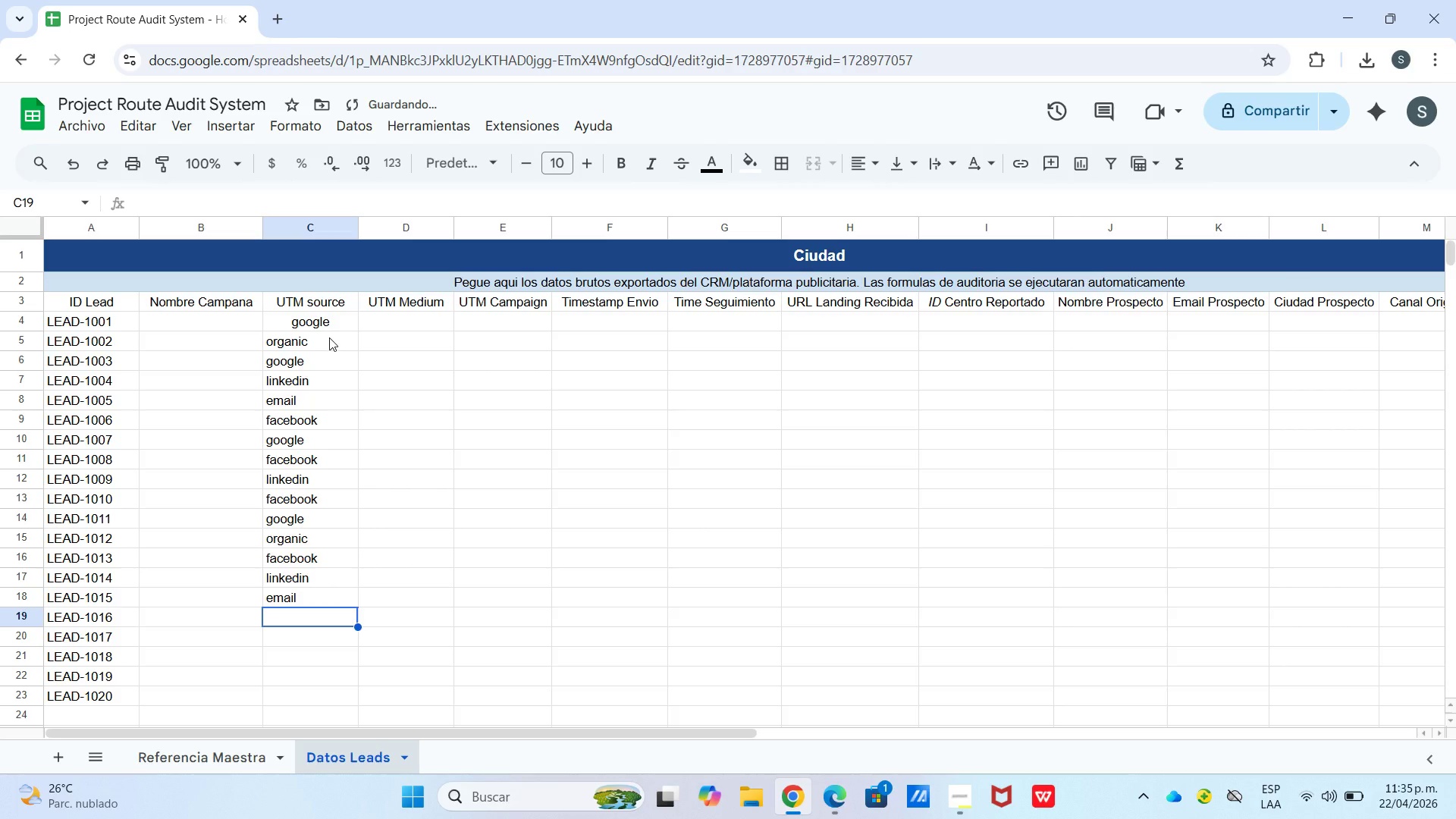 
key(G)
 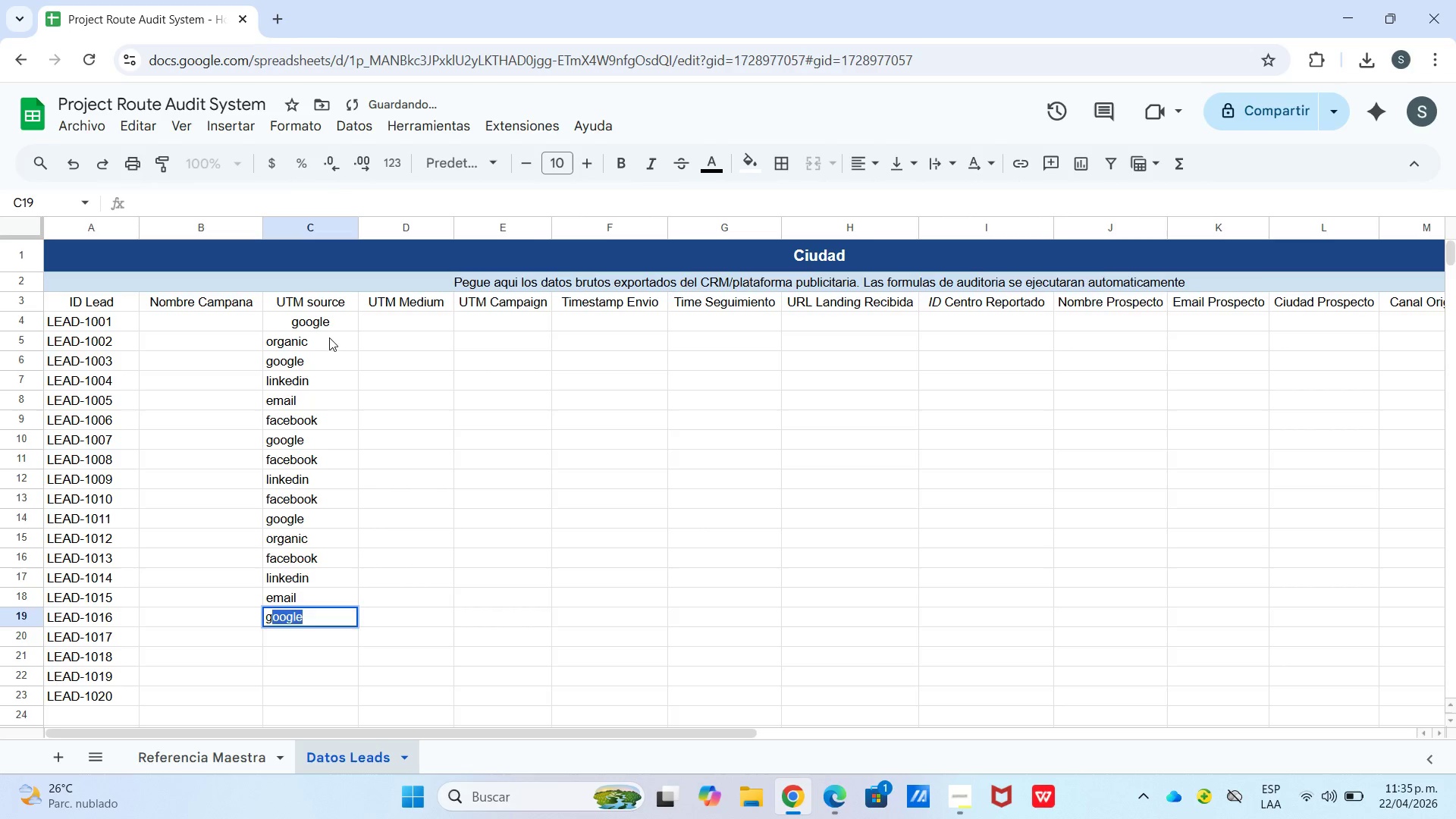 
key(Enter)
 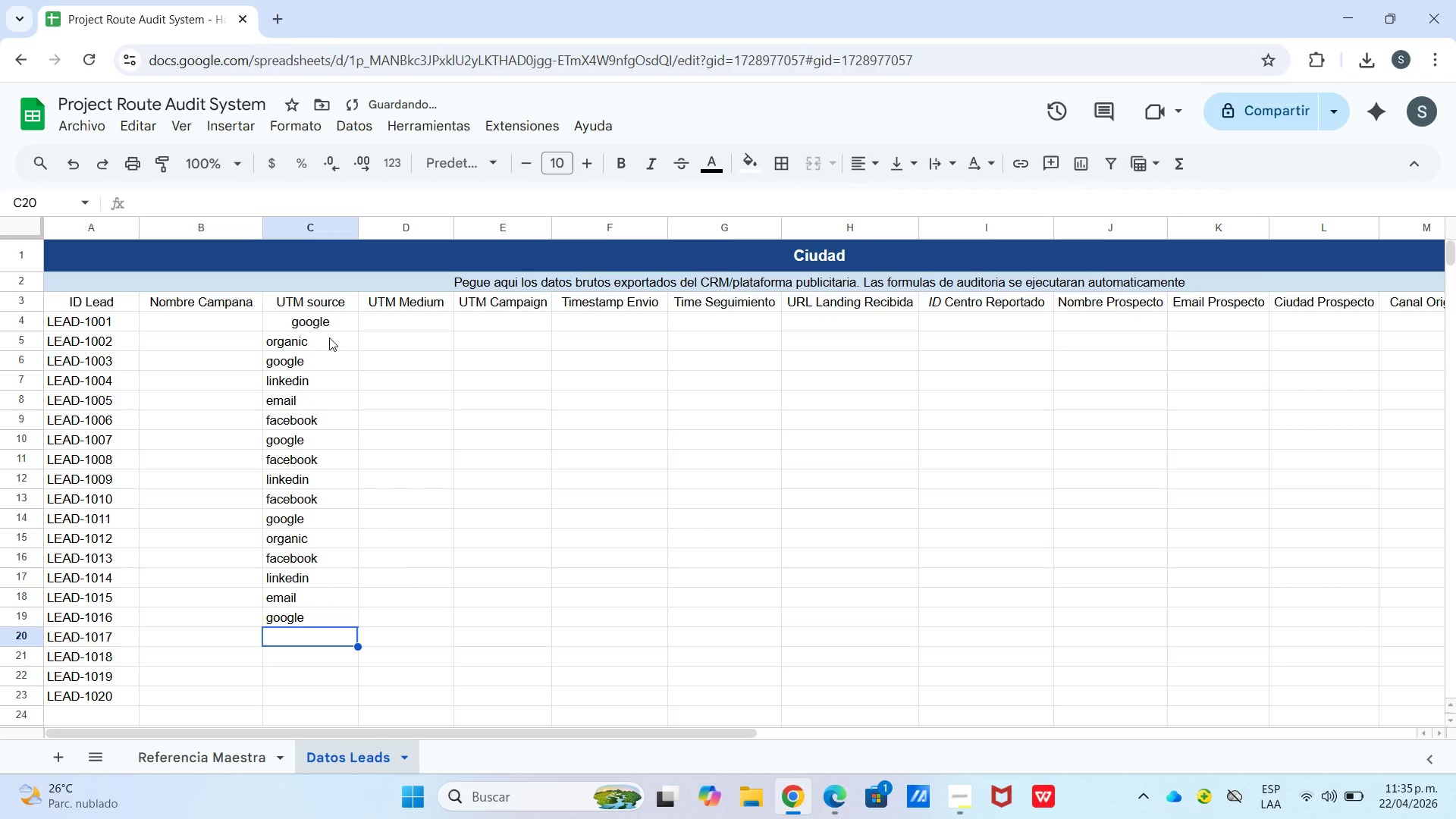 
key(F)
 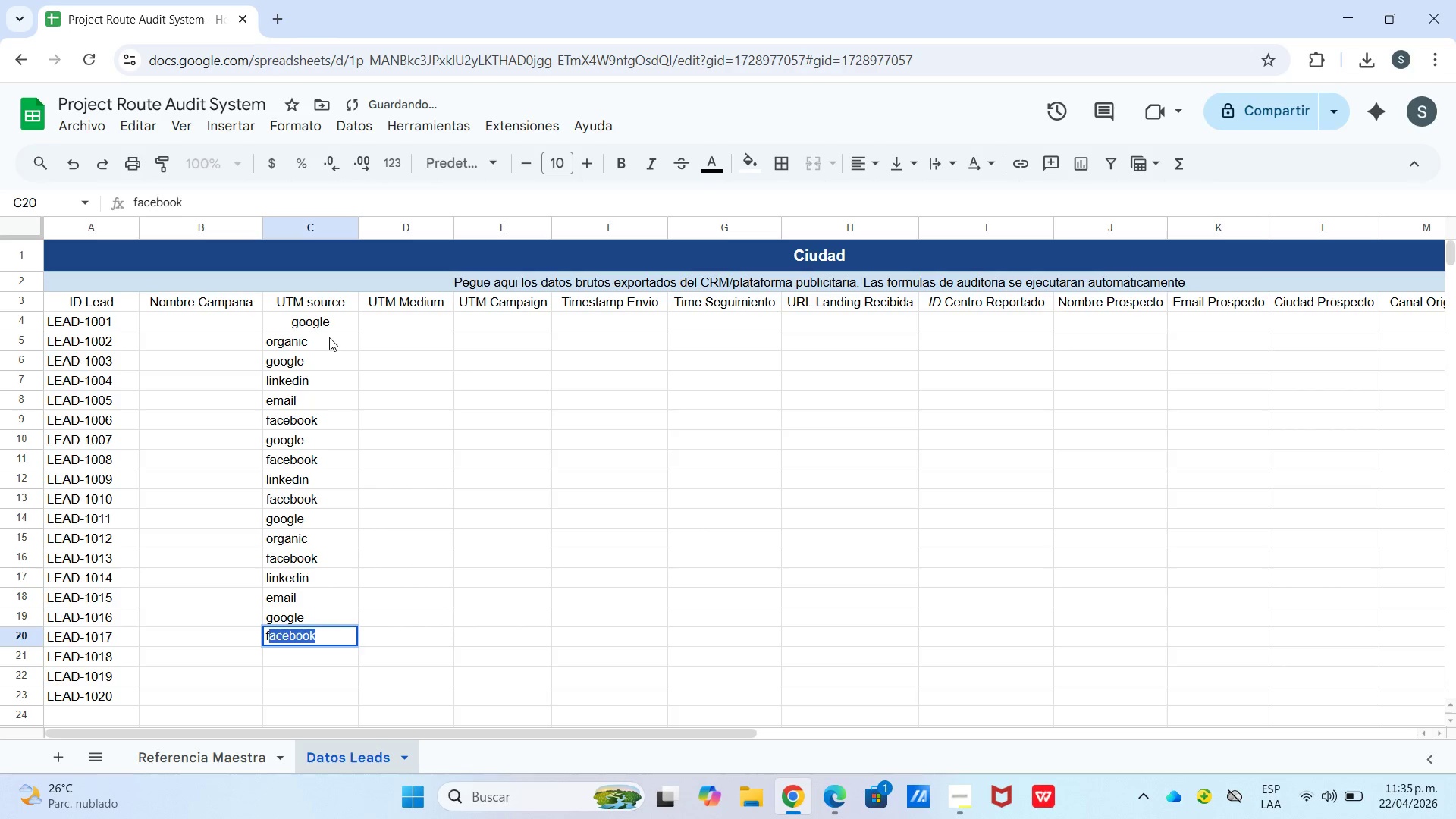 
key(Enter)
 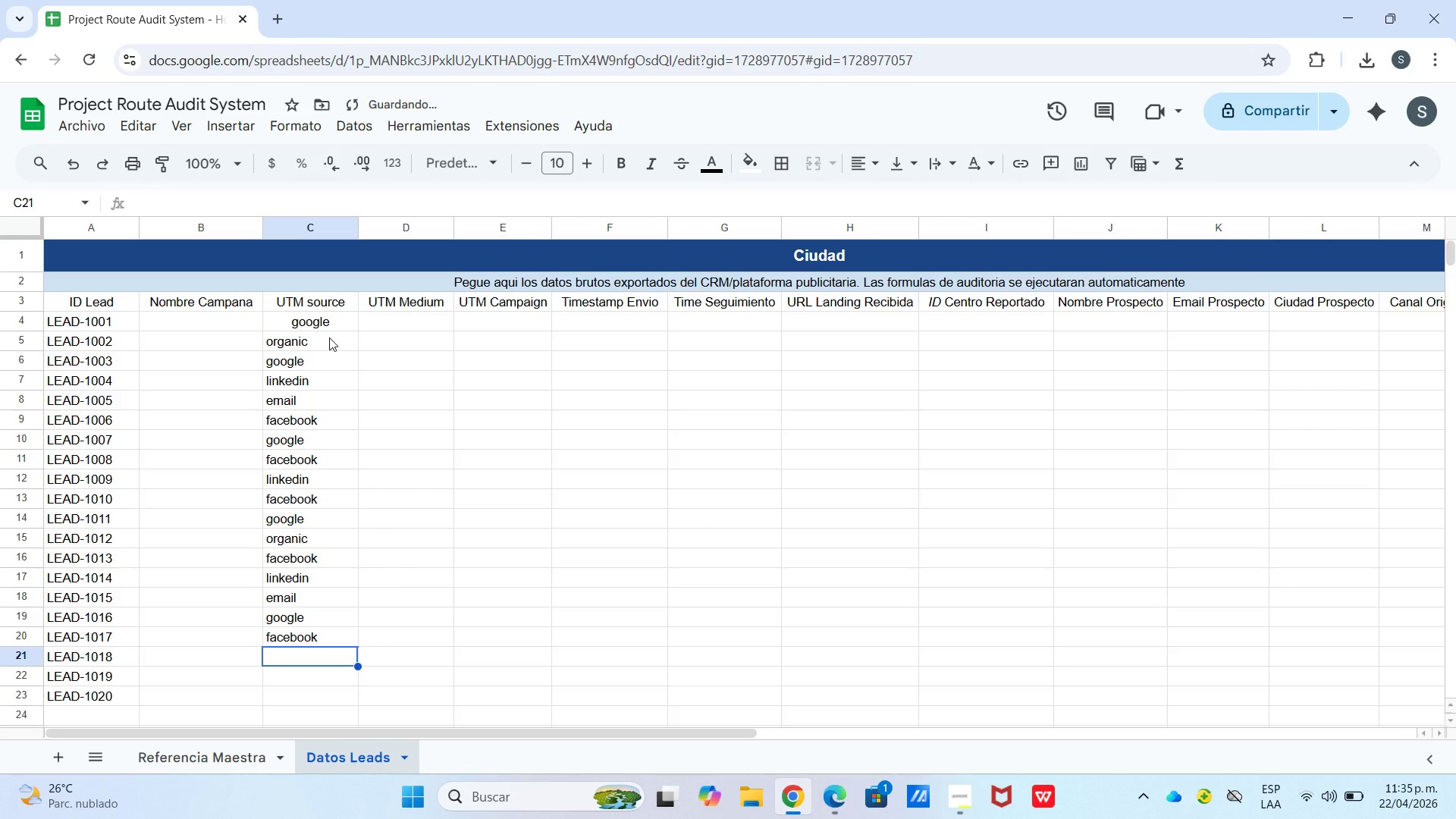 
key(E)
 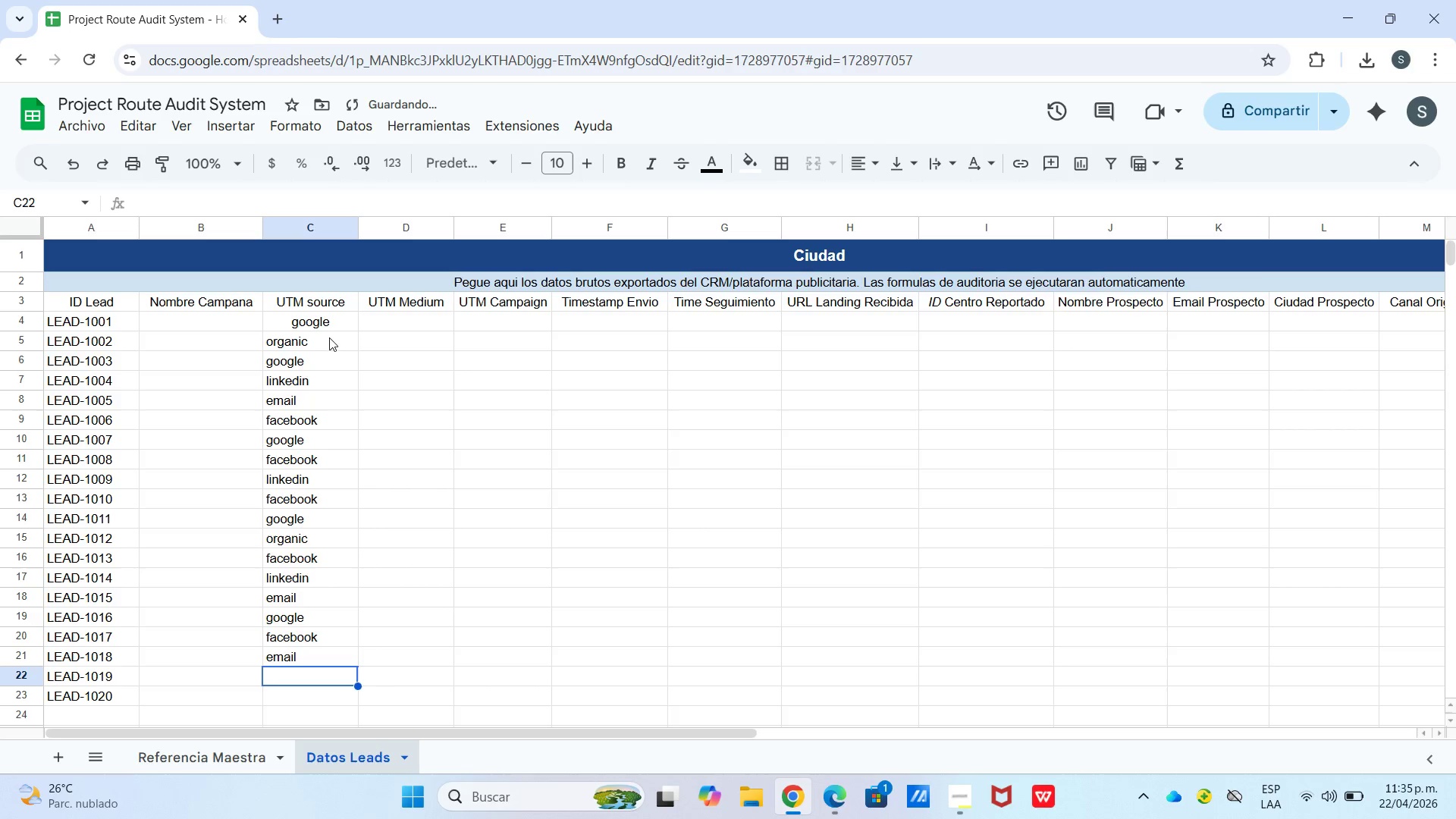 
key(Enter)
 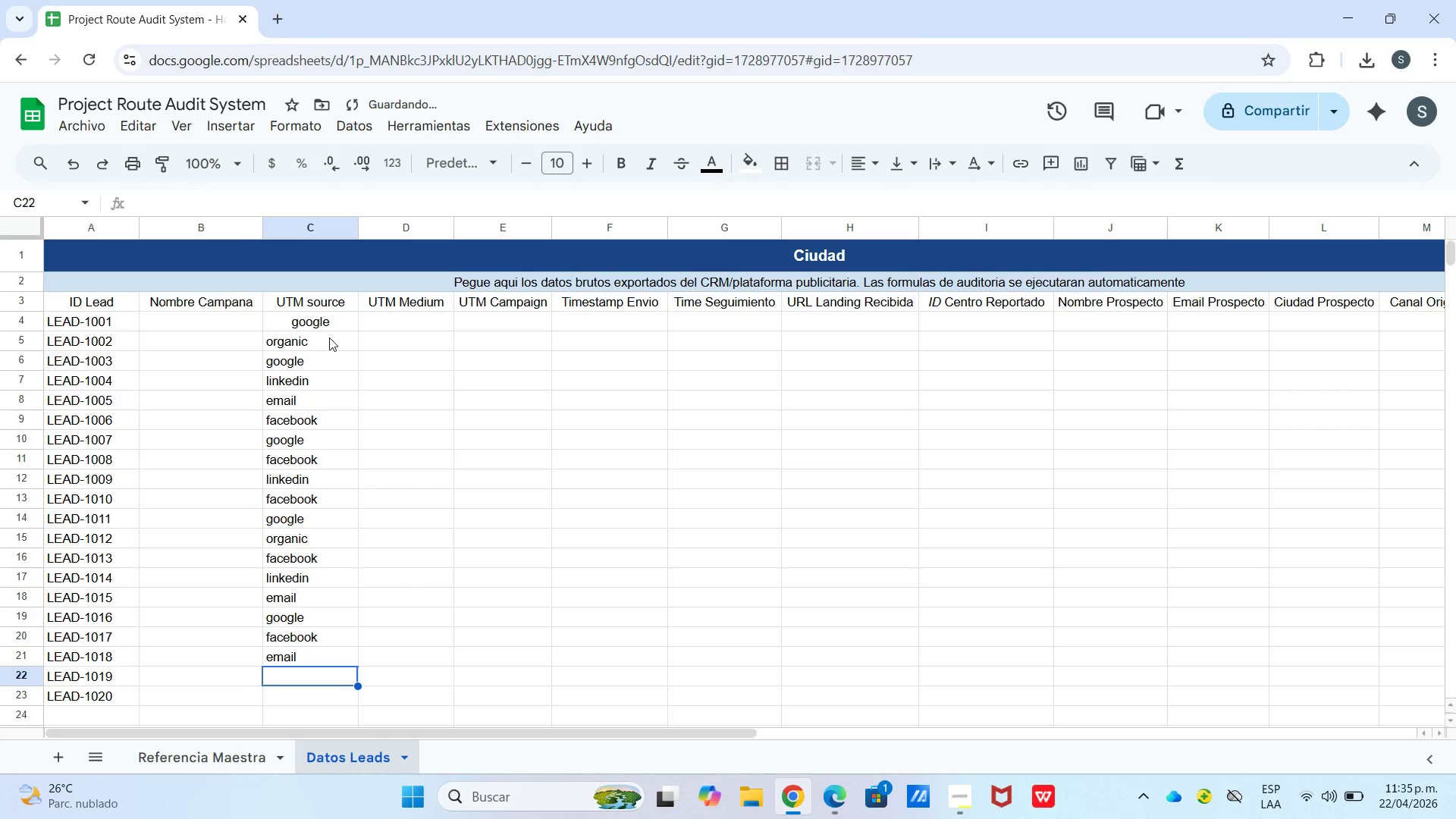 
key(G)
 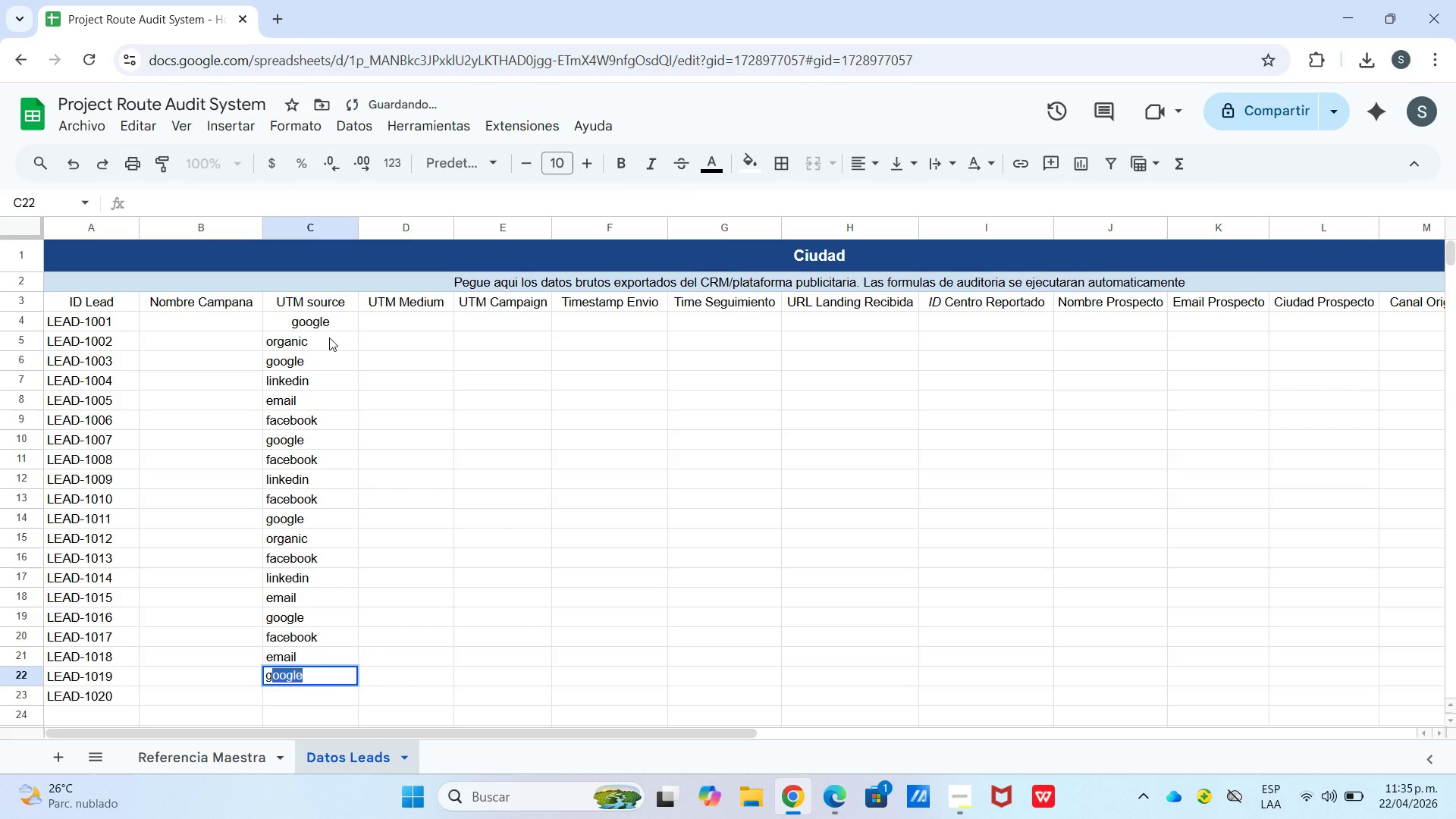 
key(Enter)
 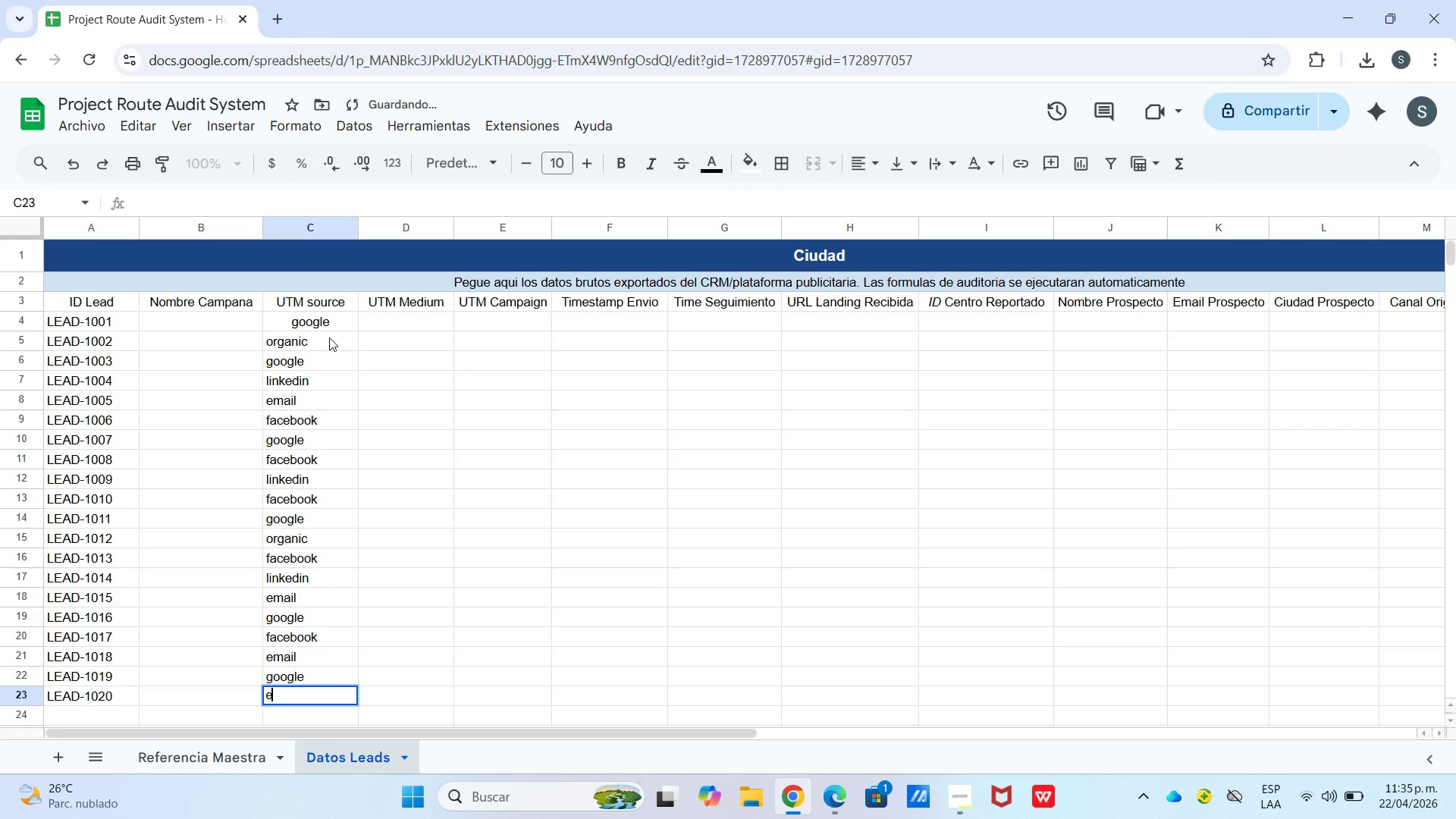 
key(E)
 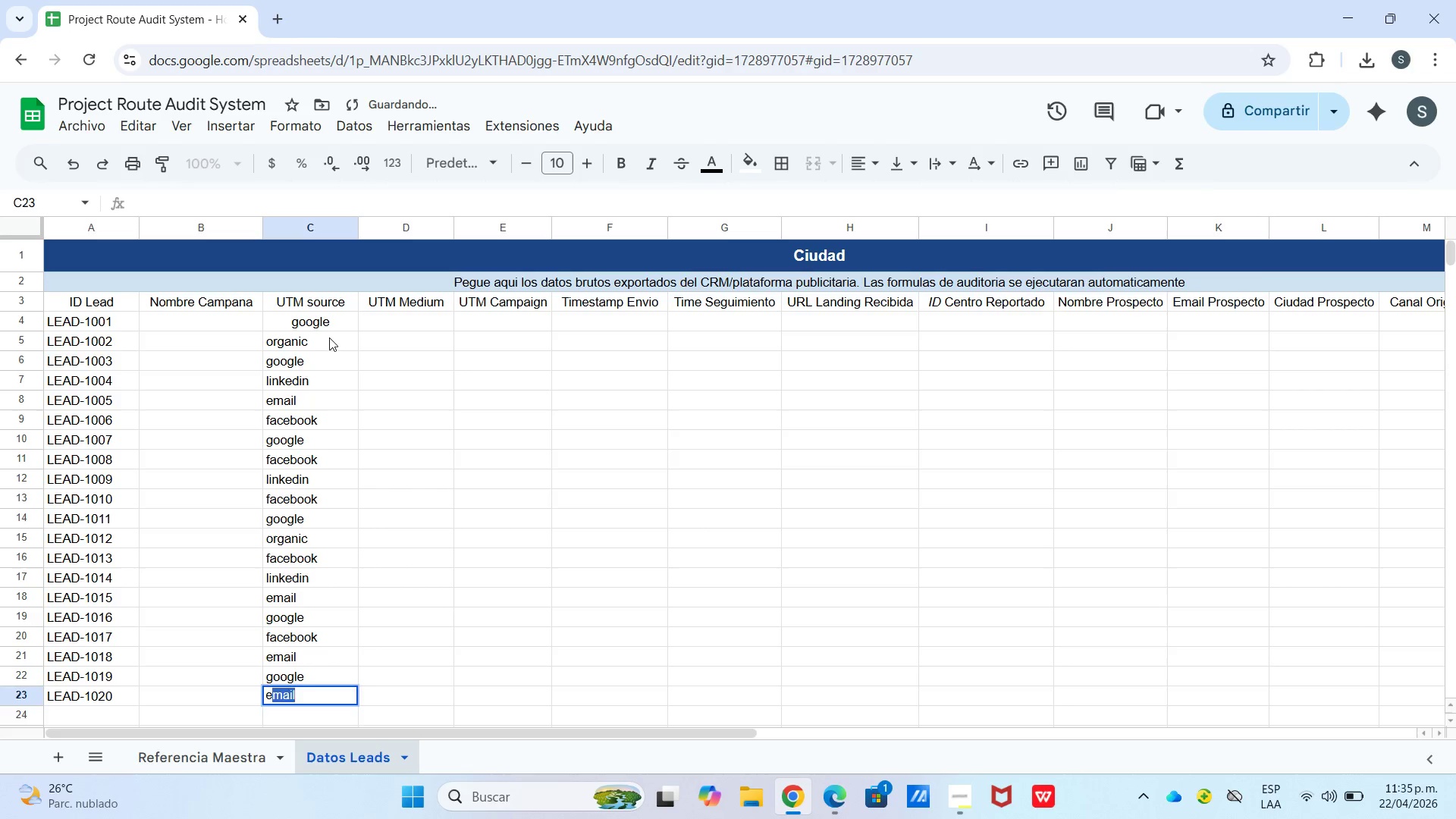 
key(Enter)
 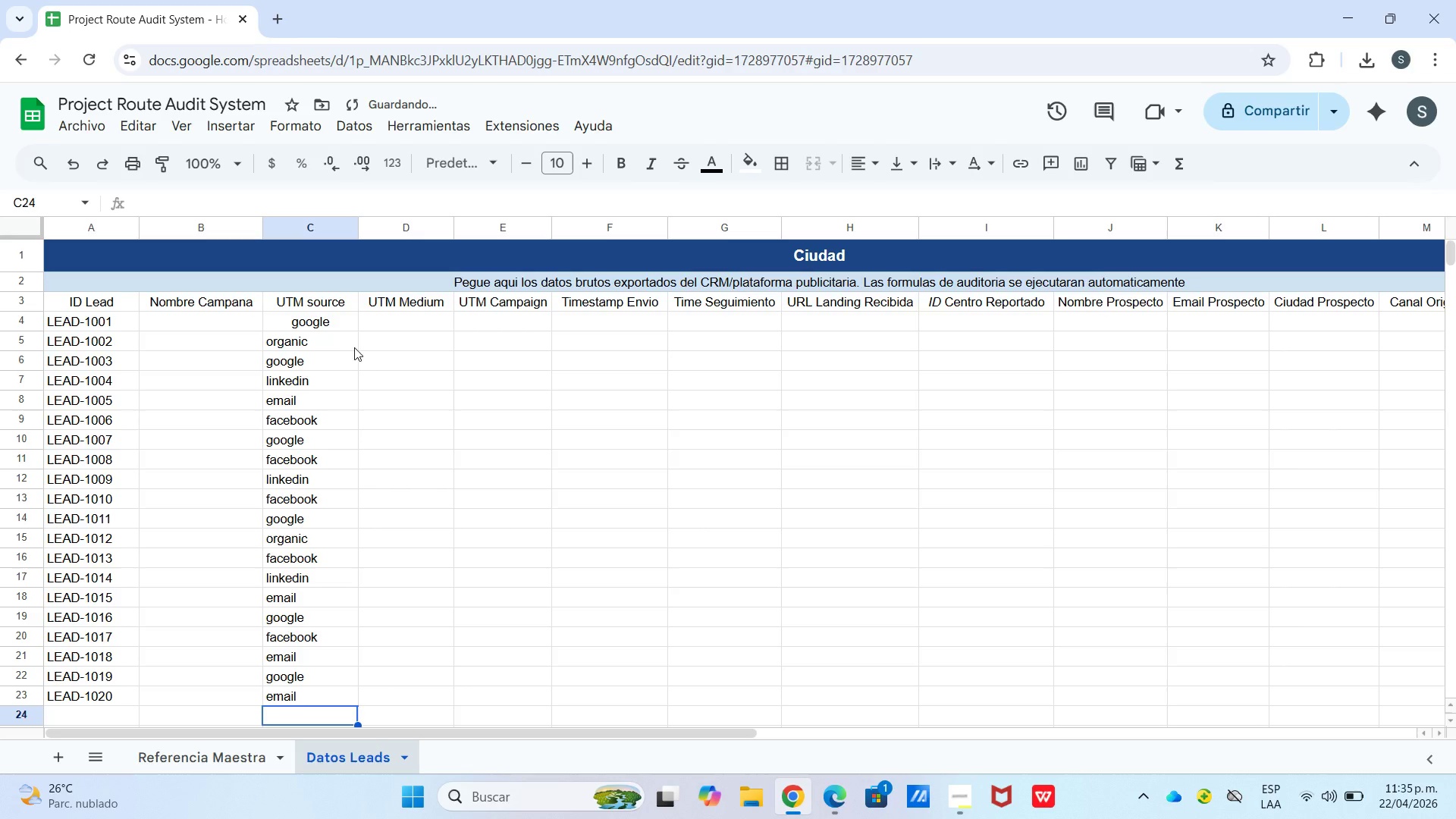 
left_click_drag(start_coordinate=[322, 328], to_coordinate=[345, 692])
 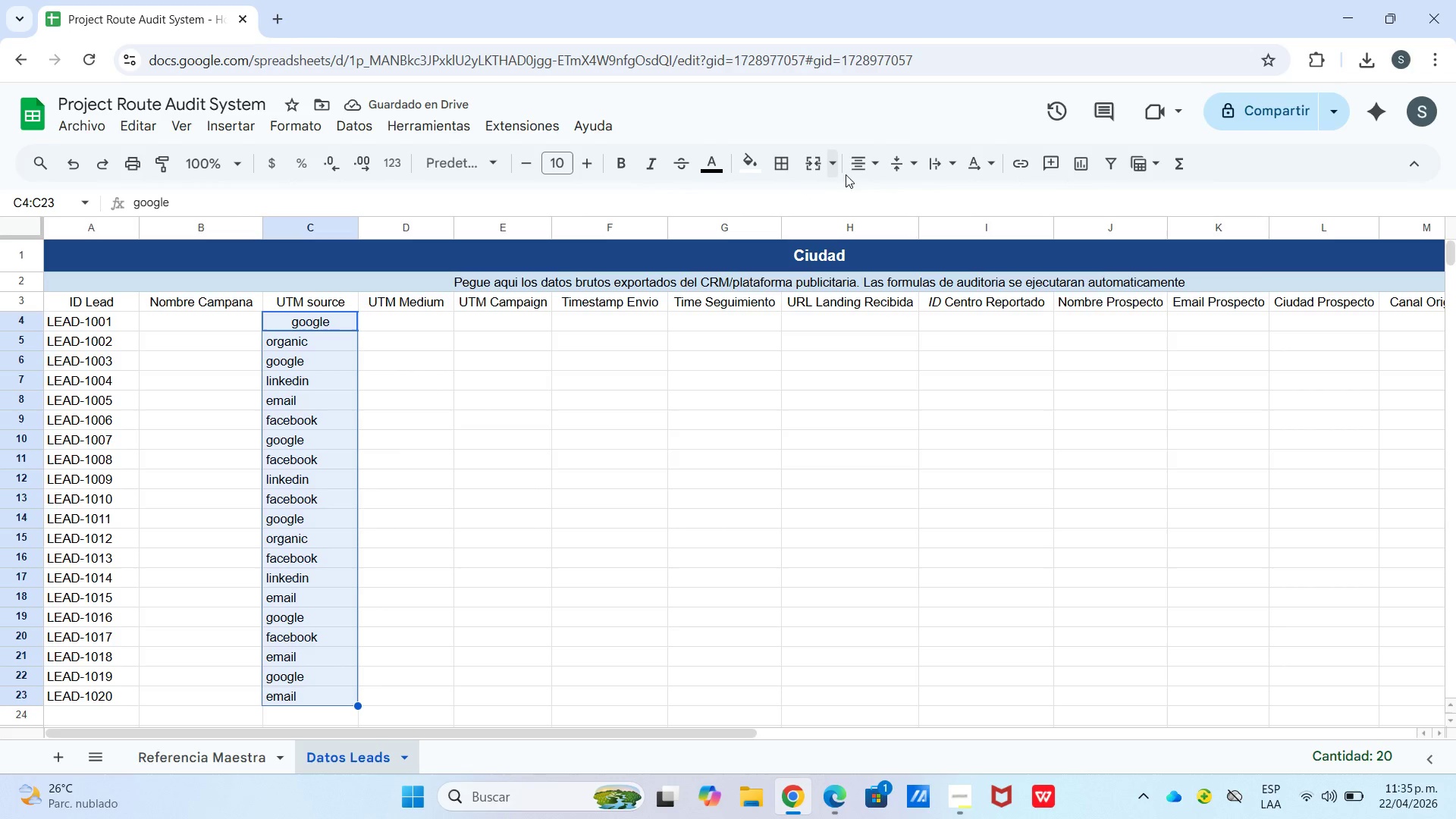 
left_click_drag(start_coordinate=[852, 171], to_coordinate=[854, 175])
 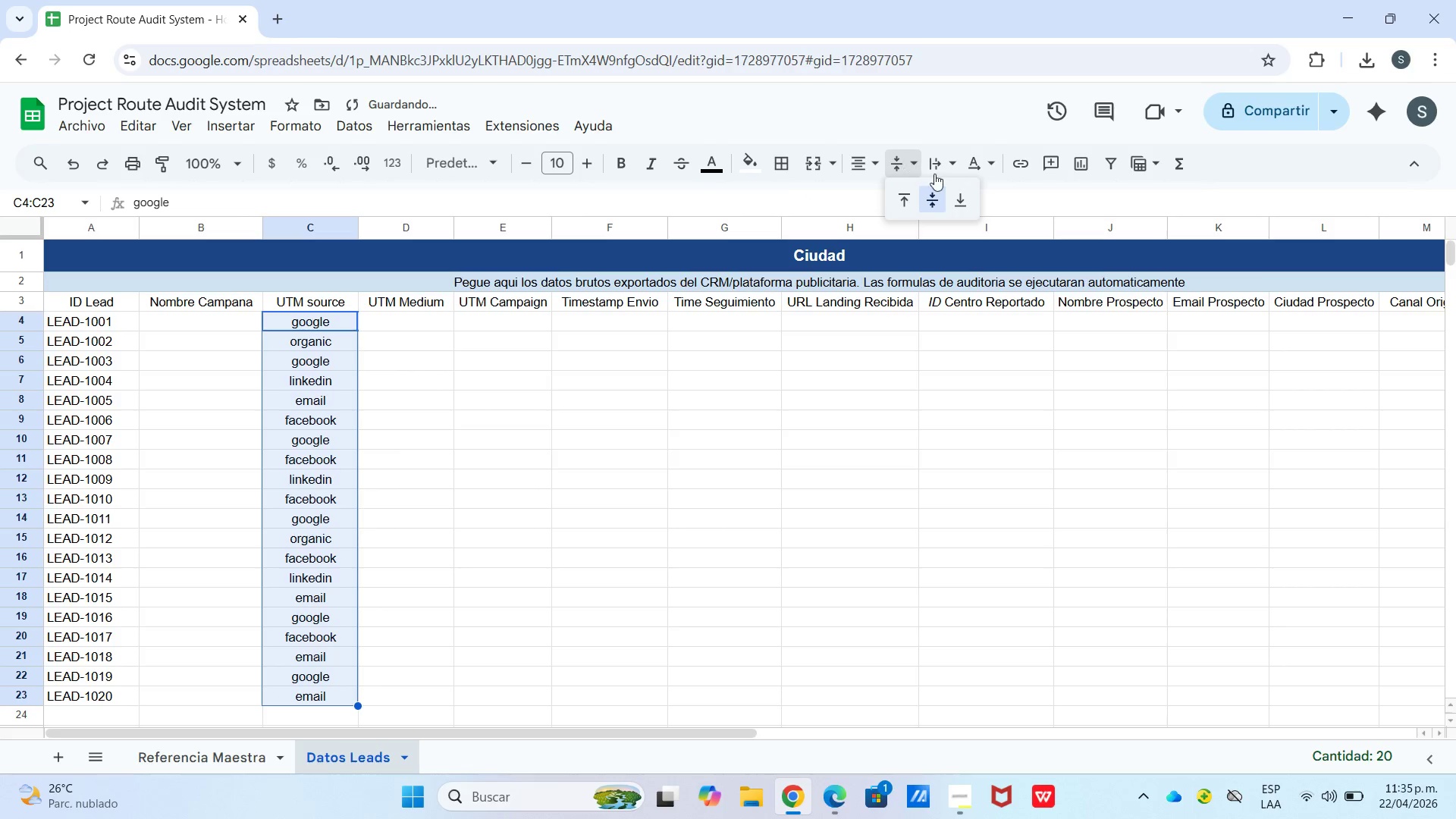 
left_click([932, 202])
 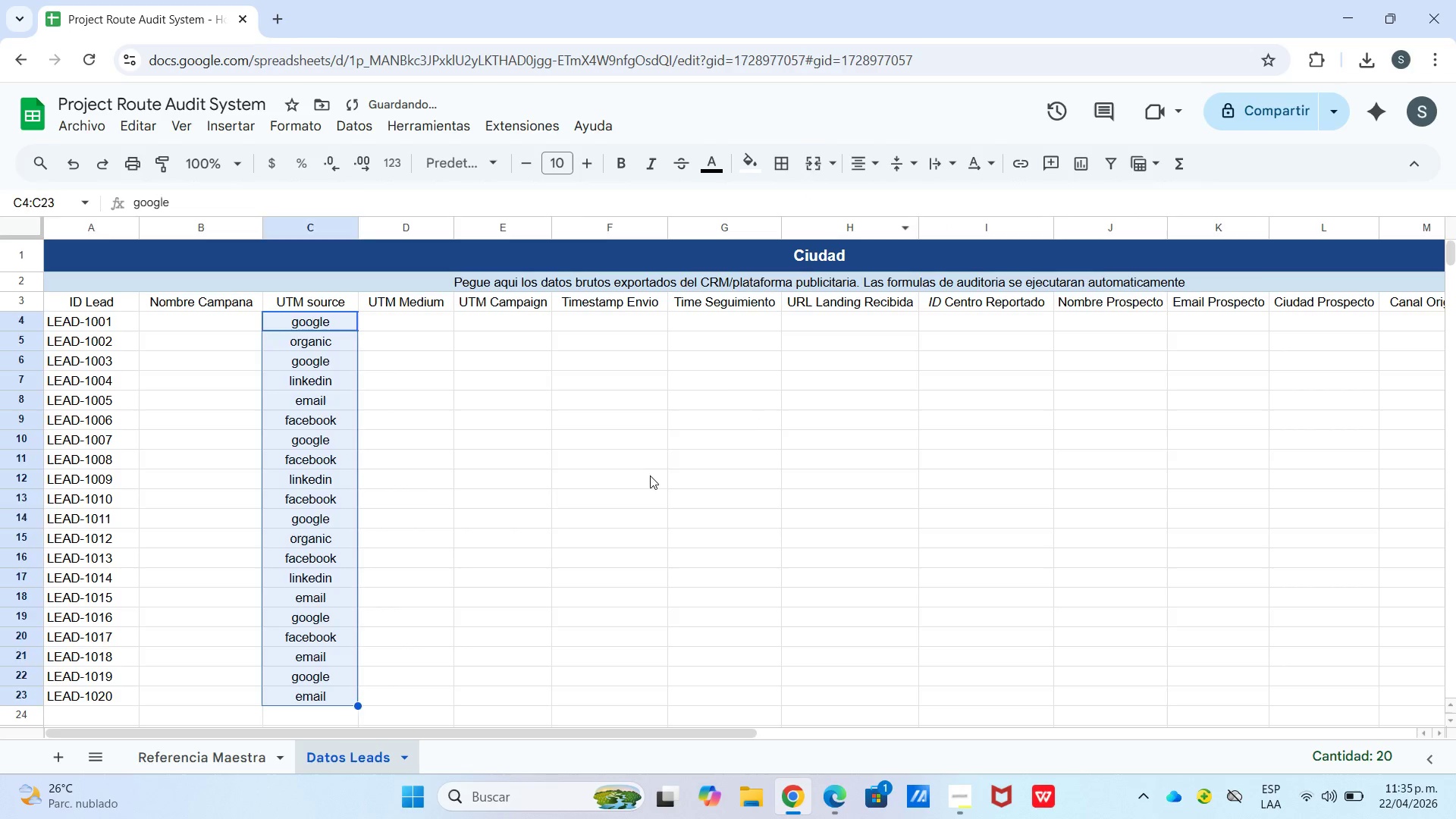 
left_click_drag(start_coordinate=[651, 472], to_coordinate=[648, 477])
 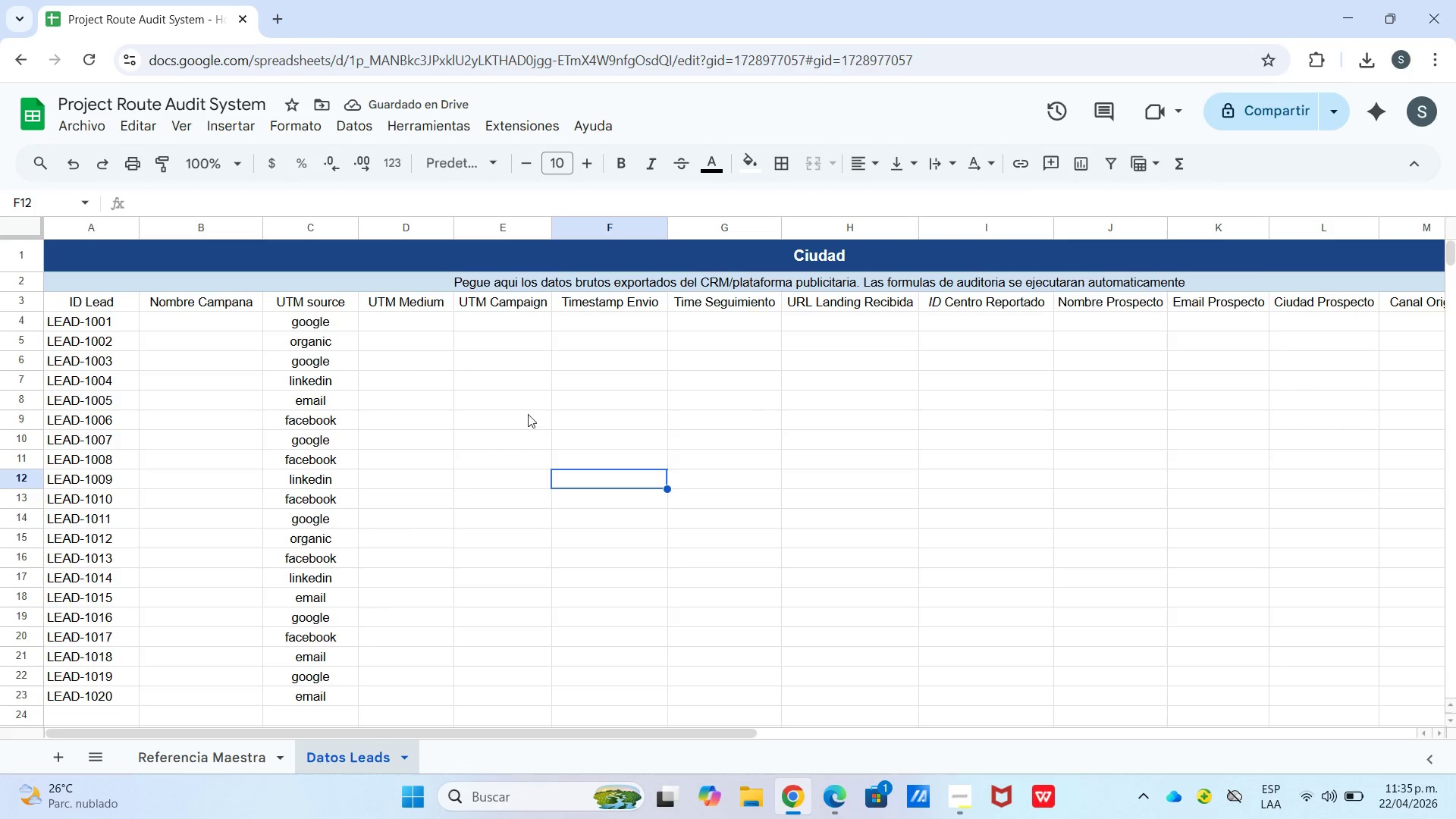 
left_click([410, 332])
 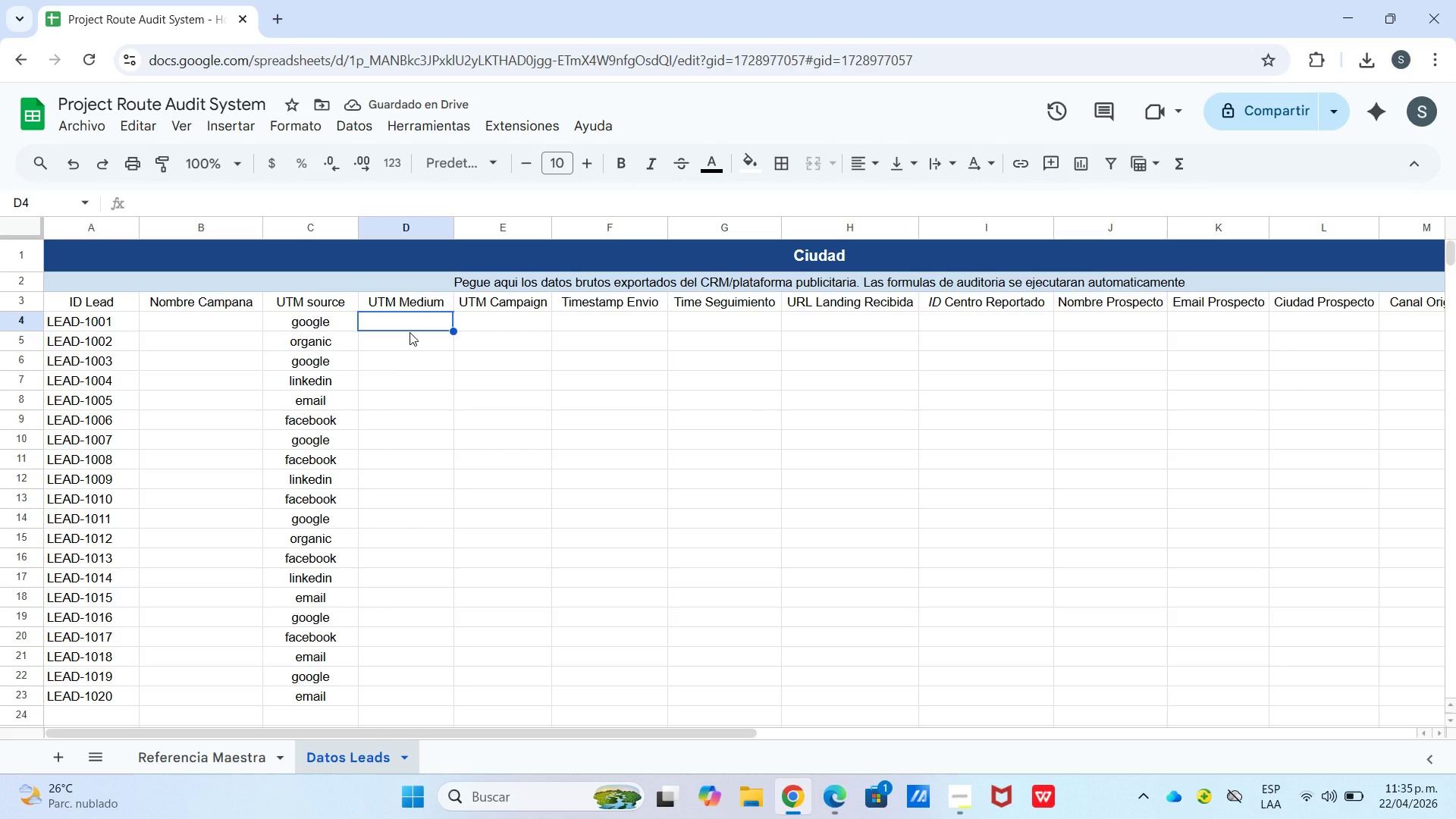 
type(cpc)
 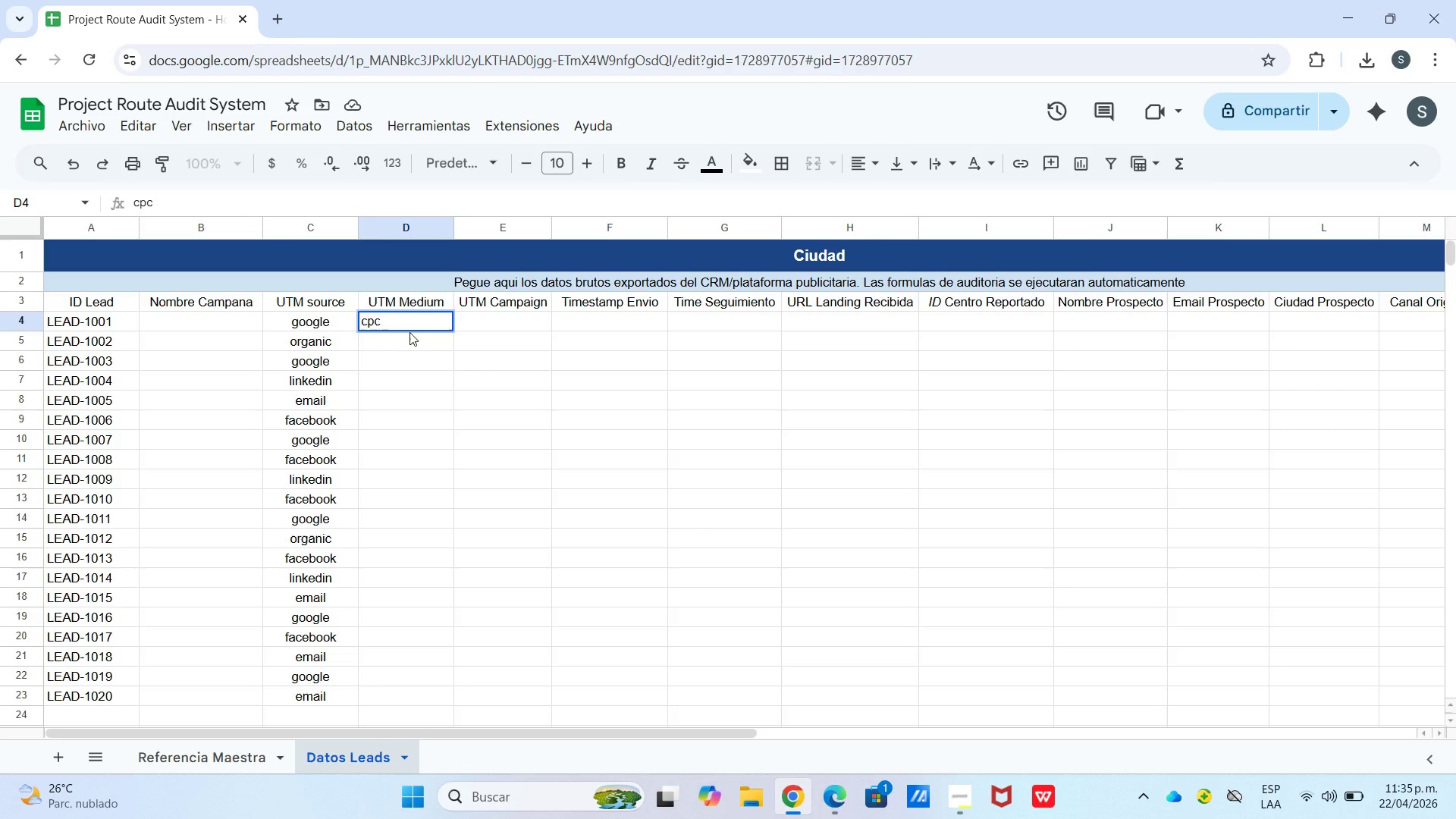 
key(Enter)
 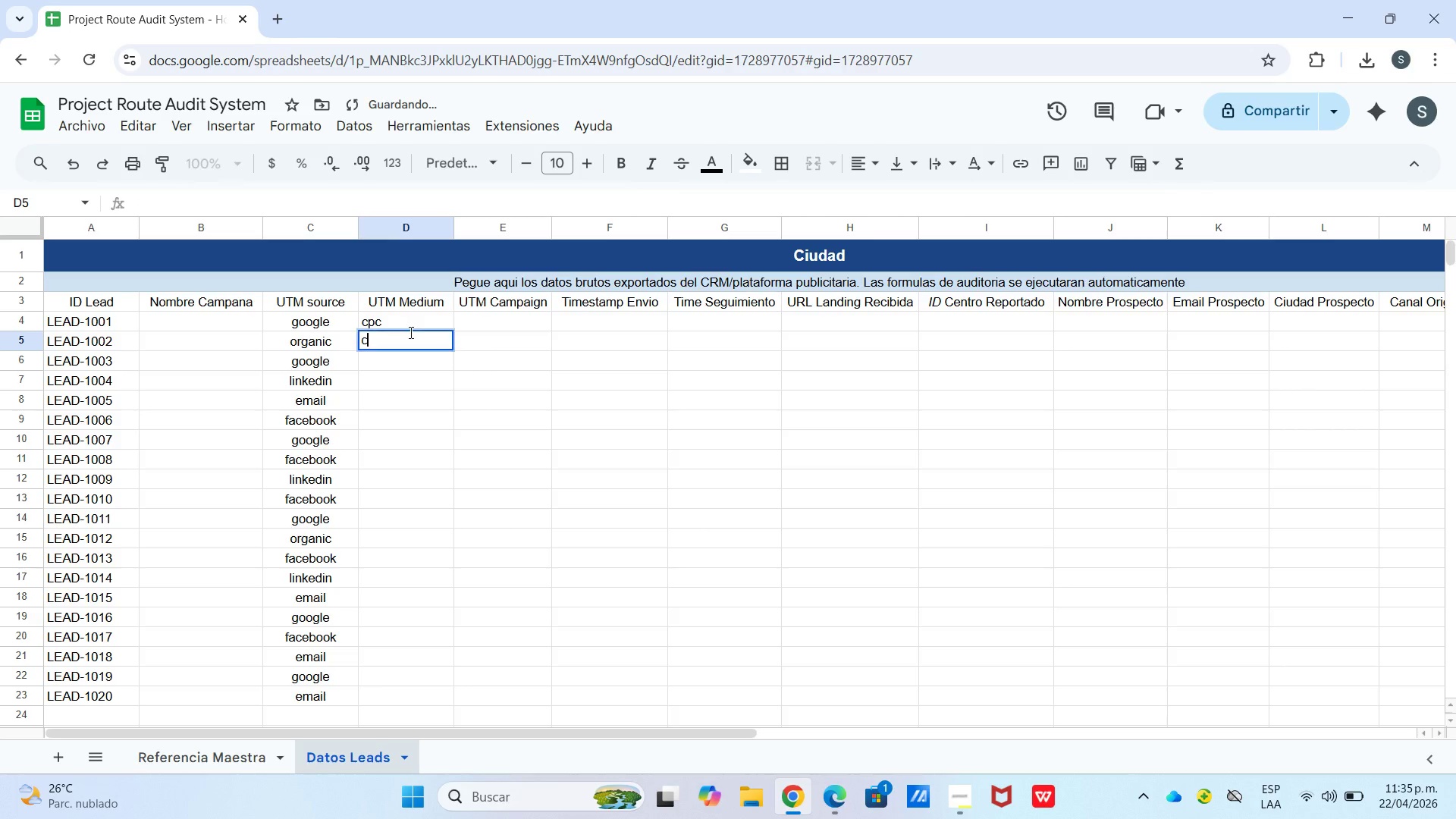 
type(cp)
 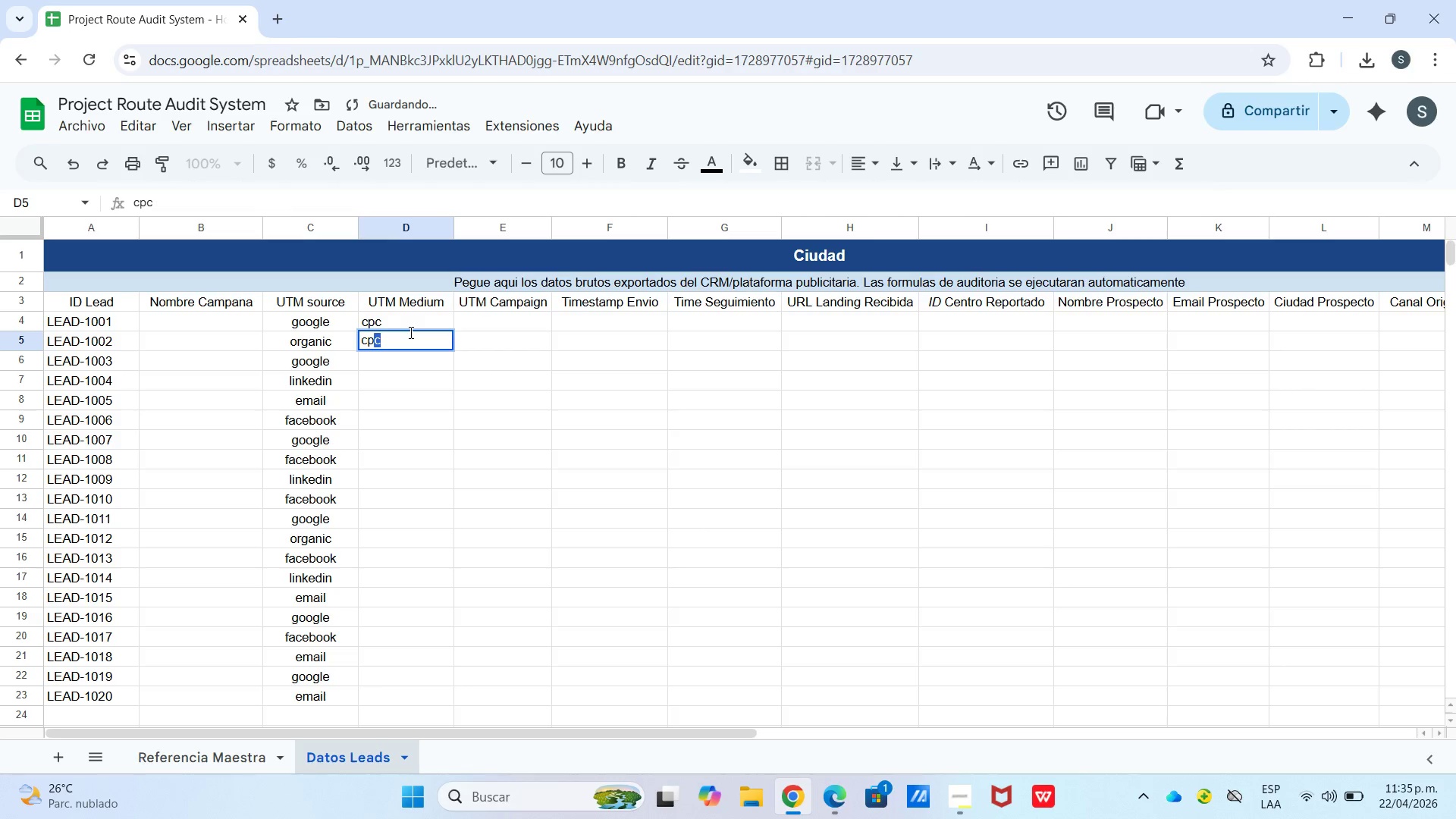 
key(Enter)
 